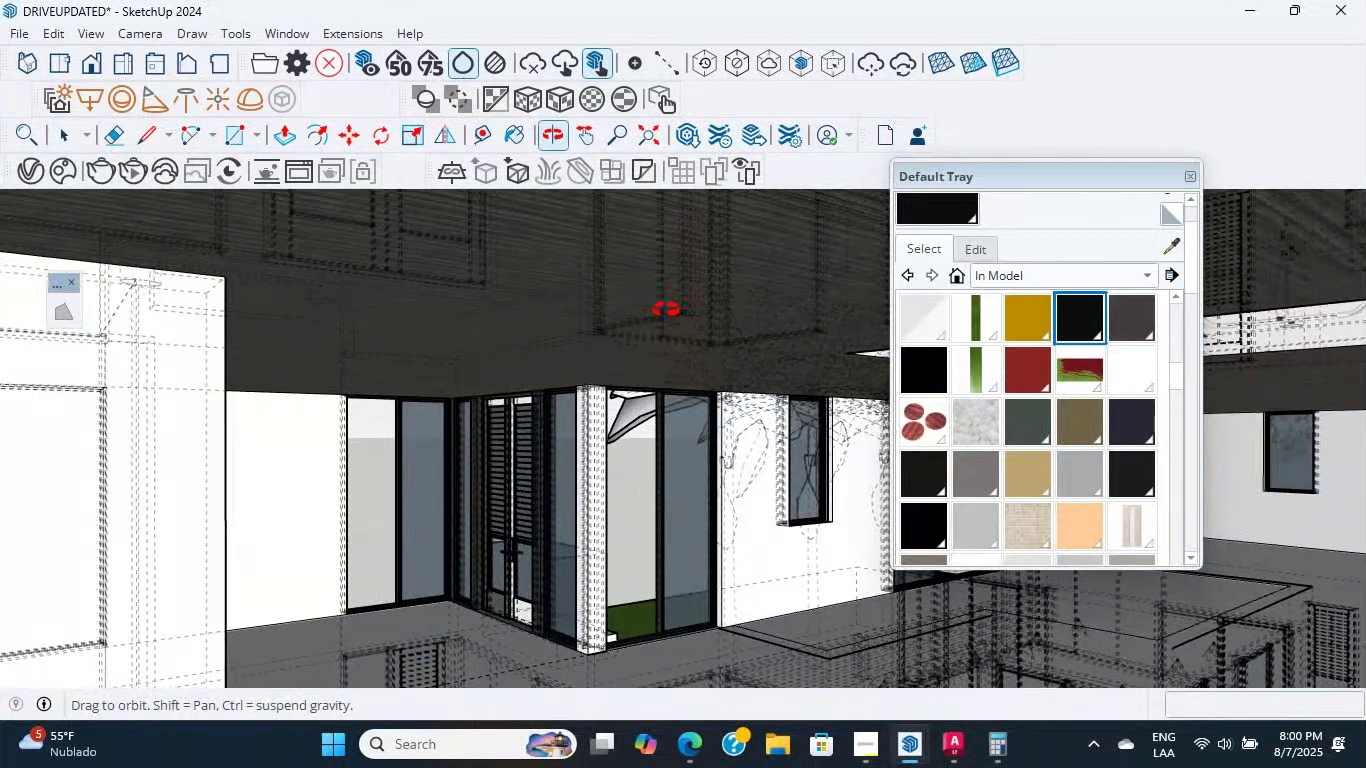 
hold_key(key=ShiftLeft, duration=3.48)
scroll: coordinate [666, 408], scroll_direction: down, amount: 9.0
 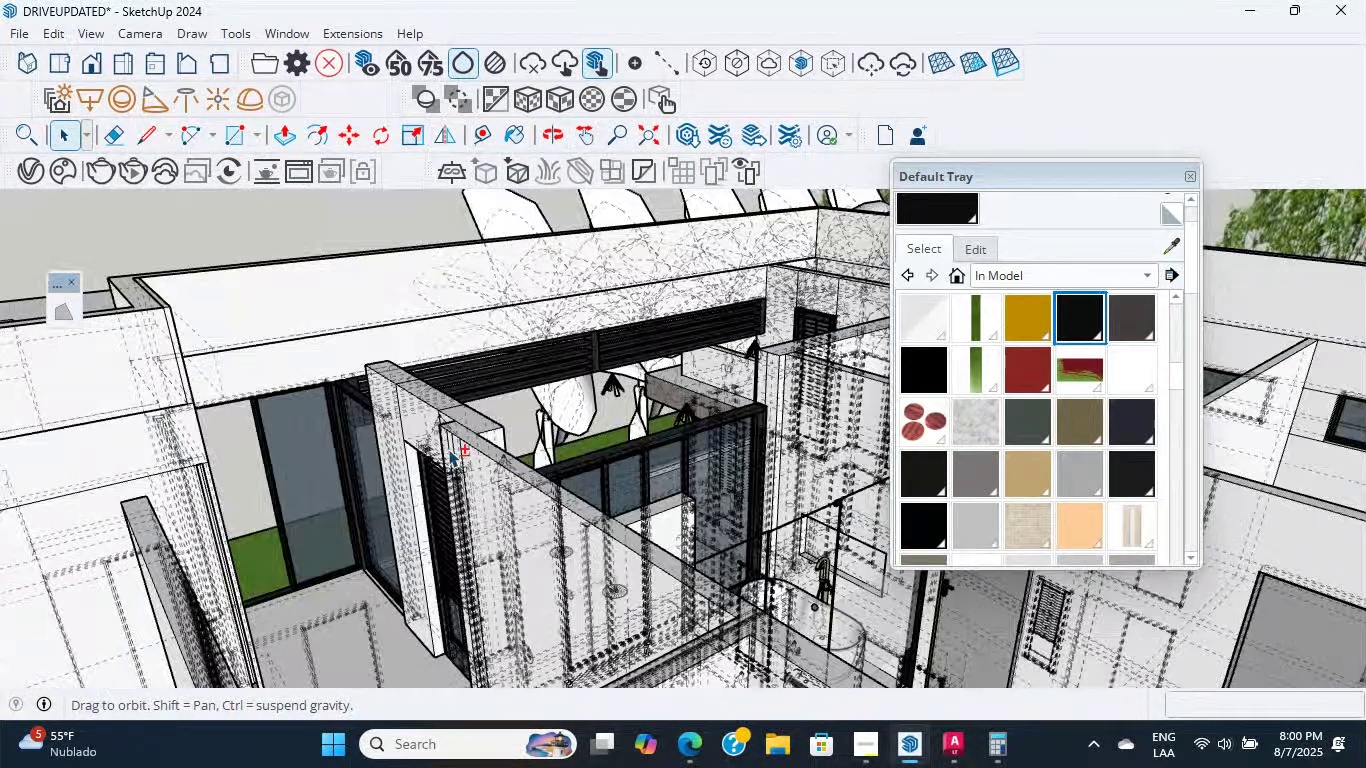 
scroll: coordinate [571, 440], scroll_direction: up, amount: 3.0
 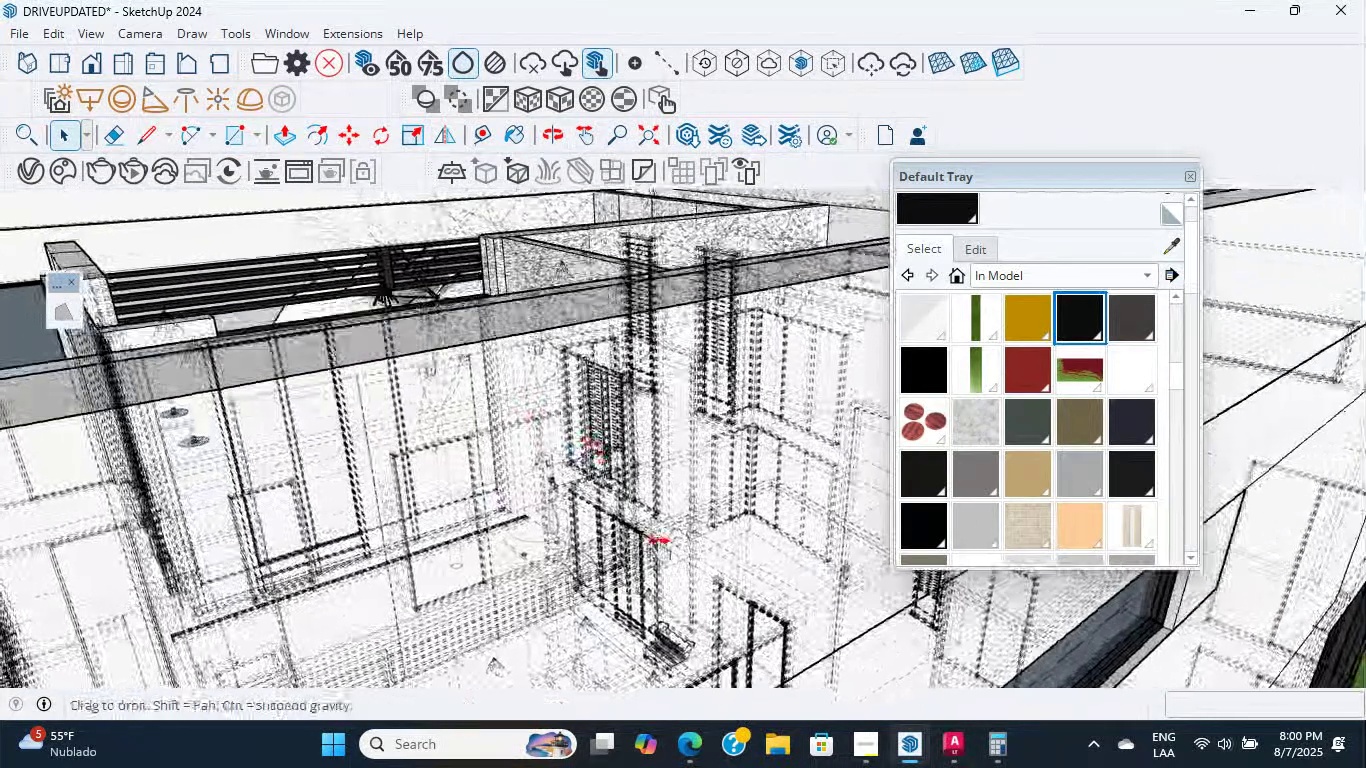 
hold_key(key=ShiftLeft, duration=0.85)
scroll: coordinate [361, 432], scroll_direction: up, amount: 3.0
 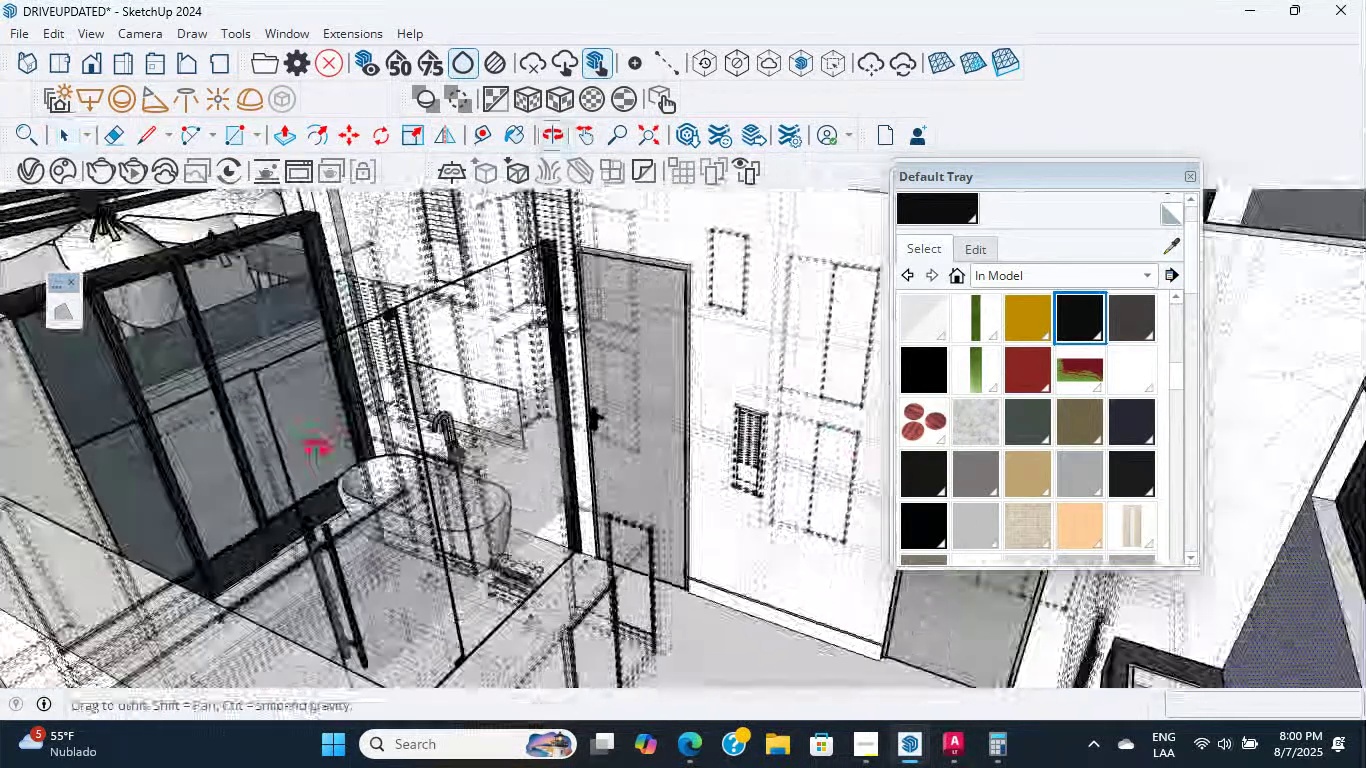 
hold_key(key=ShiftLeft, duration=0.75)
 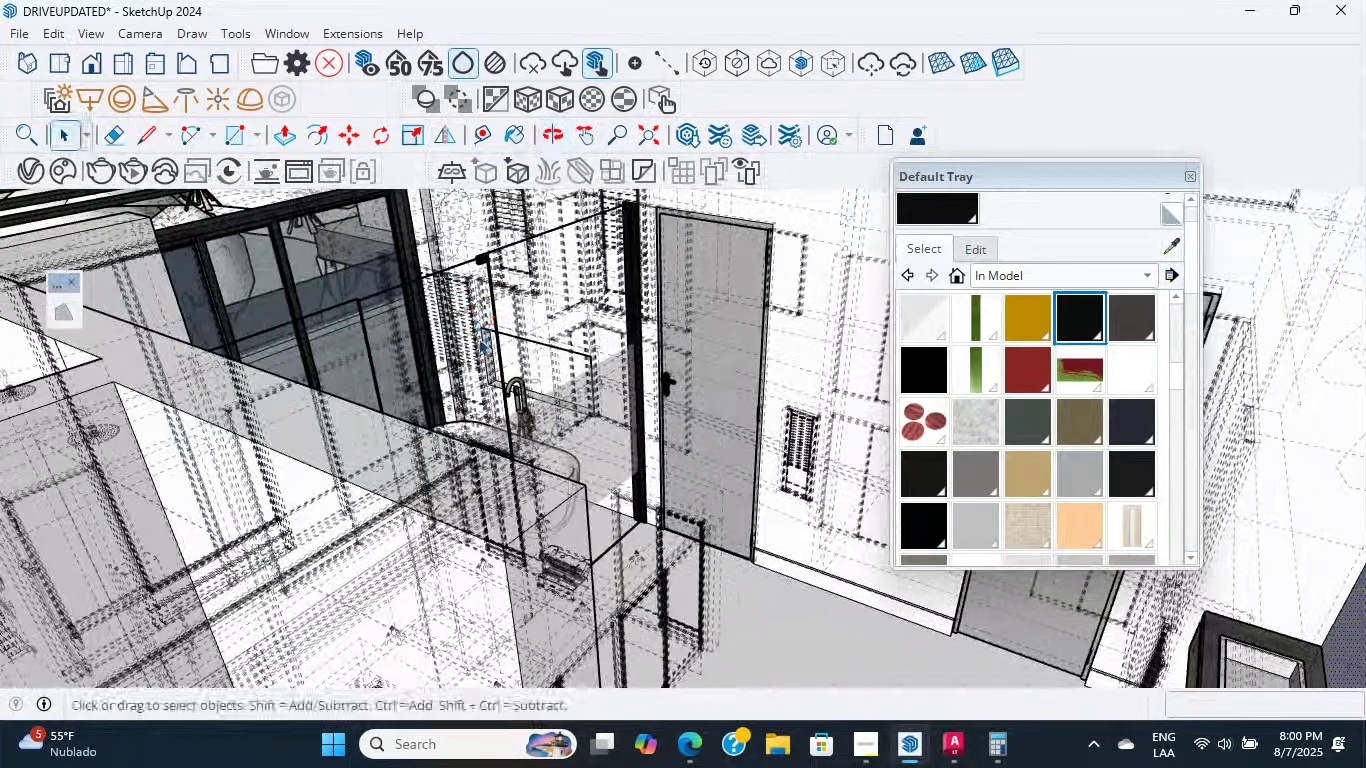 
scroll: coordinate [549, 331], scroll_direction: up, amount: 3.0
 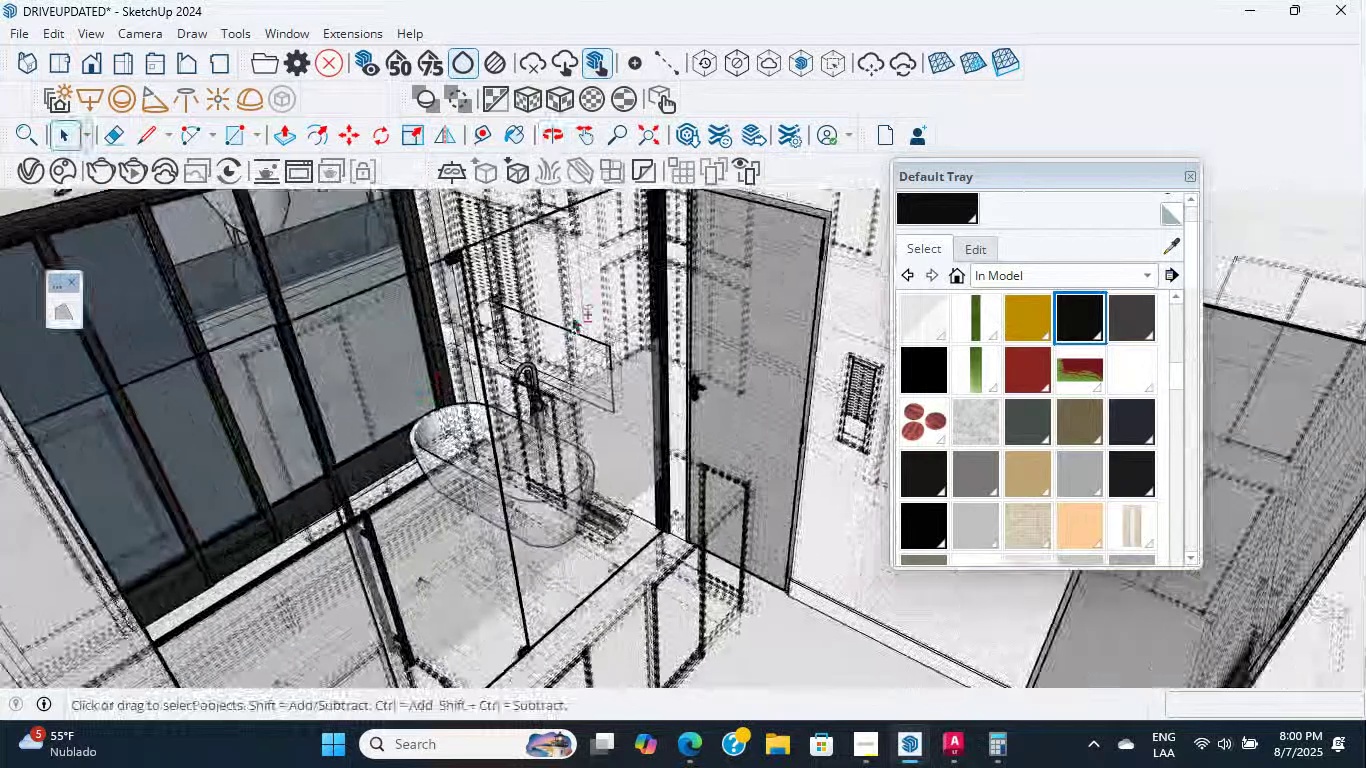 
hold_key(key=ShiftLeft, duration=0.45)
 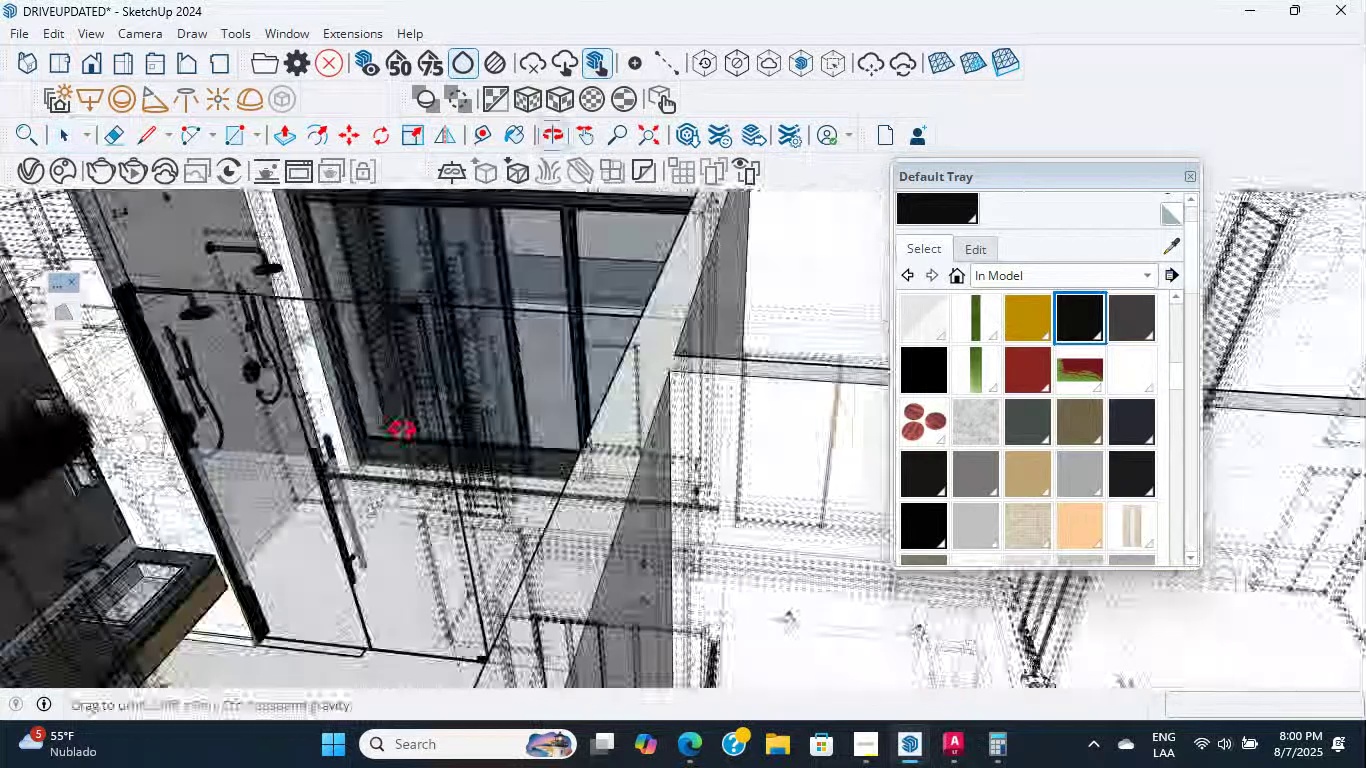 
hold_key(key=ShiftLeft, duration=0.72)
scroll: coordinate [461, 458], scroll_direction: up, amount: 1.0
 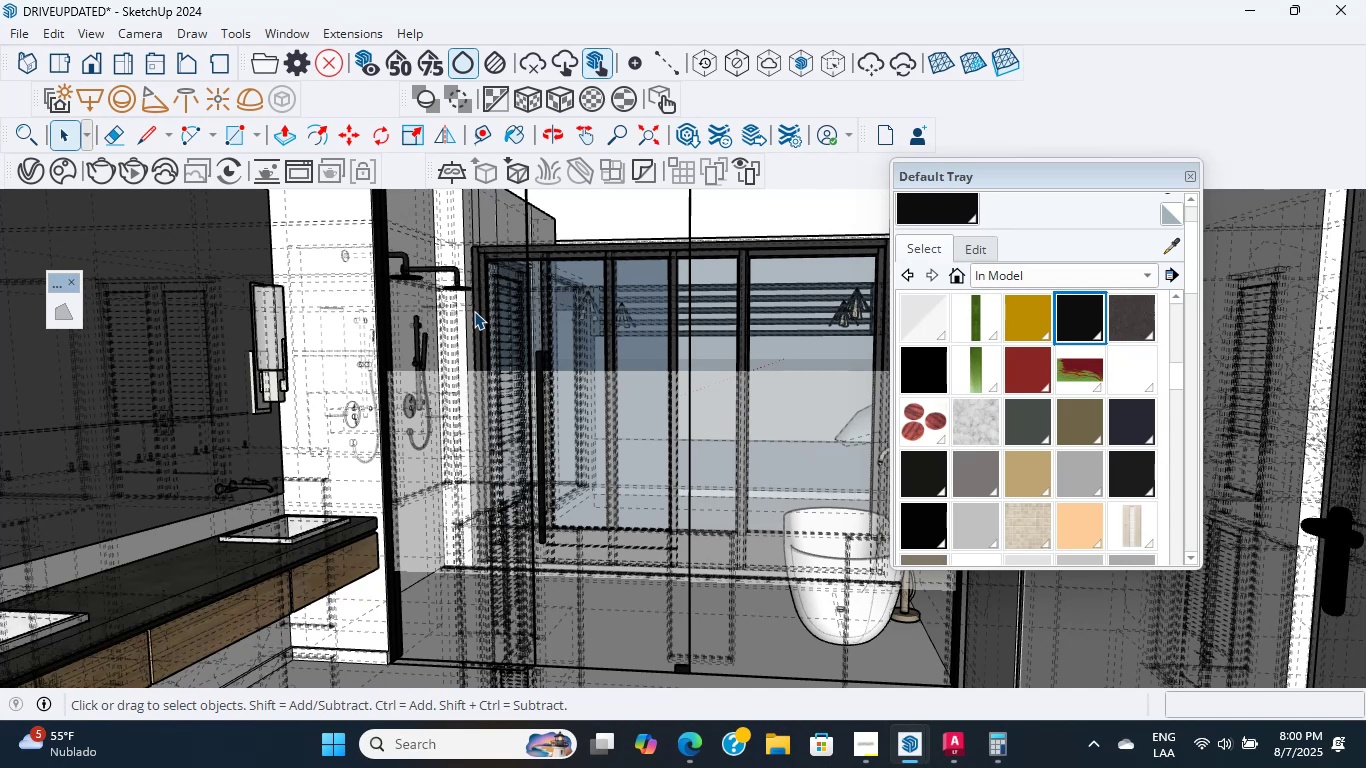 
wait(19.36)
 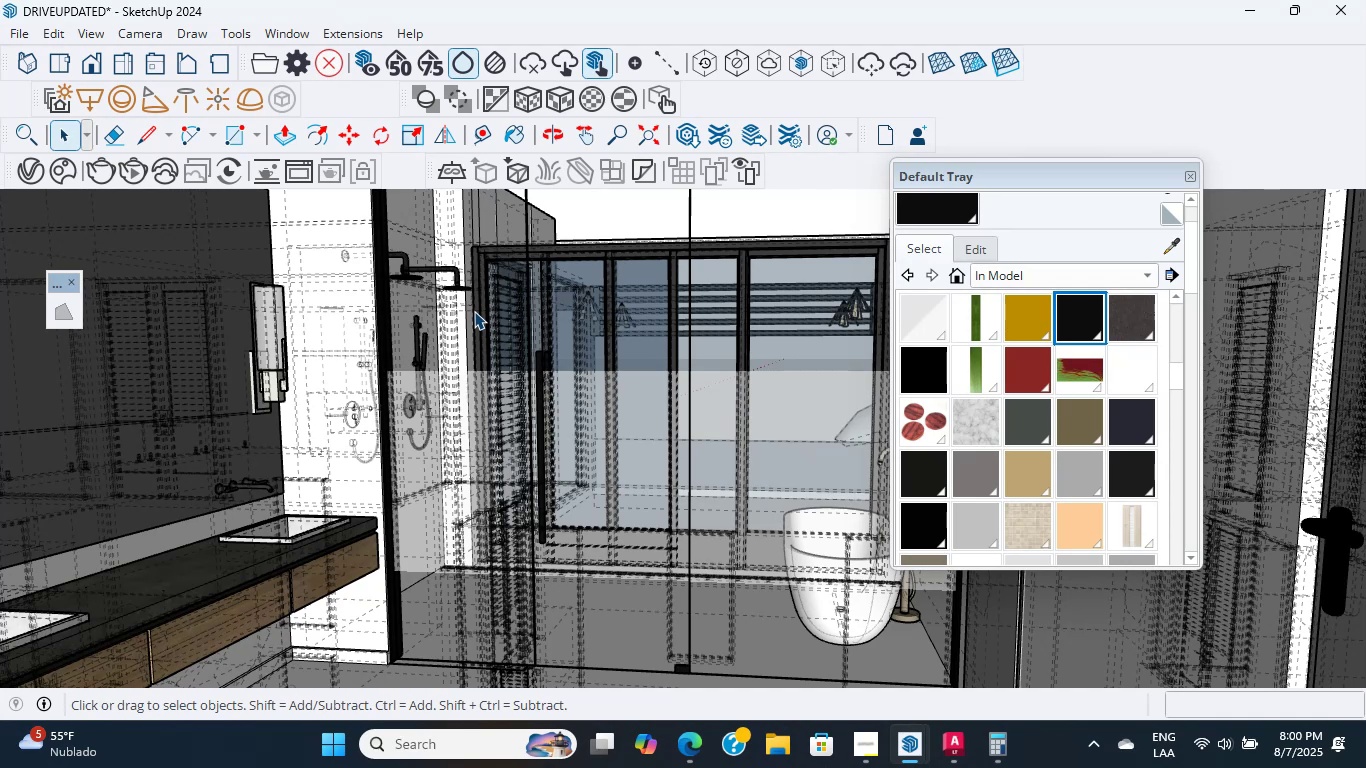 
scroll: coordinate [388, 416], scroll_direction: up, amount: 8.0
 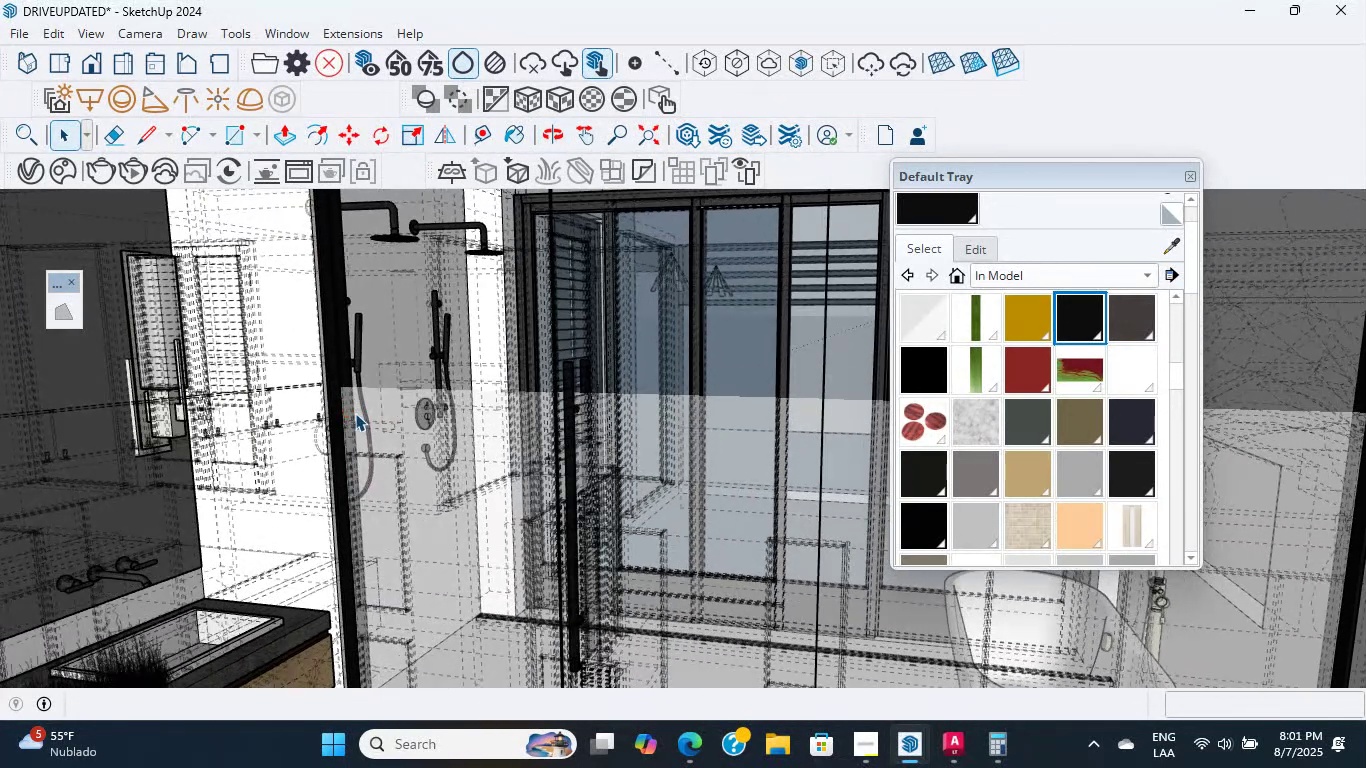 
wait(17.41)
 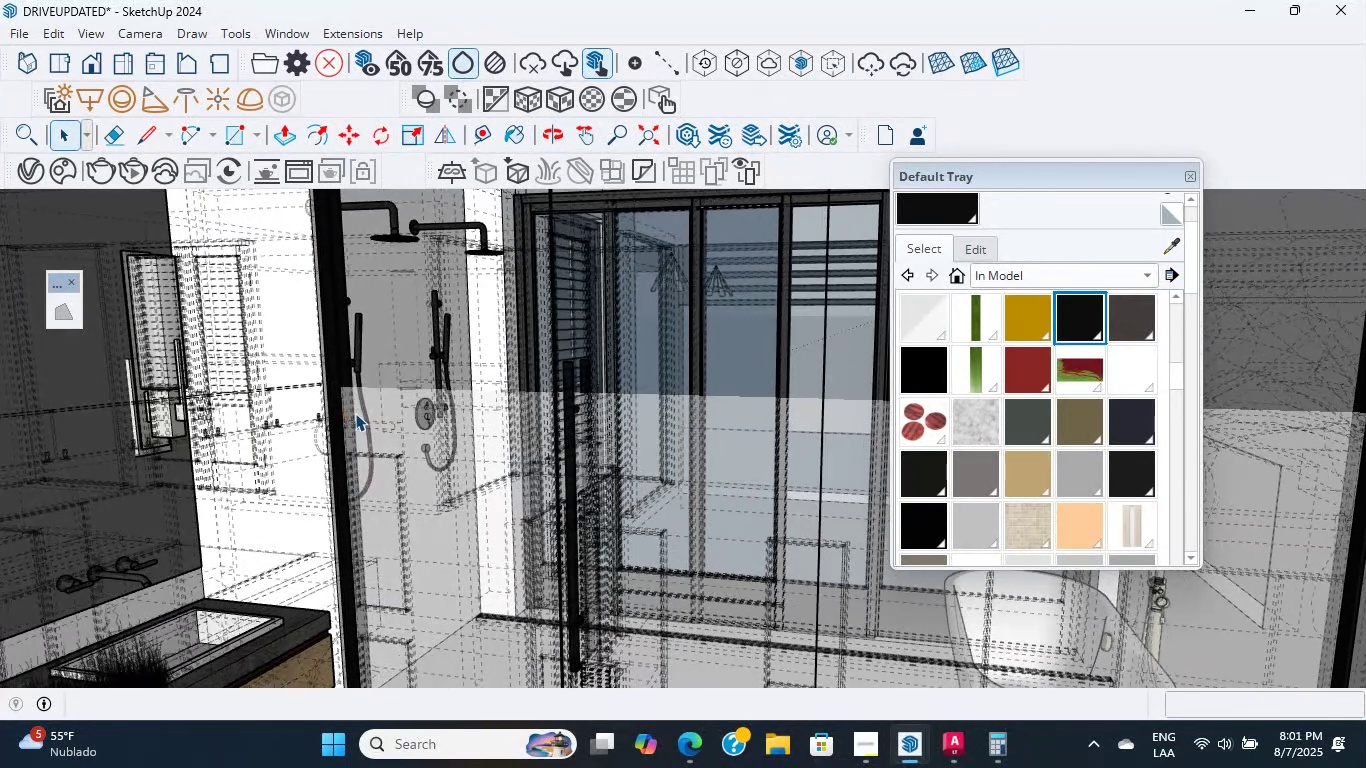 
scroll: coordinate [337, 406], scroll_direction: up, amount: 7.0
 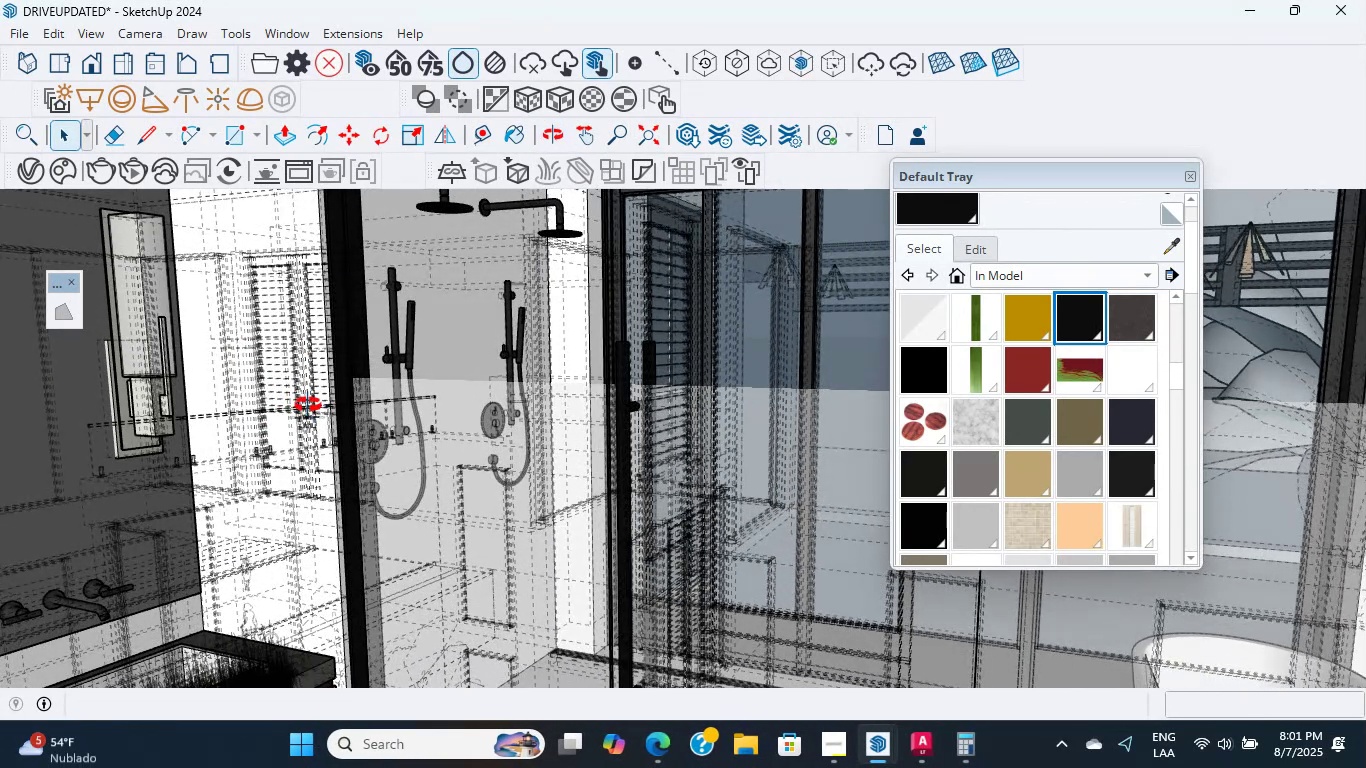 
wait(15.9)
 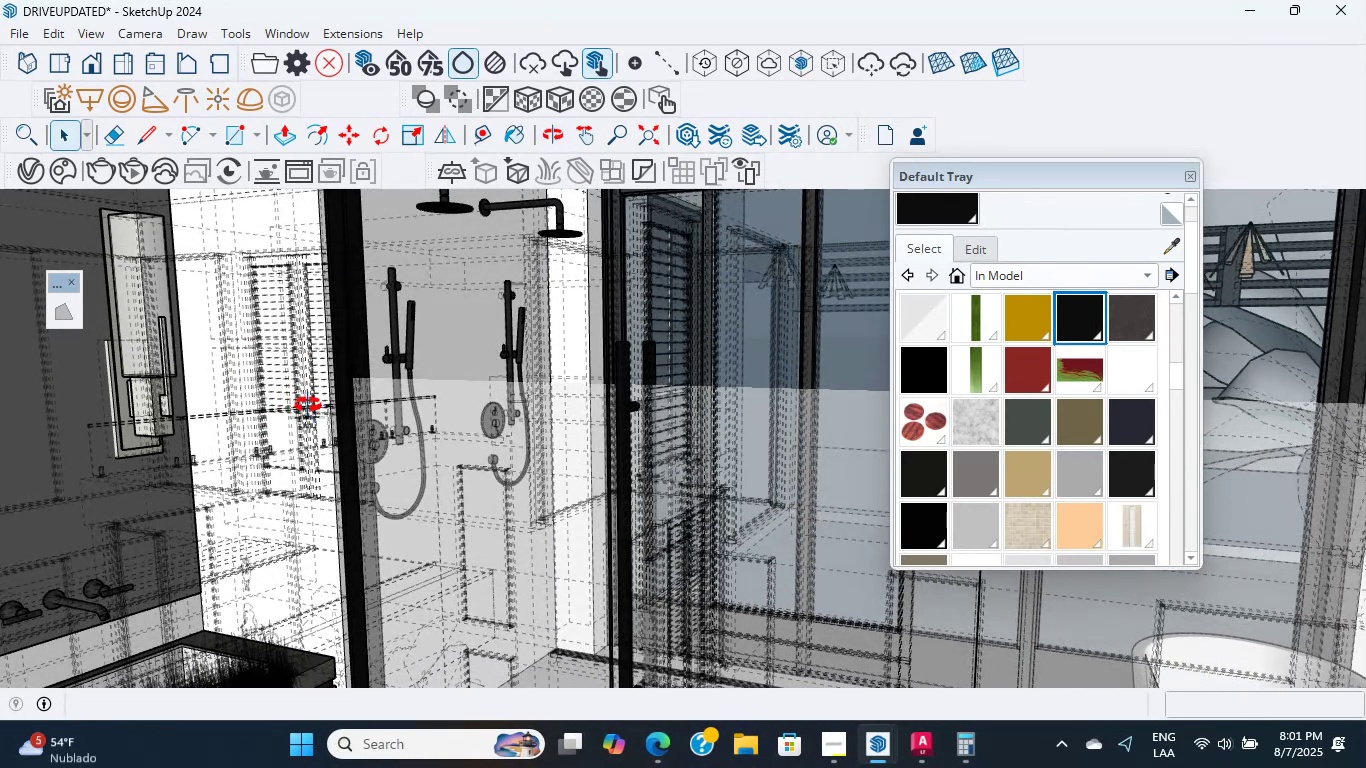 
scroll: coordinate [343, 419], scroll_direction: down, amount: 7.0
 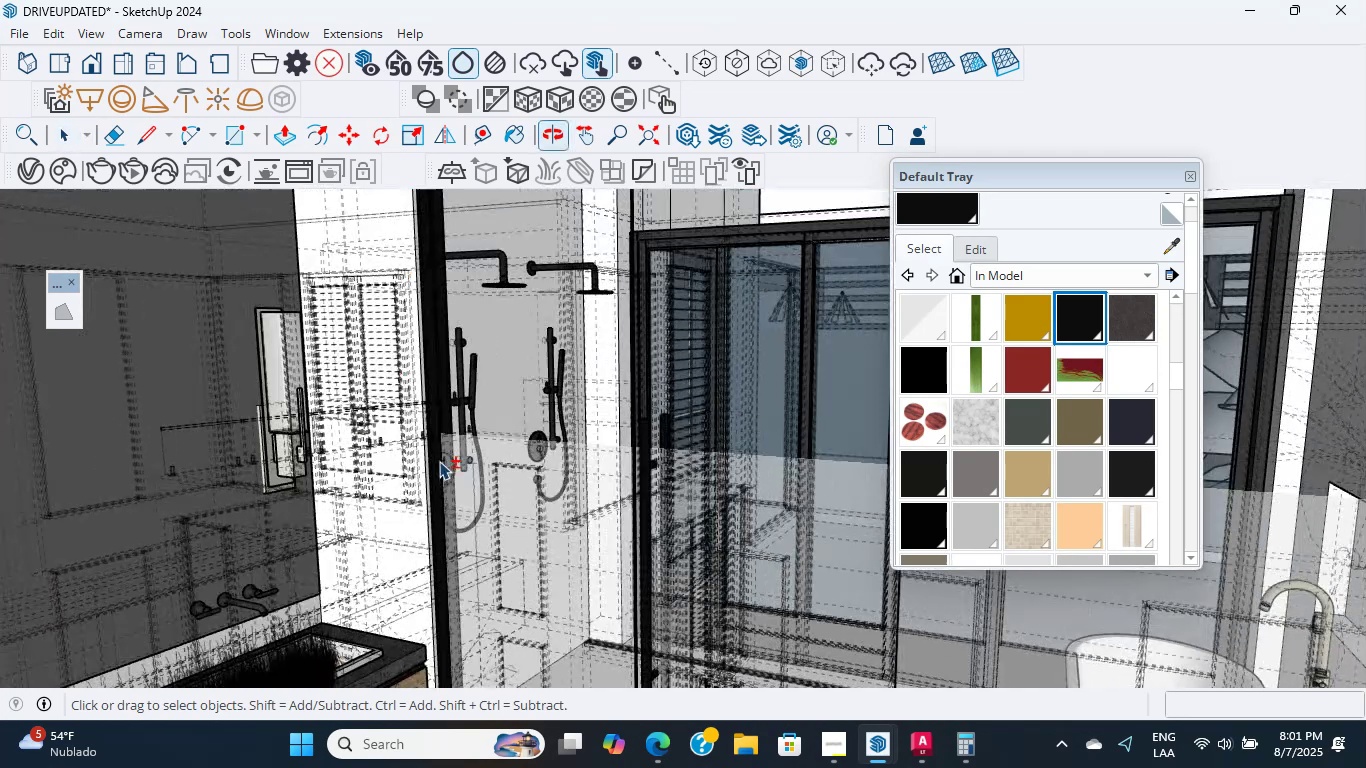 
hold_key(key=ShiftLeft, duration=0.6)
 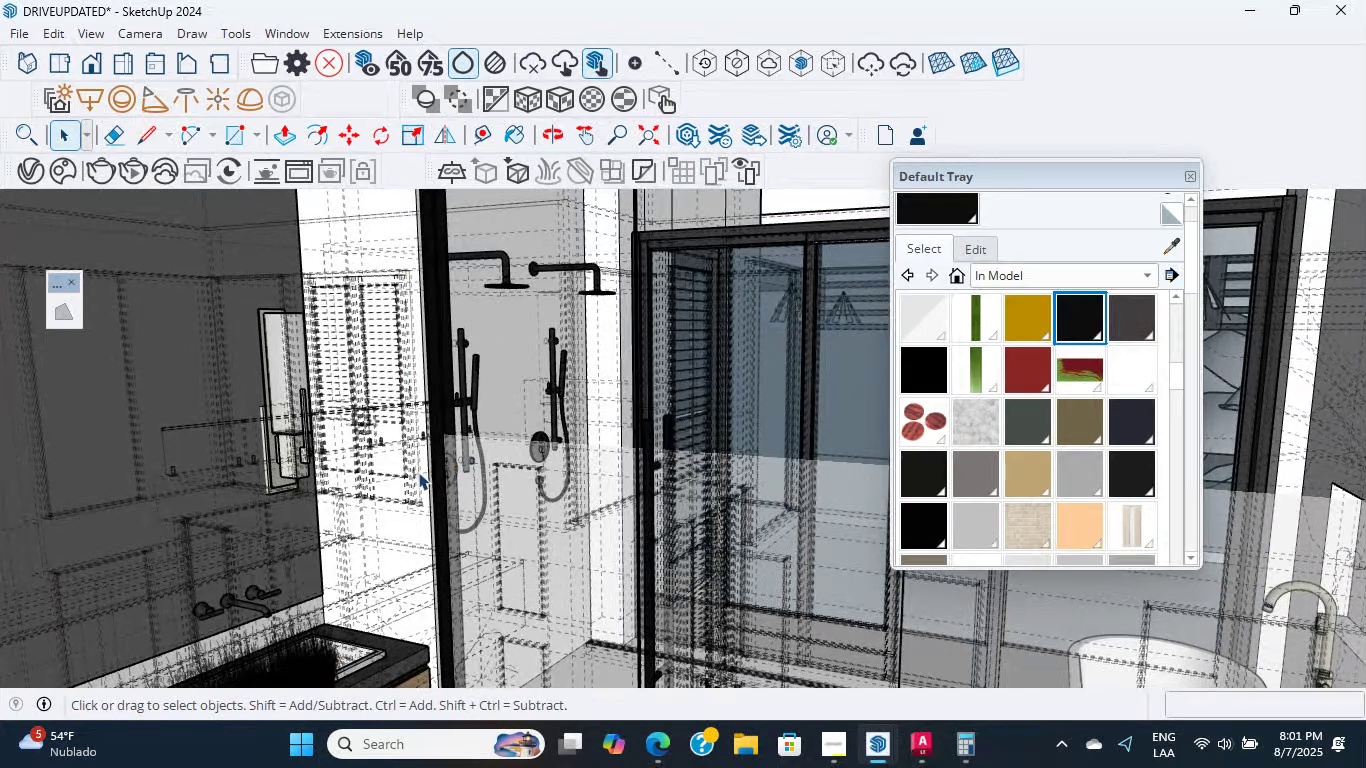 
hold_key(key=ShiftLeft, duration=1.43)
 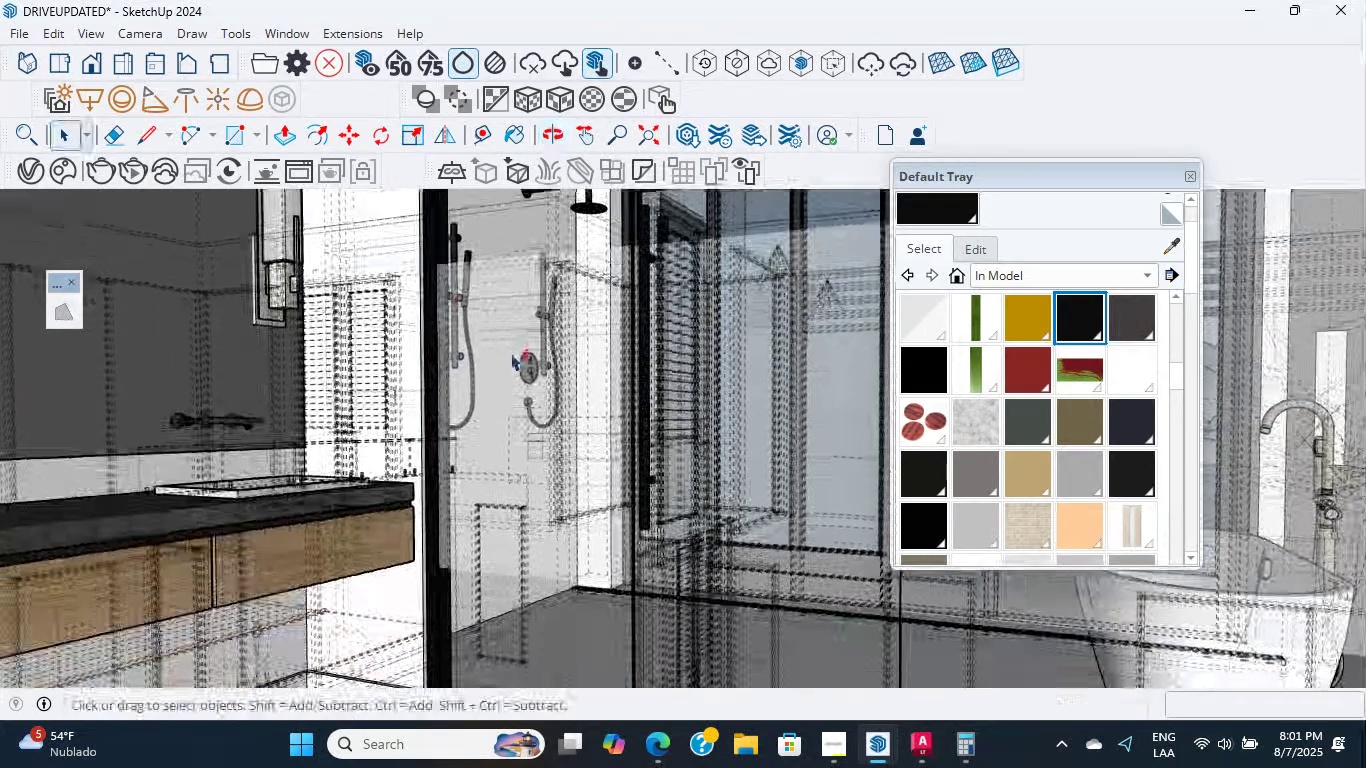 
hold_key(key=ShiftLeft, duration=0.88)
 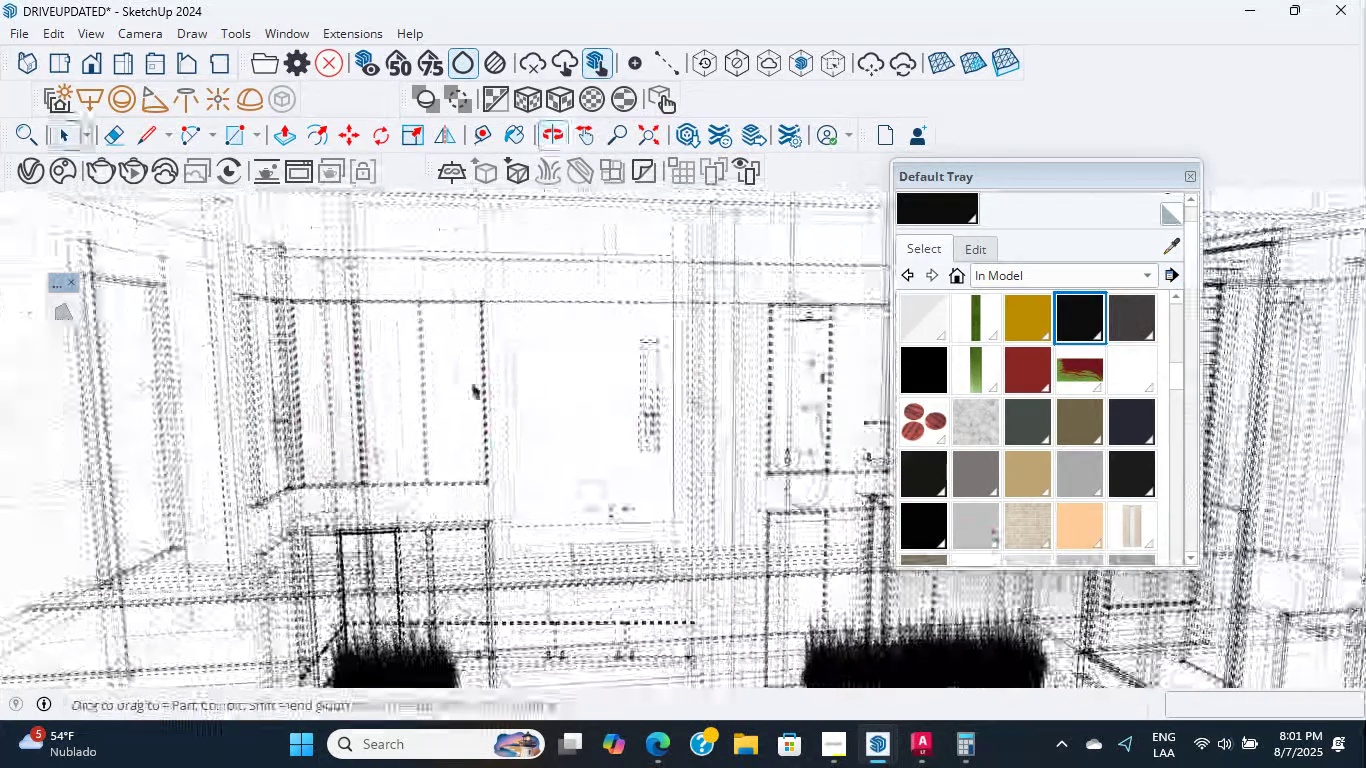 
hold_key(key=ShiftLeft, duration=2.76)
 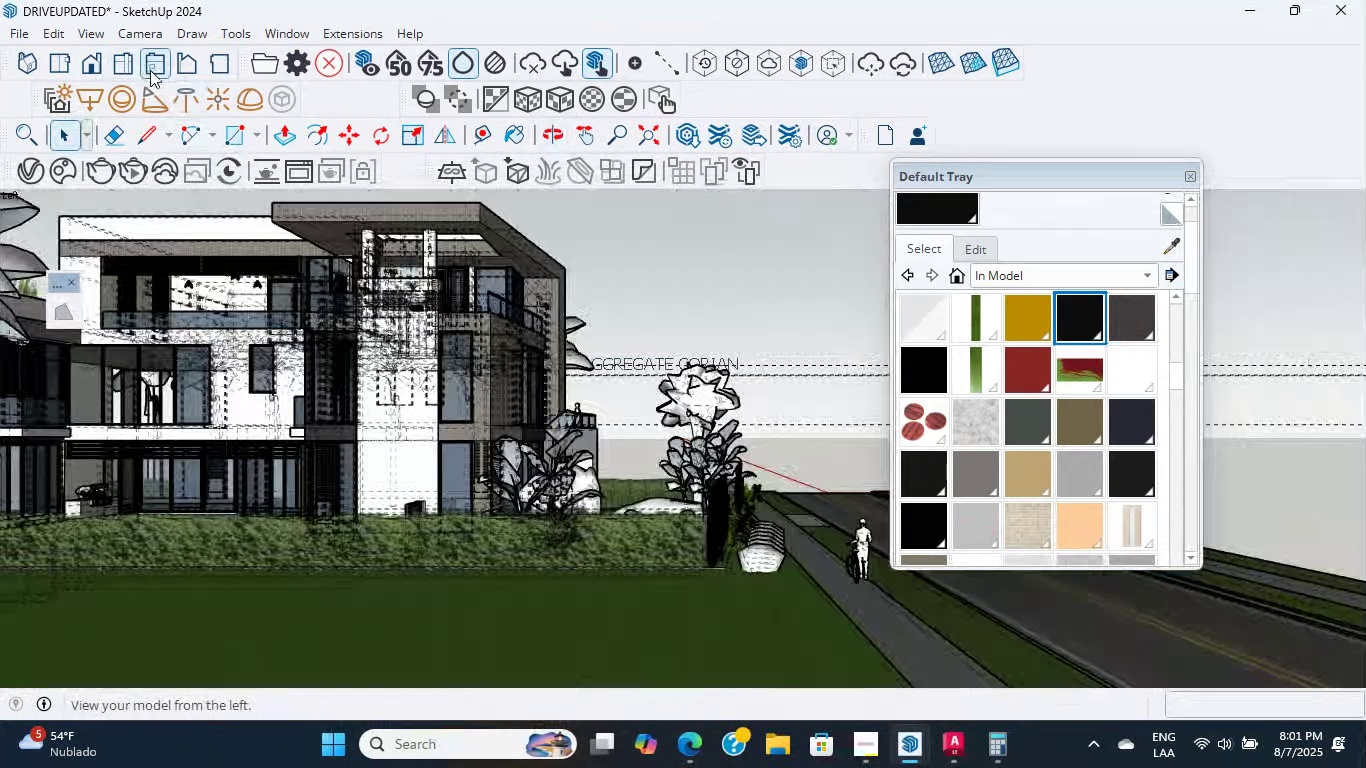 
hold_key(key=ShiftLeft, duration=0.4)
scroll: coordinate [545, 485], scroll_direction: up, amount: 29.0
 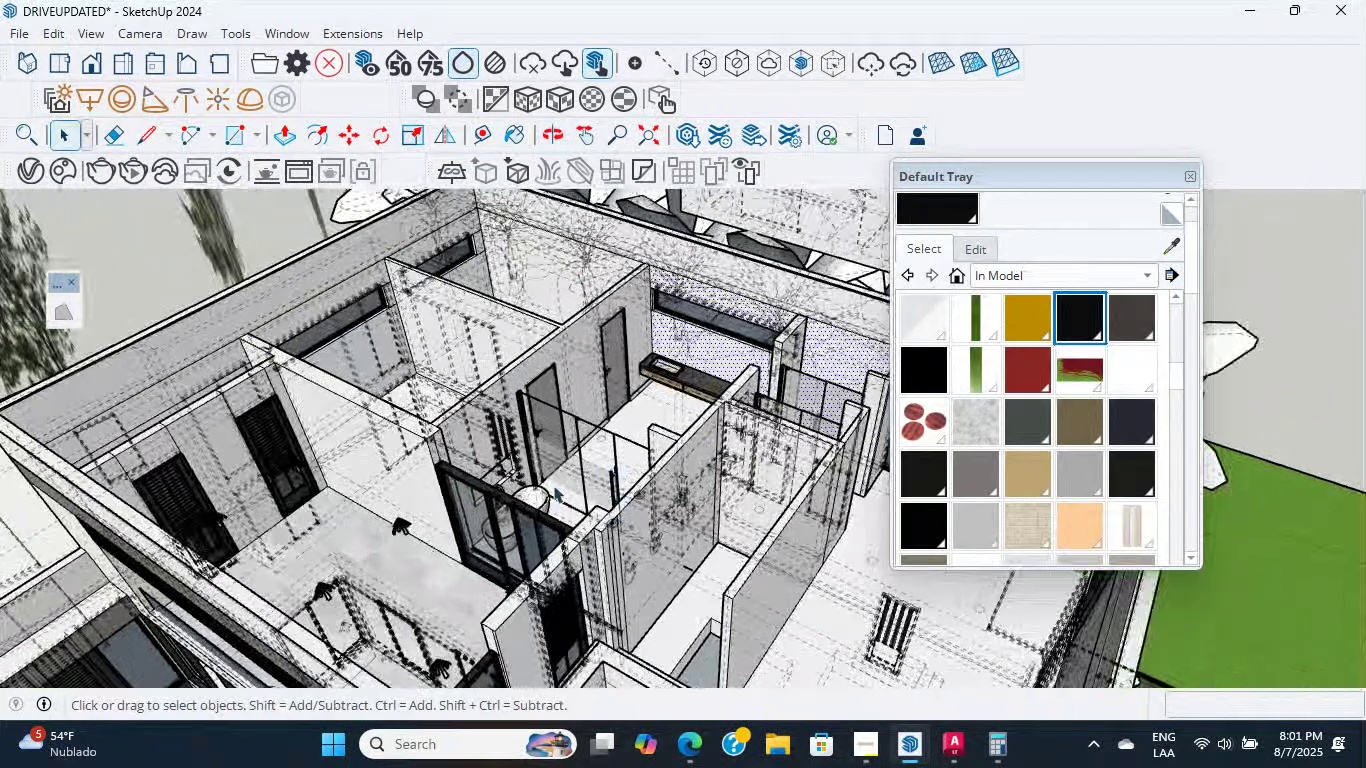 
hold_key(key=ShiftLeft, duration=0.35)
 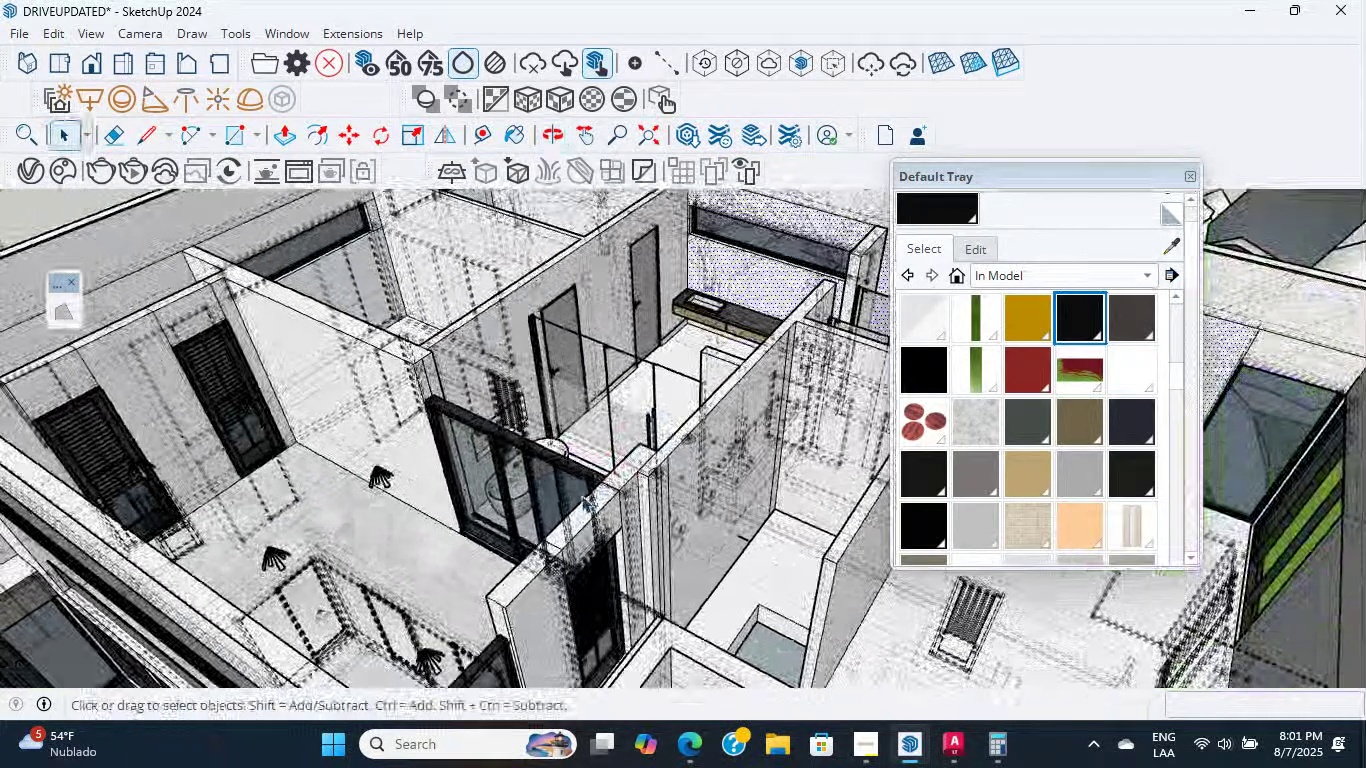 
scroll: coordinate [550, 511], scroll_direction: up, amount: 6.0
 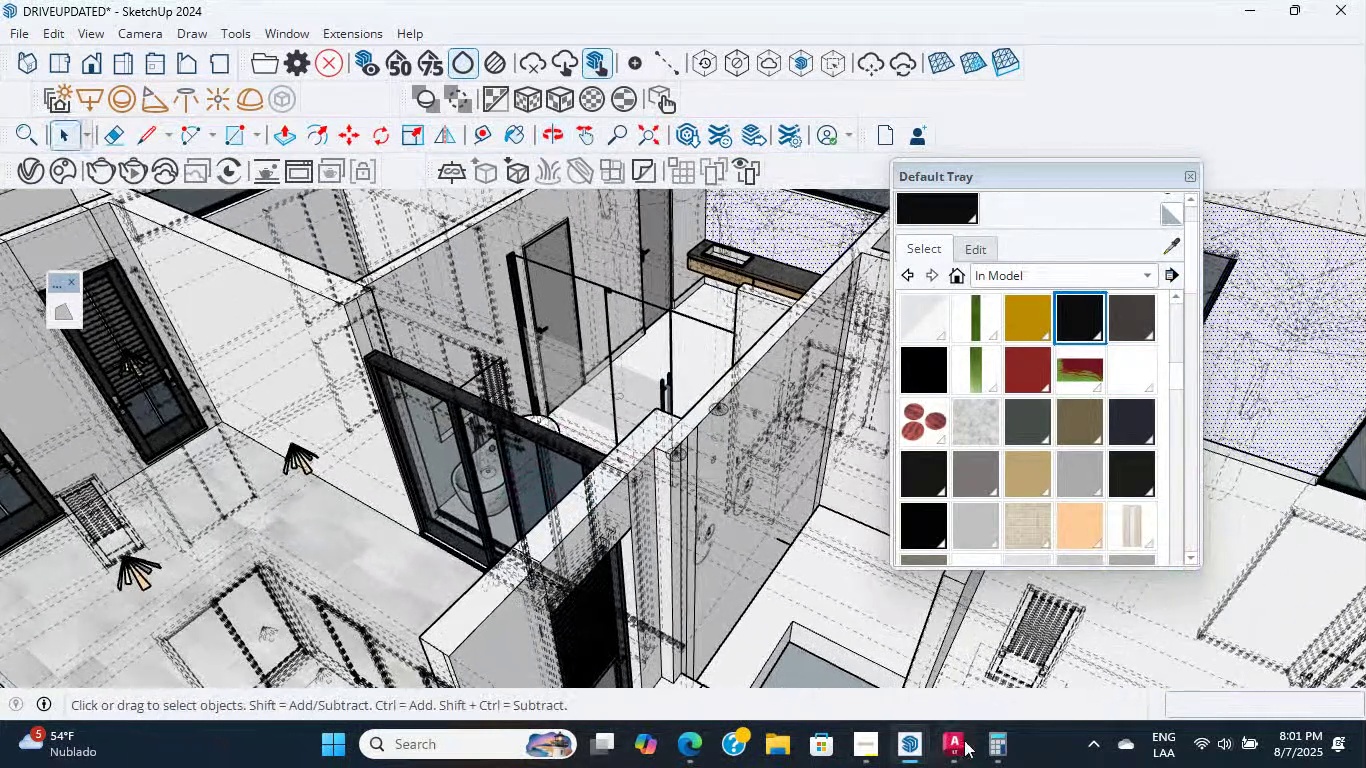 
hold_key(key=ShiftLeft, duration=0.42)
 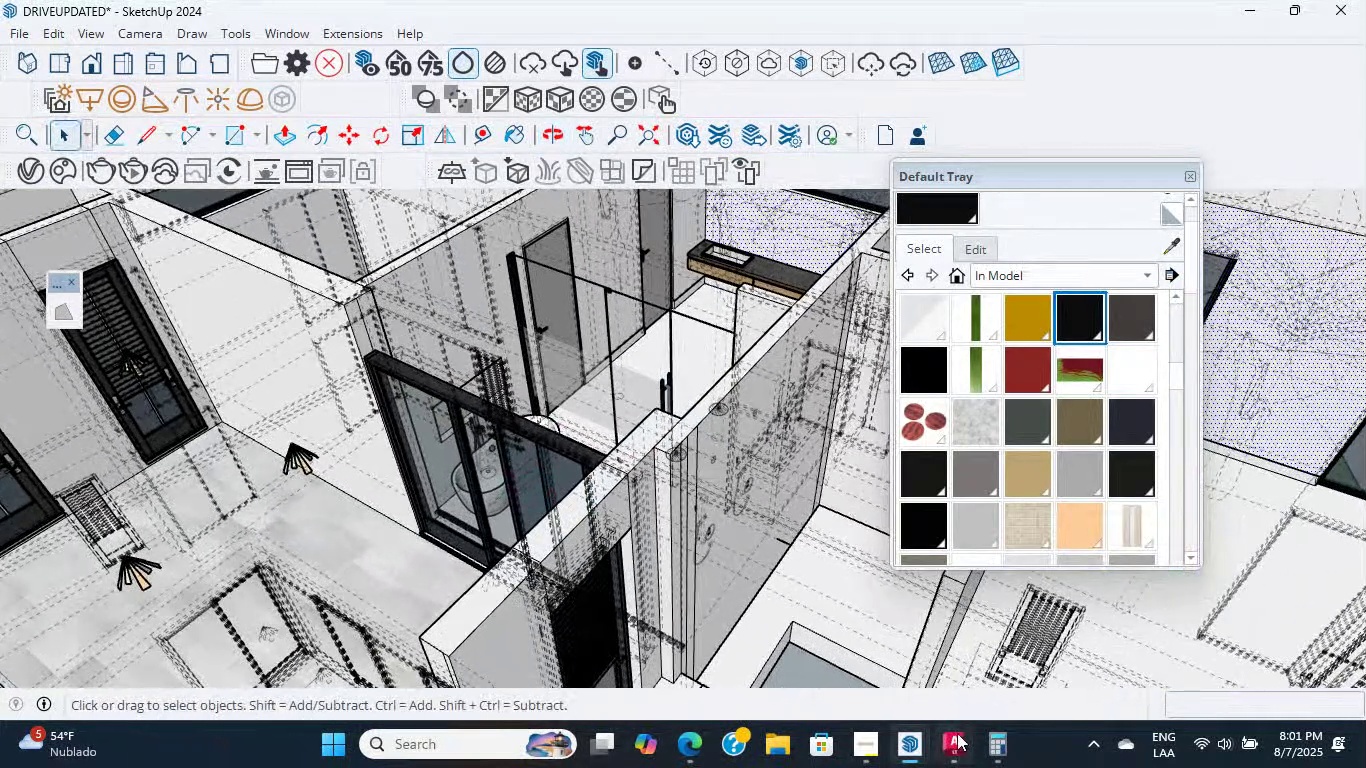 
left_click([957, 733])
 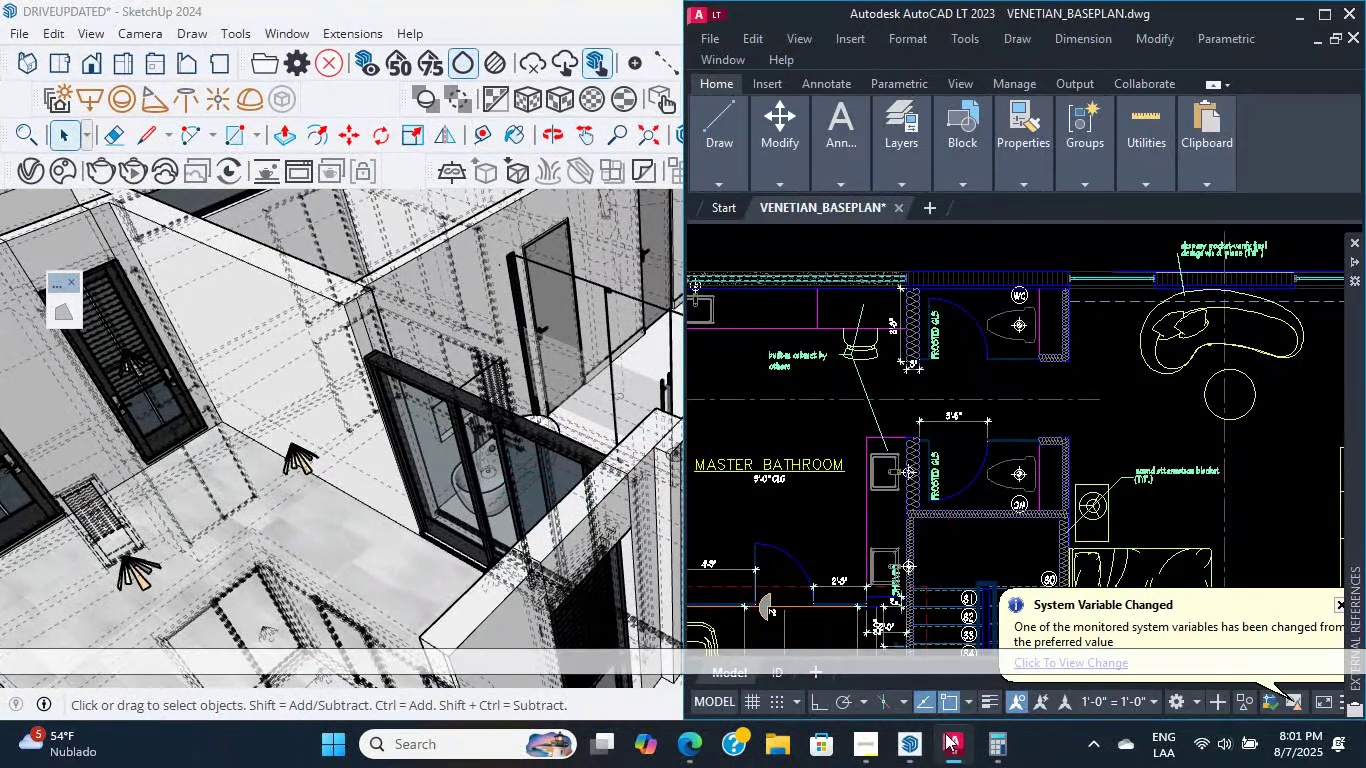 
left_click([906, 735])
 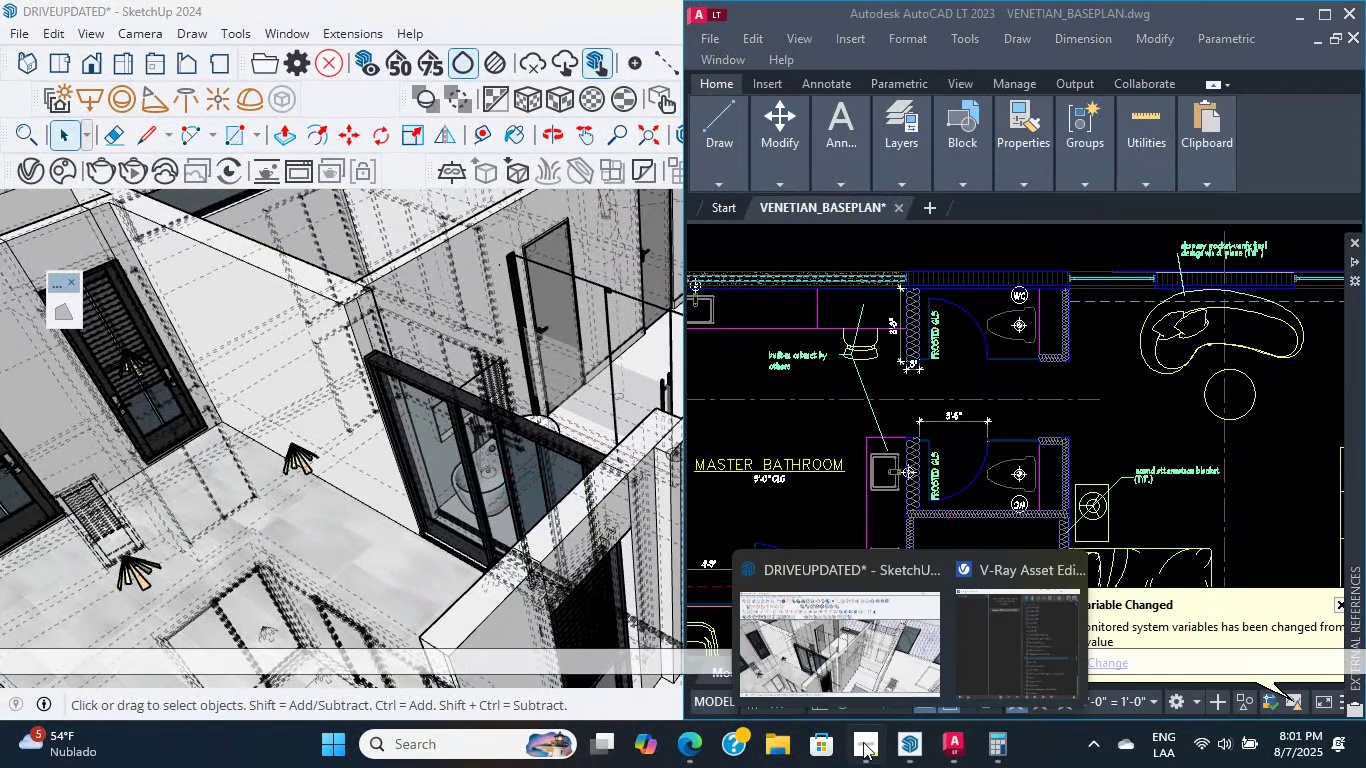 
left_click([845, 744])
 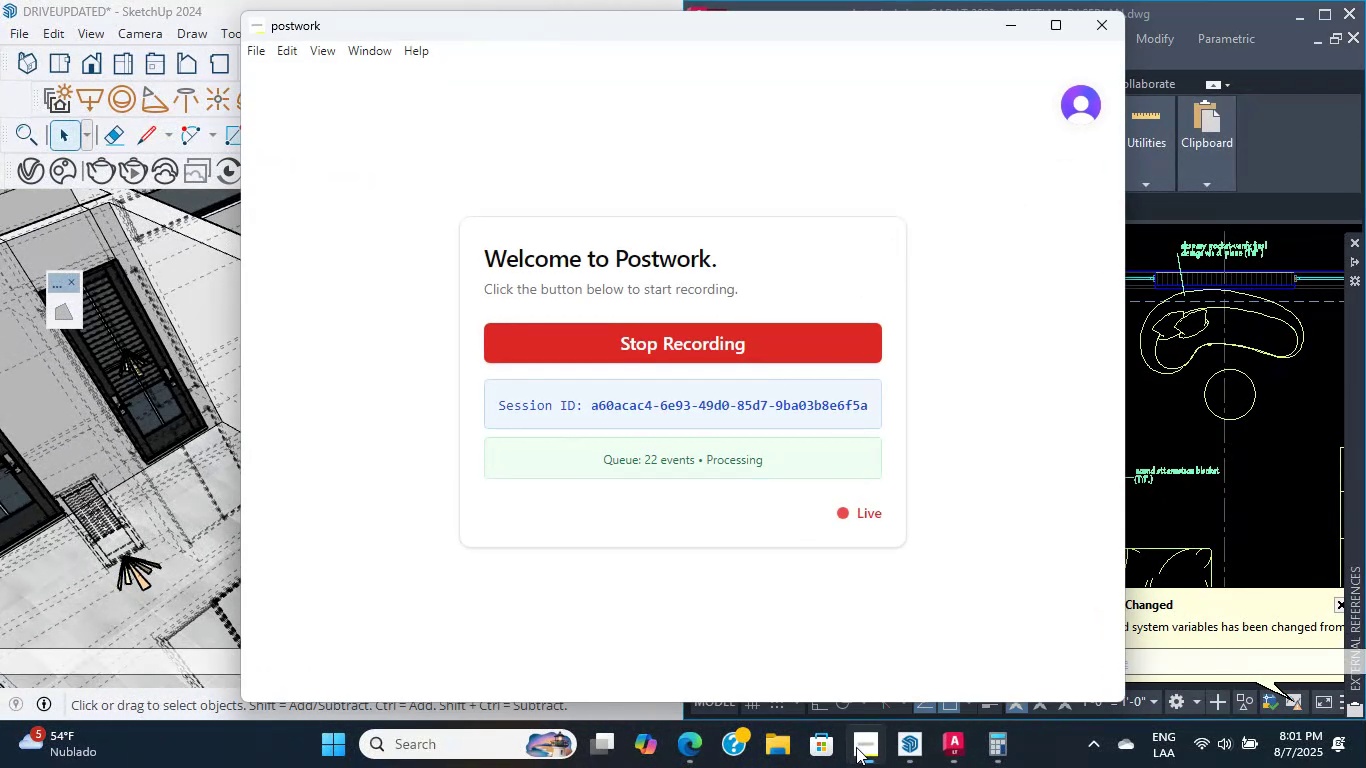 
left_click([860, 747])
 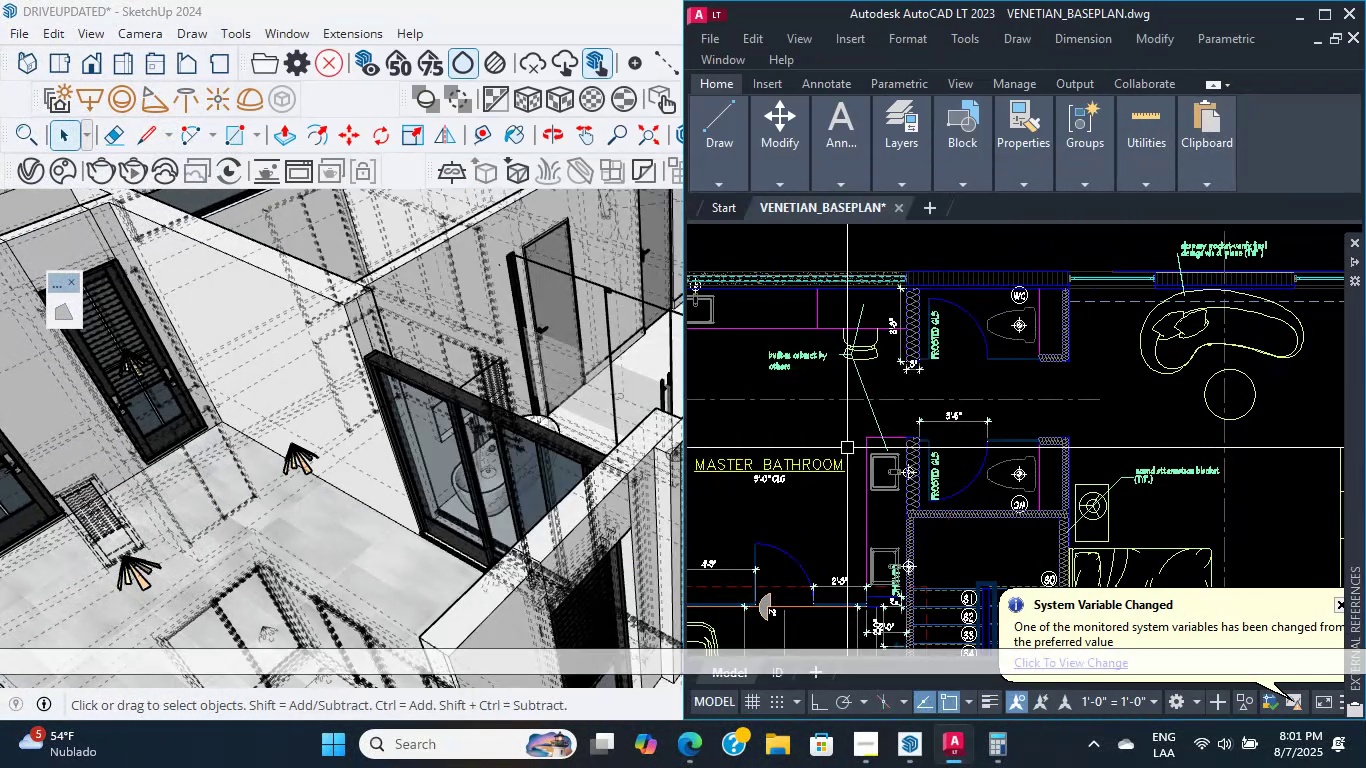 
scroll: coordinate [901, 409], scroll_direction: up, amount: 1.0
 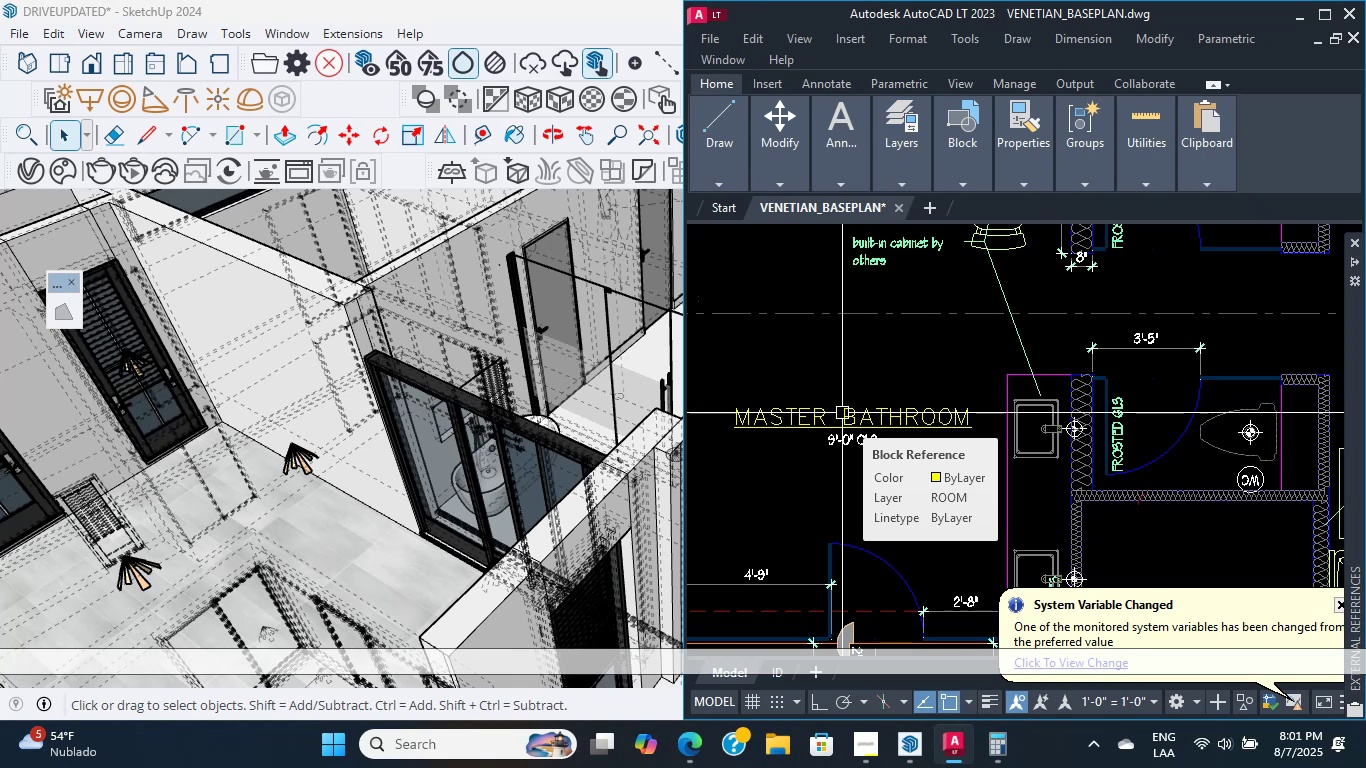 
wait(20.69)
 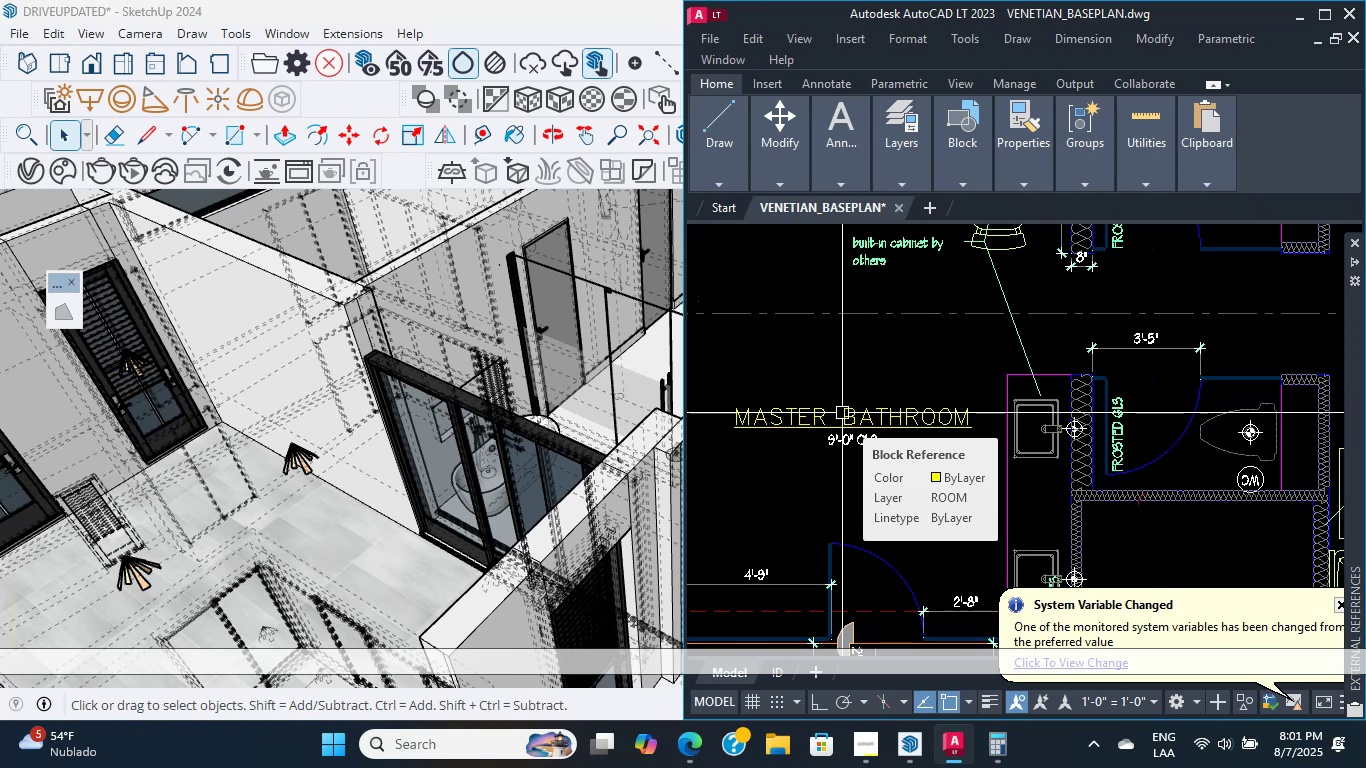 
scroll: coordinate [930, 459], scroll_direction: up, amount: 2.0
 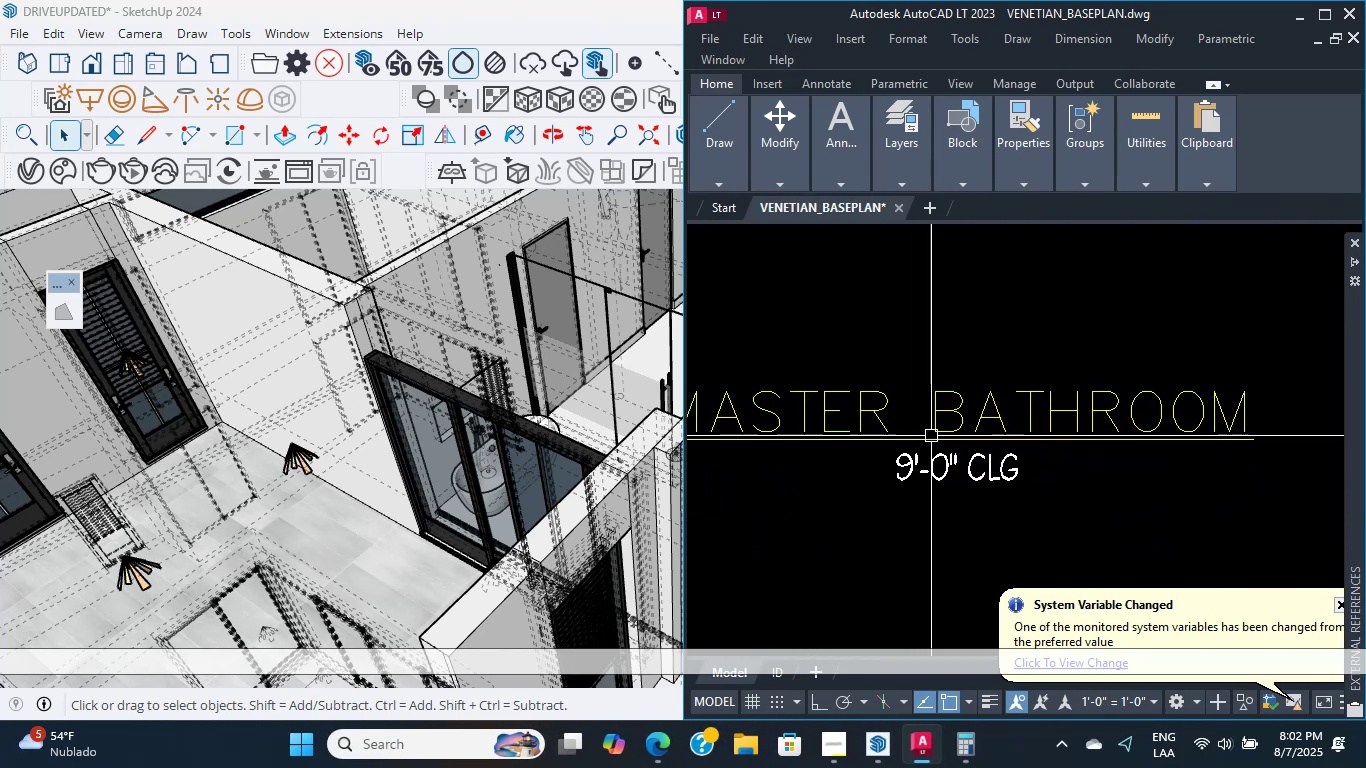 
wait(7.37)
 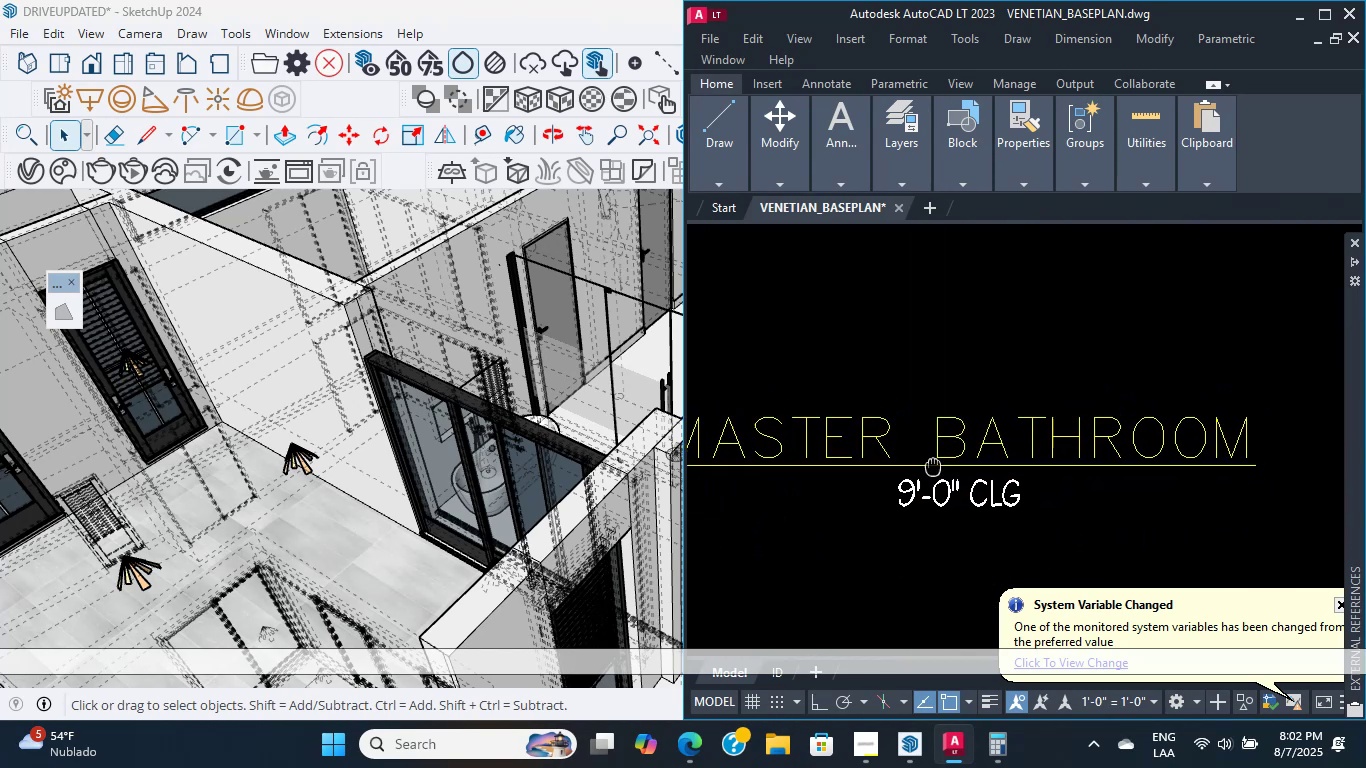 
middle_click([920, 431])
 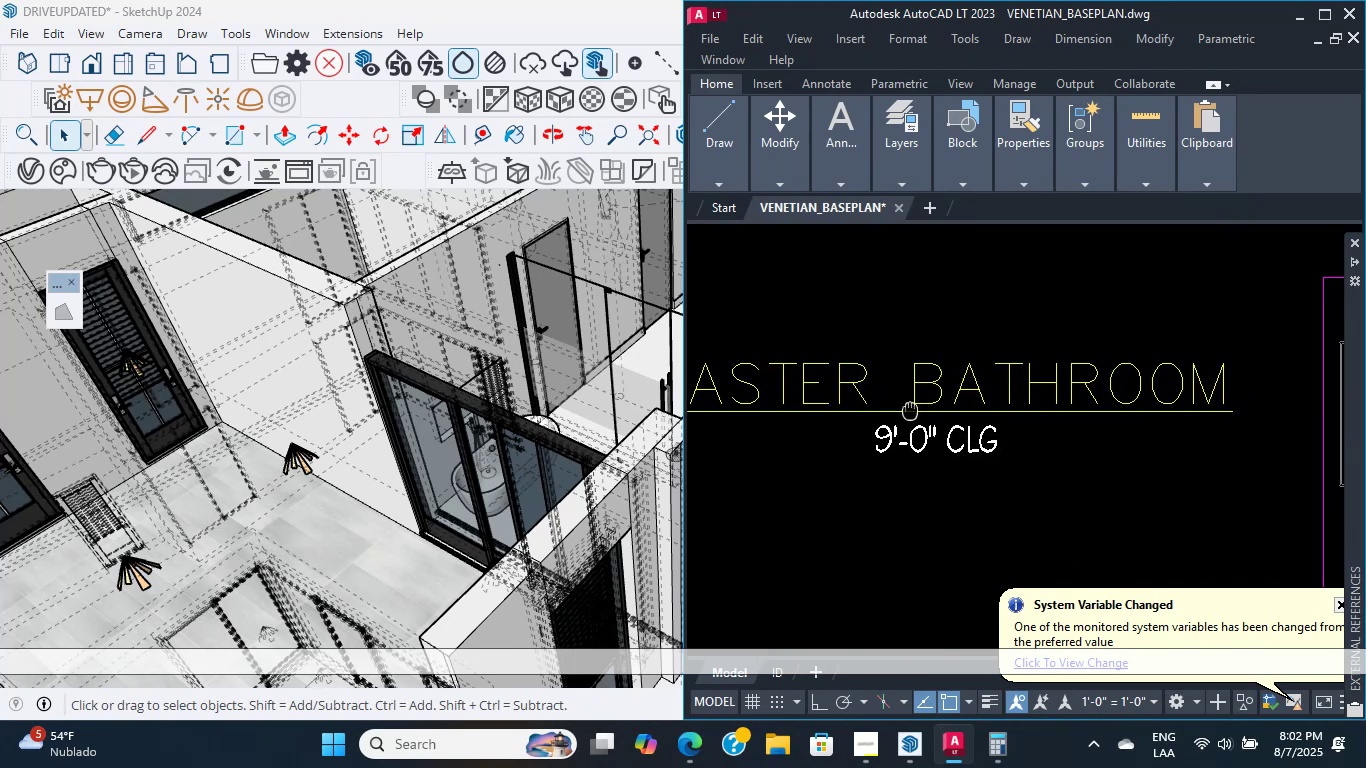 
wait(10.0)
 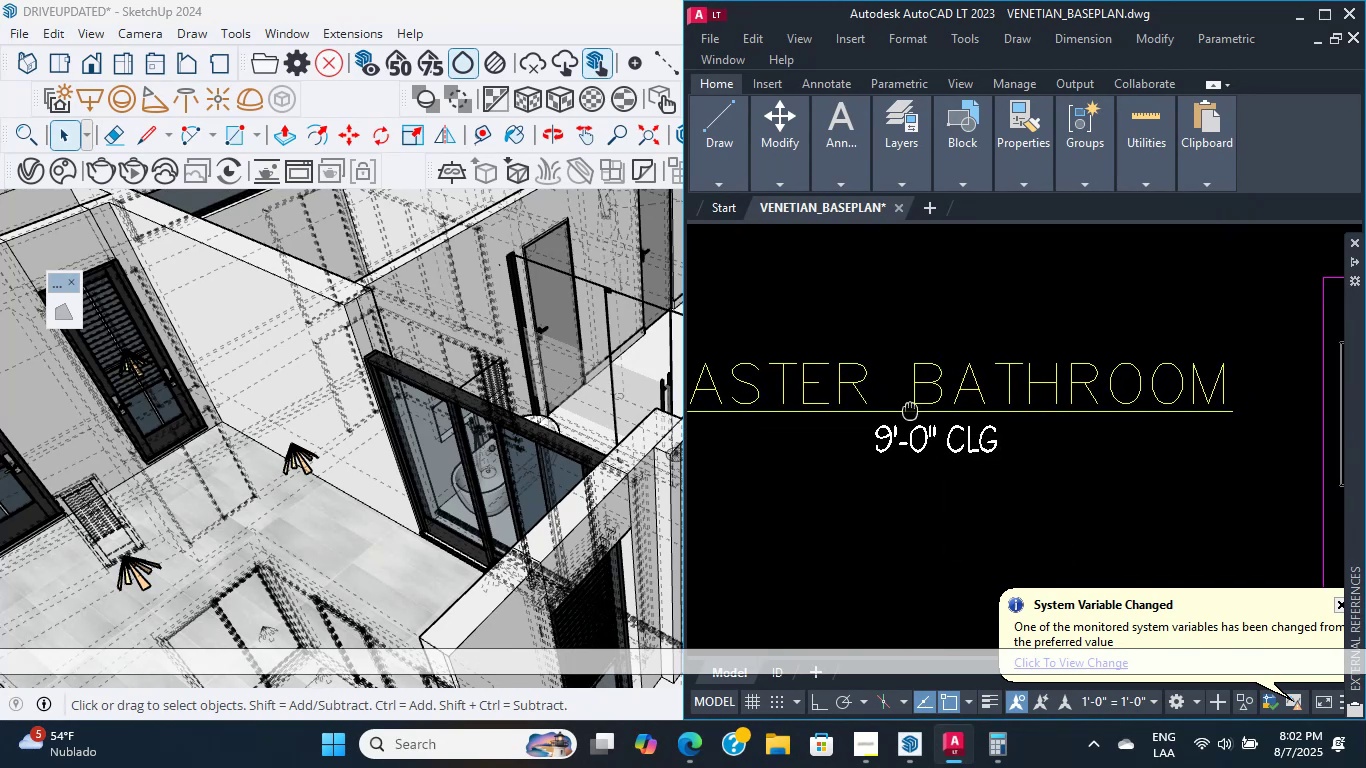 
mouse_move([894, 348])
 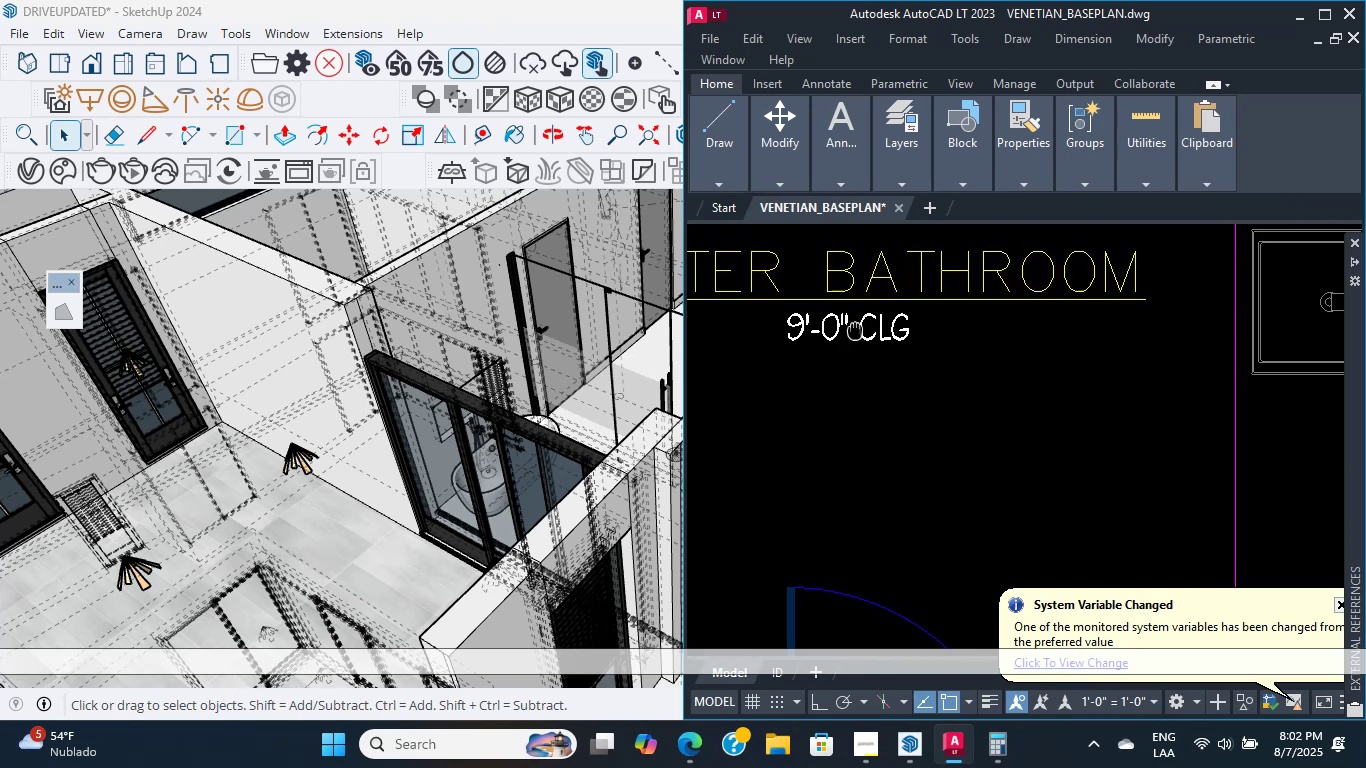 
wait(23.53)
 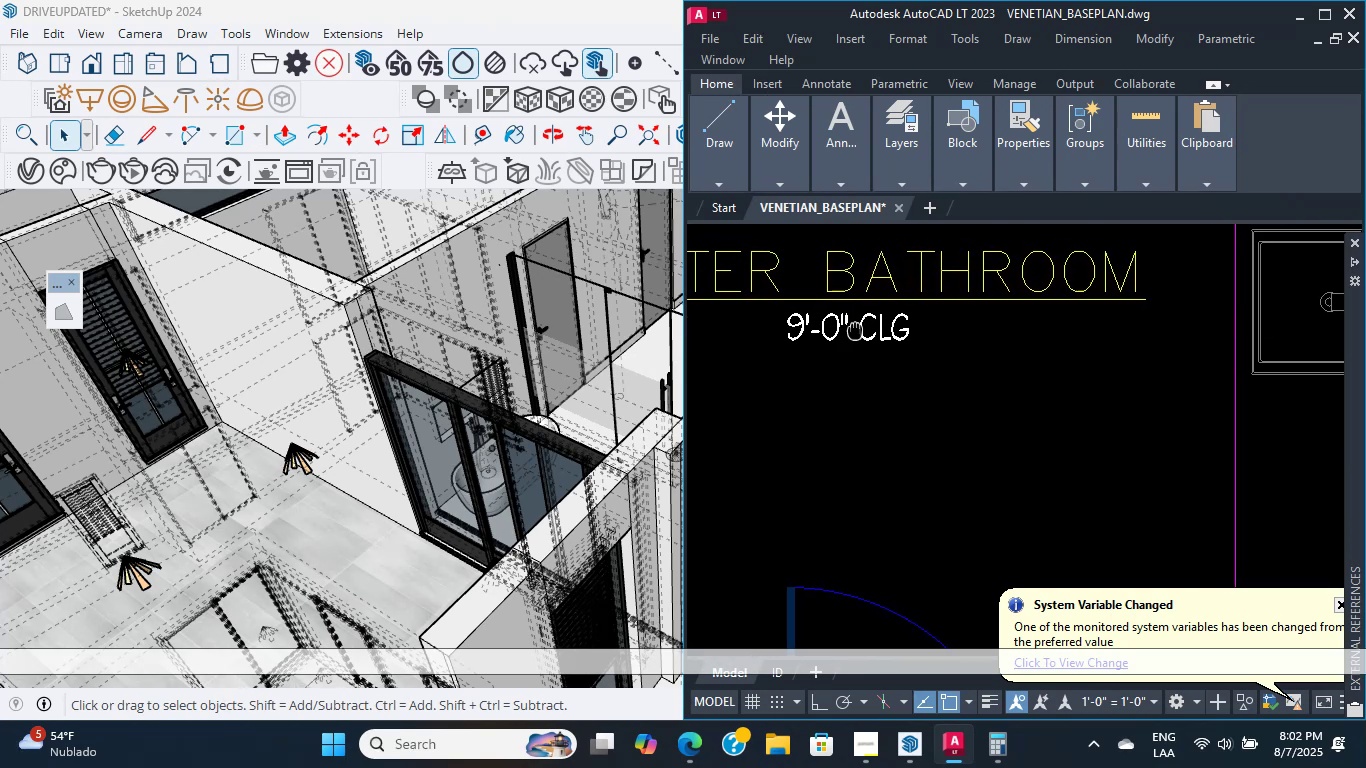 
scroll: coordinate [909, 386], scroll_direction: down, amount: 7.0
 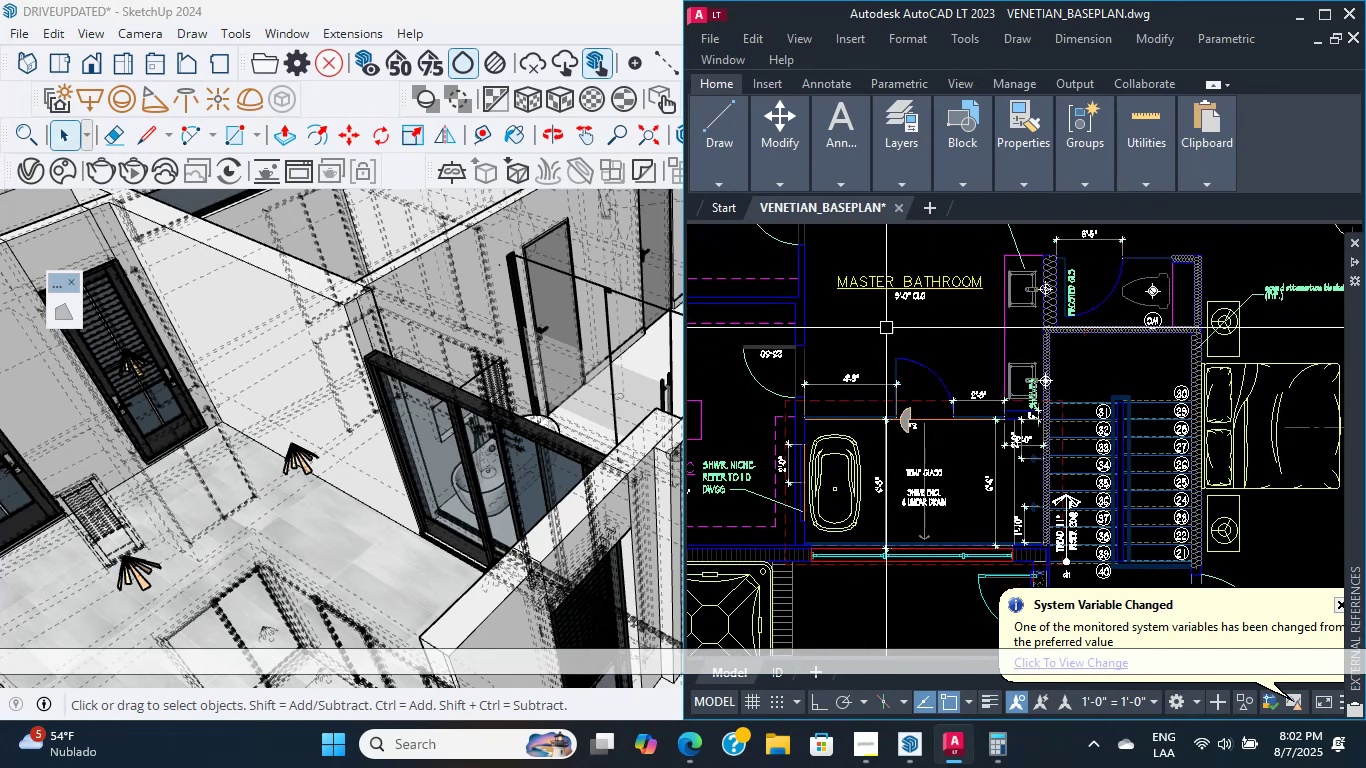 
scroll: coordinate [490, 456], scroll_direction: up, amount: 10.0
 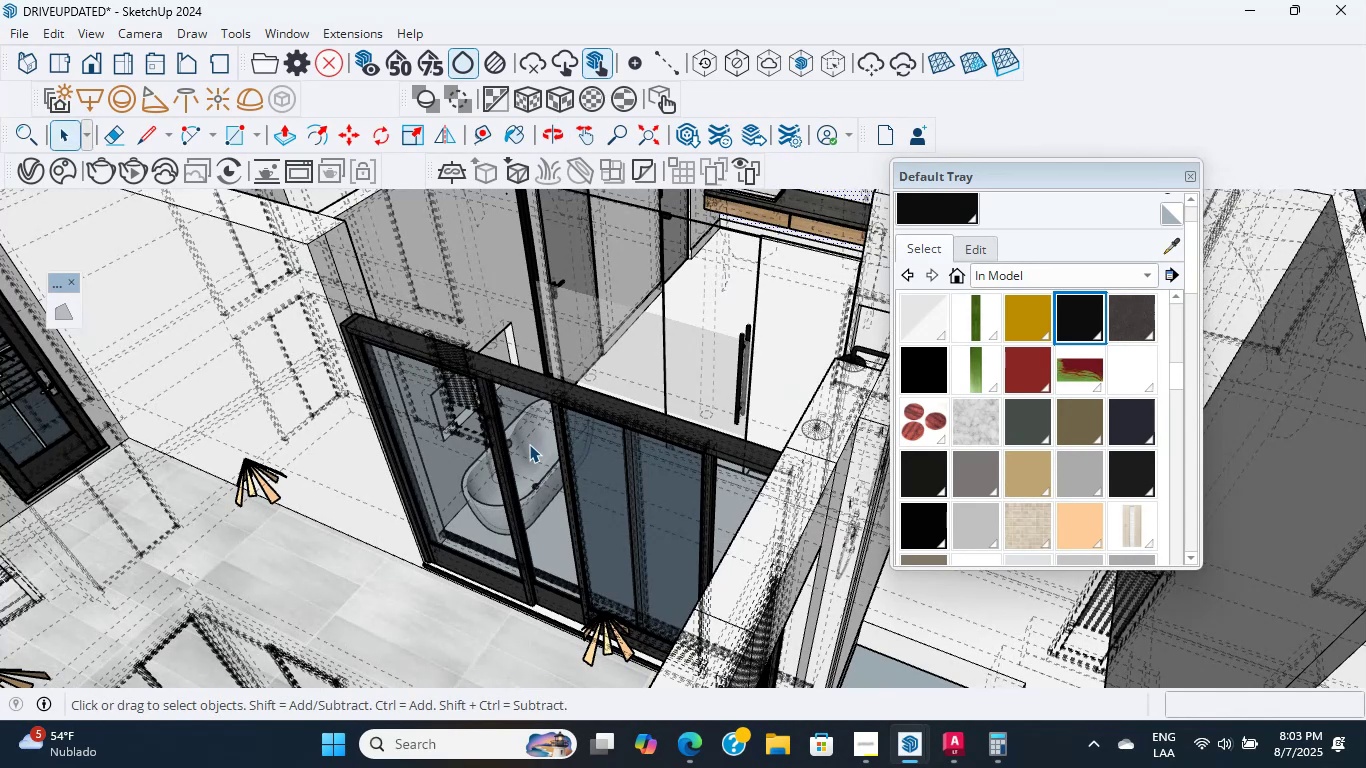 
wait(21.81)
 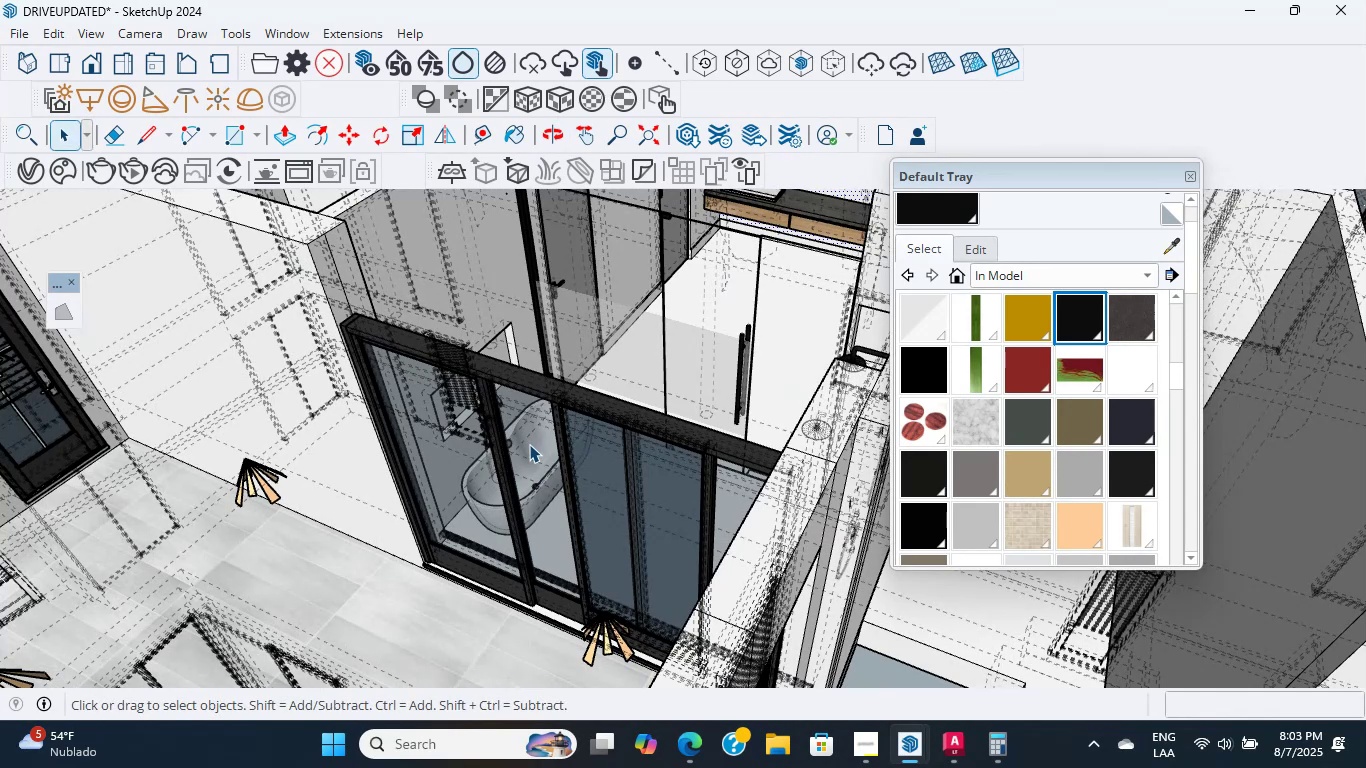 
scroll: coordinate [581, 517], scroll_direction: up, amount: 4.0
 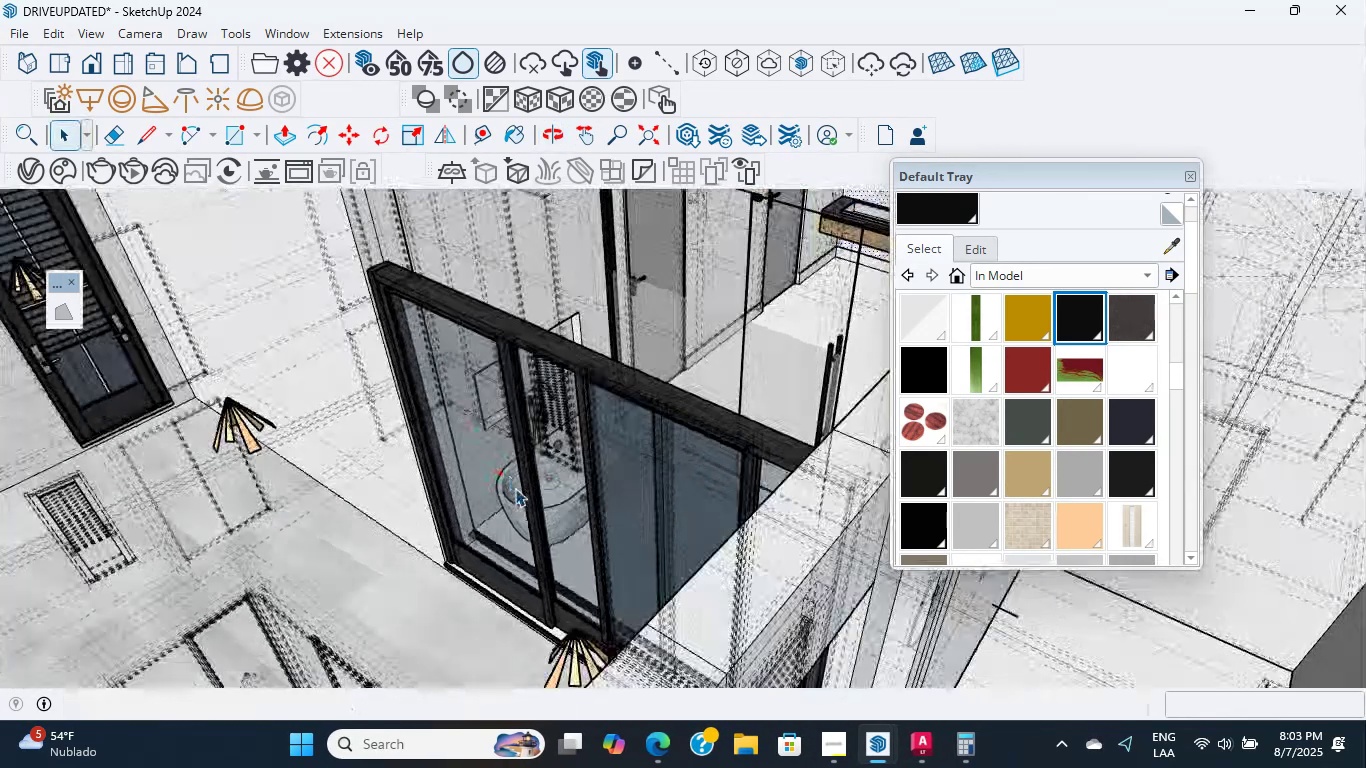 
hold_key(key=ShiftLeft, duration=0.34)
 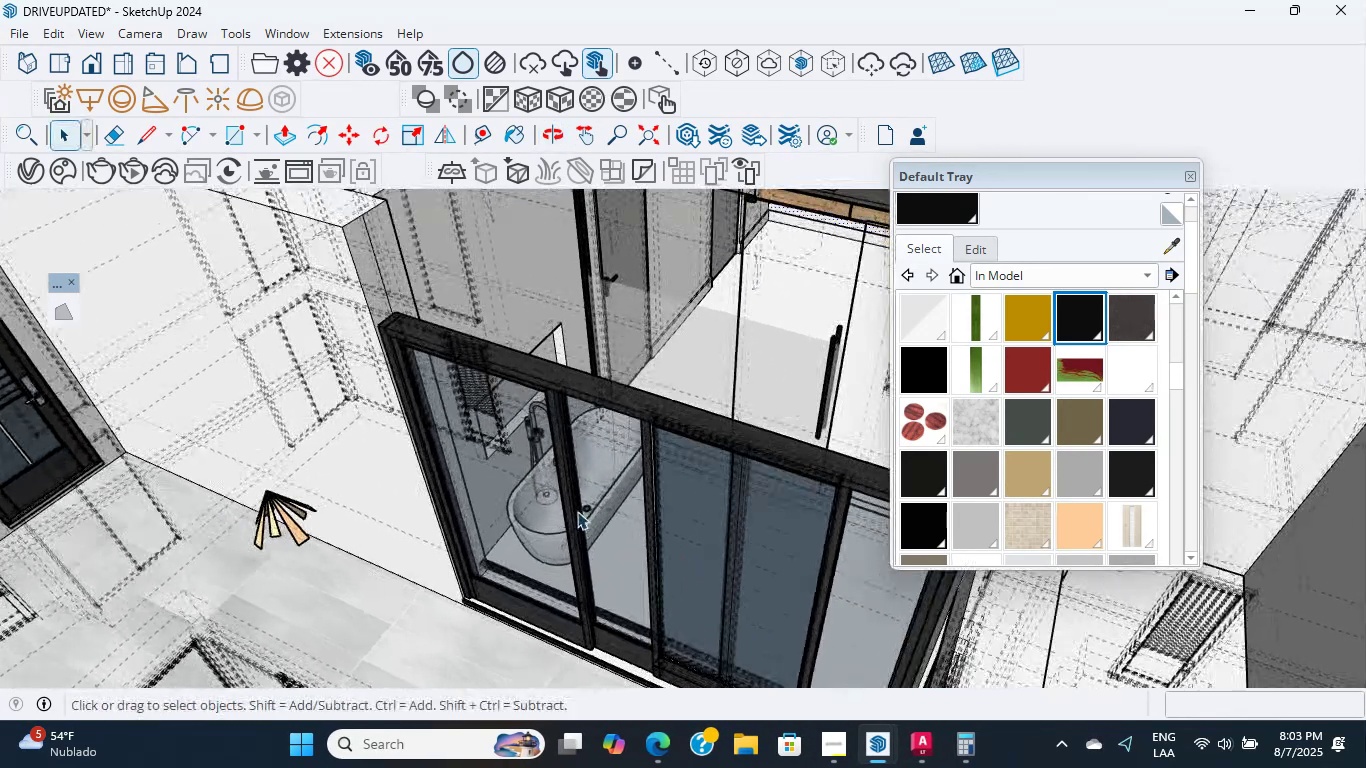 
scroll: coordinate [581, 450], scroll_direction: up, amount: 19.0
 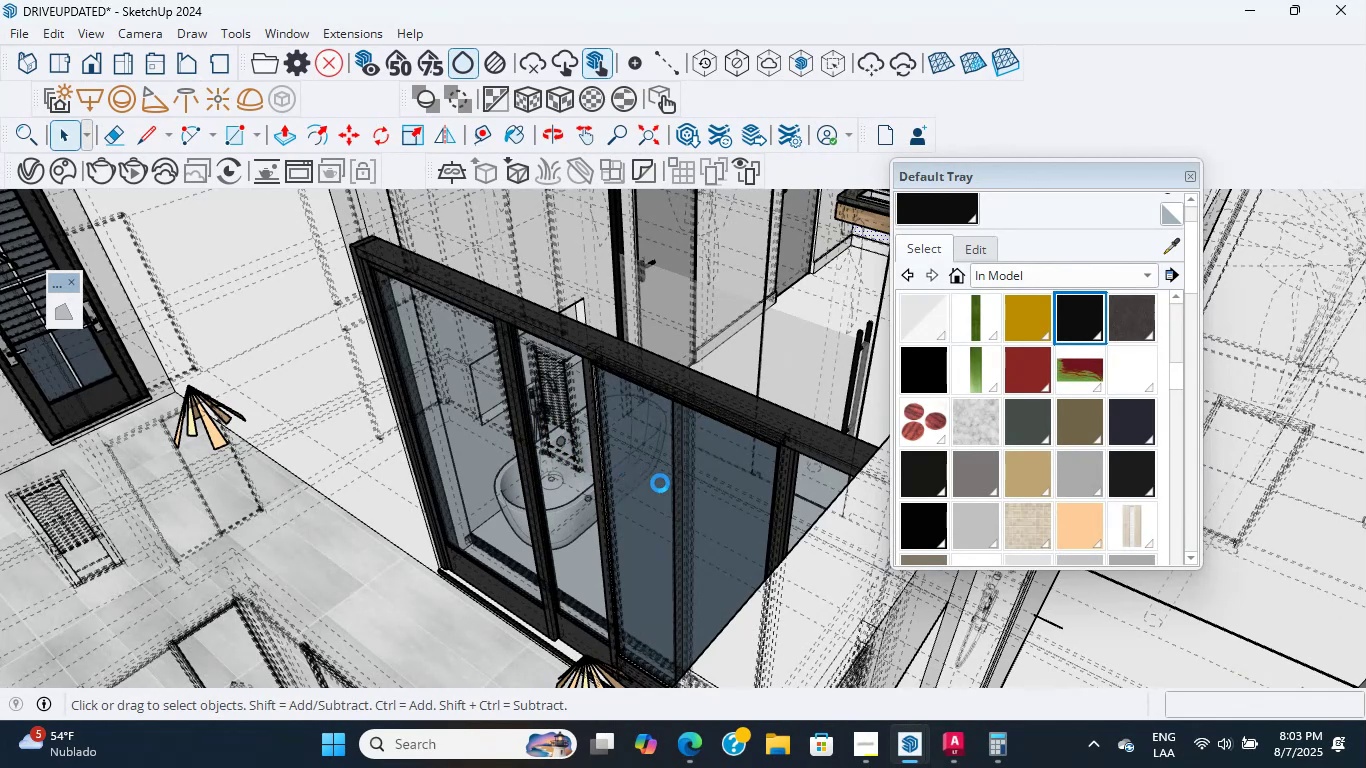 
key(Control+S)
 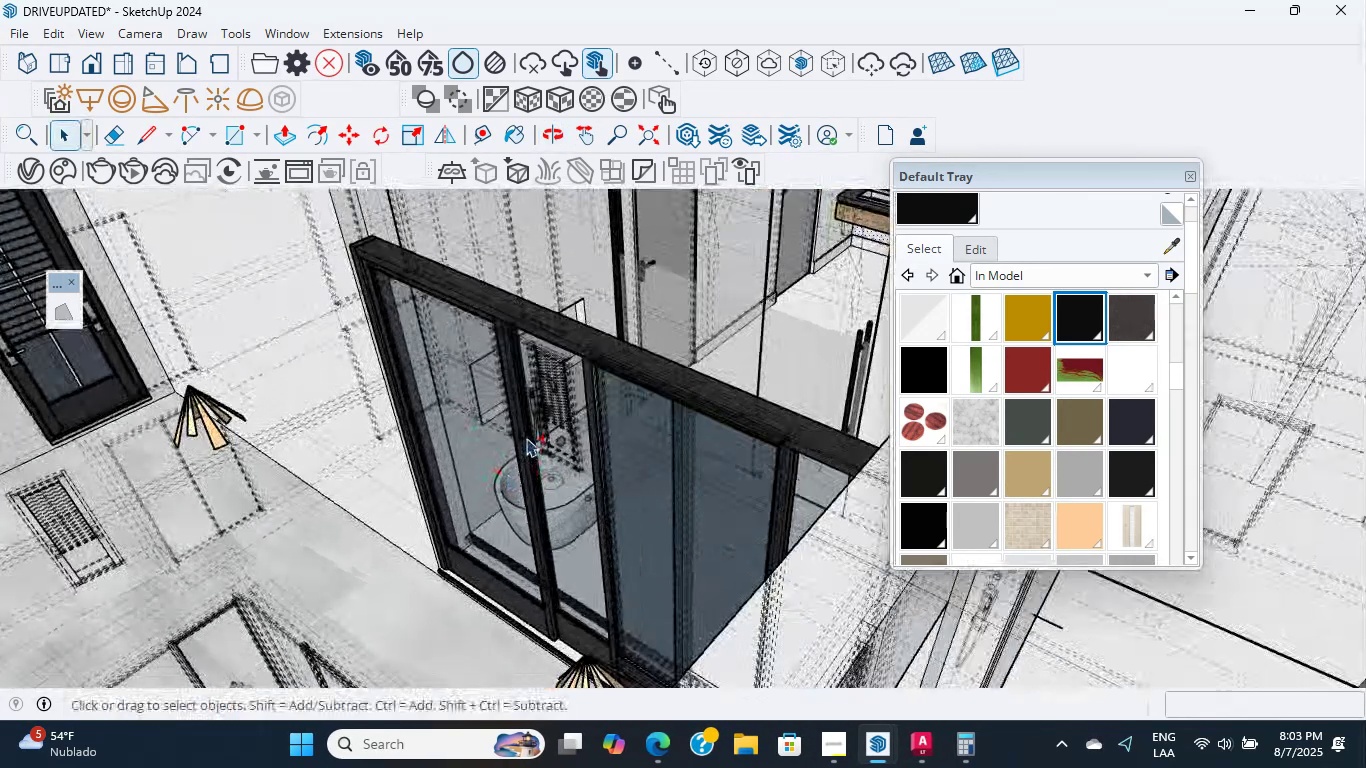 
hold_key(key=ShiftLeft, duration=0.31)
 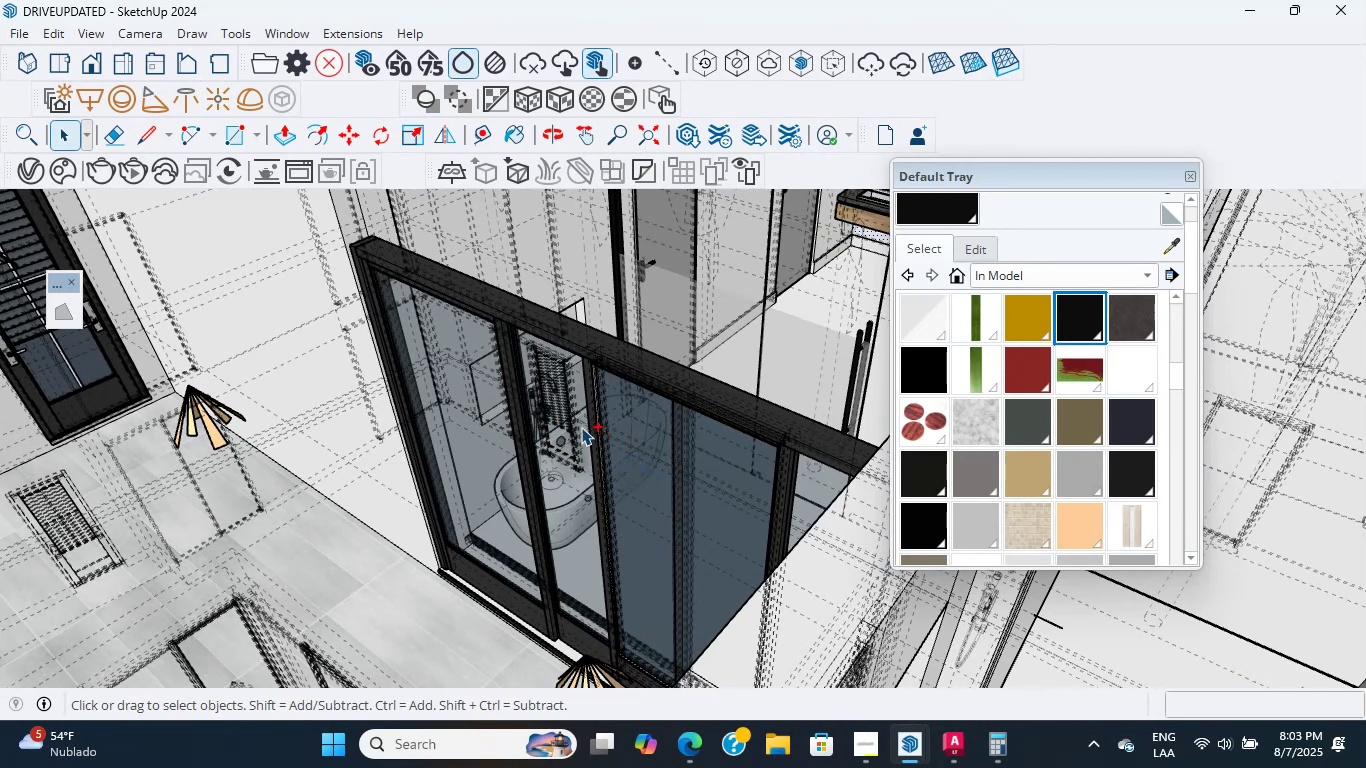 
scroll: coordinate [578, 467], scroll_direction: down, amount: 7.0
 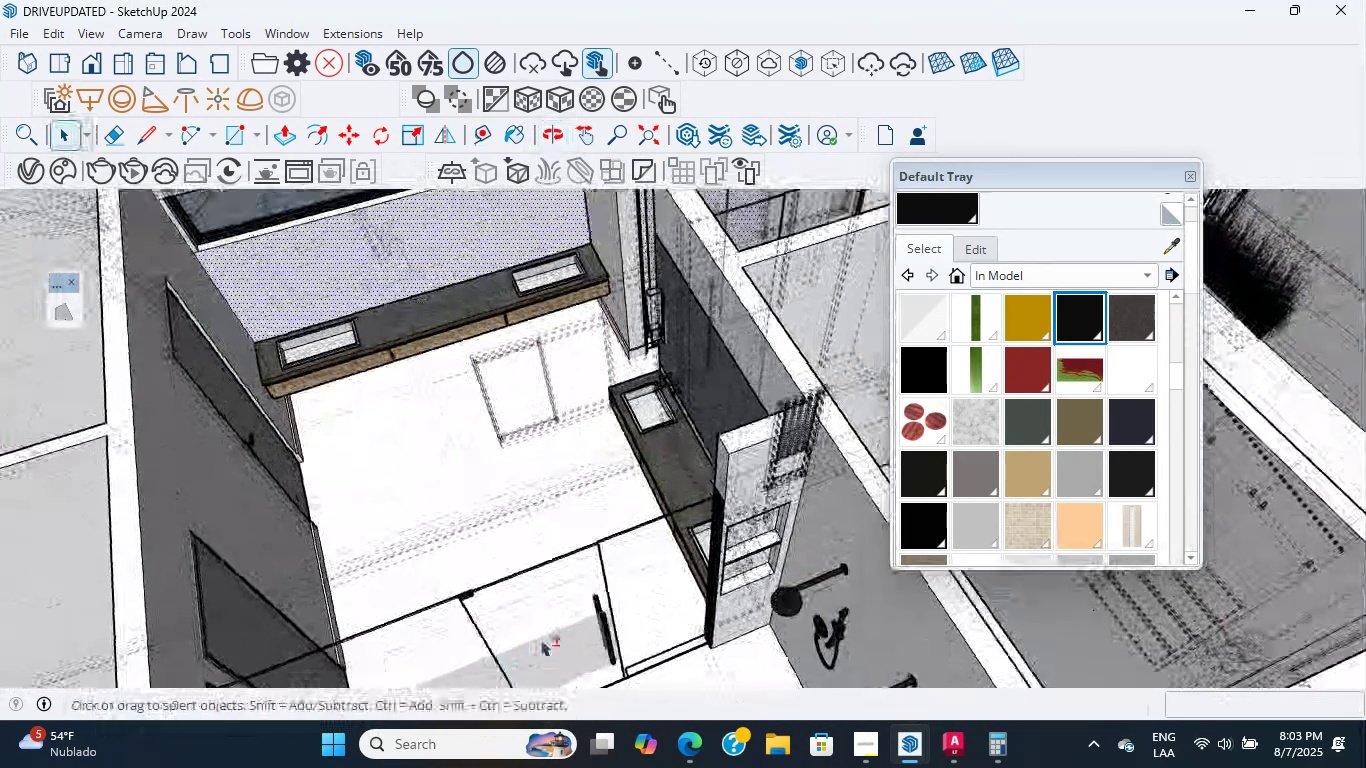 
hold_key(key=ShiftLeft, duration=0.35)
 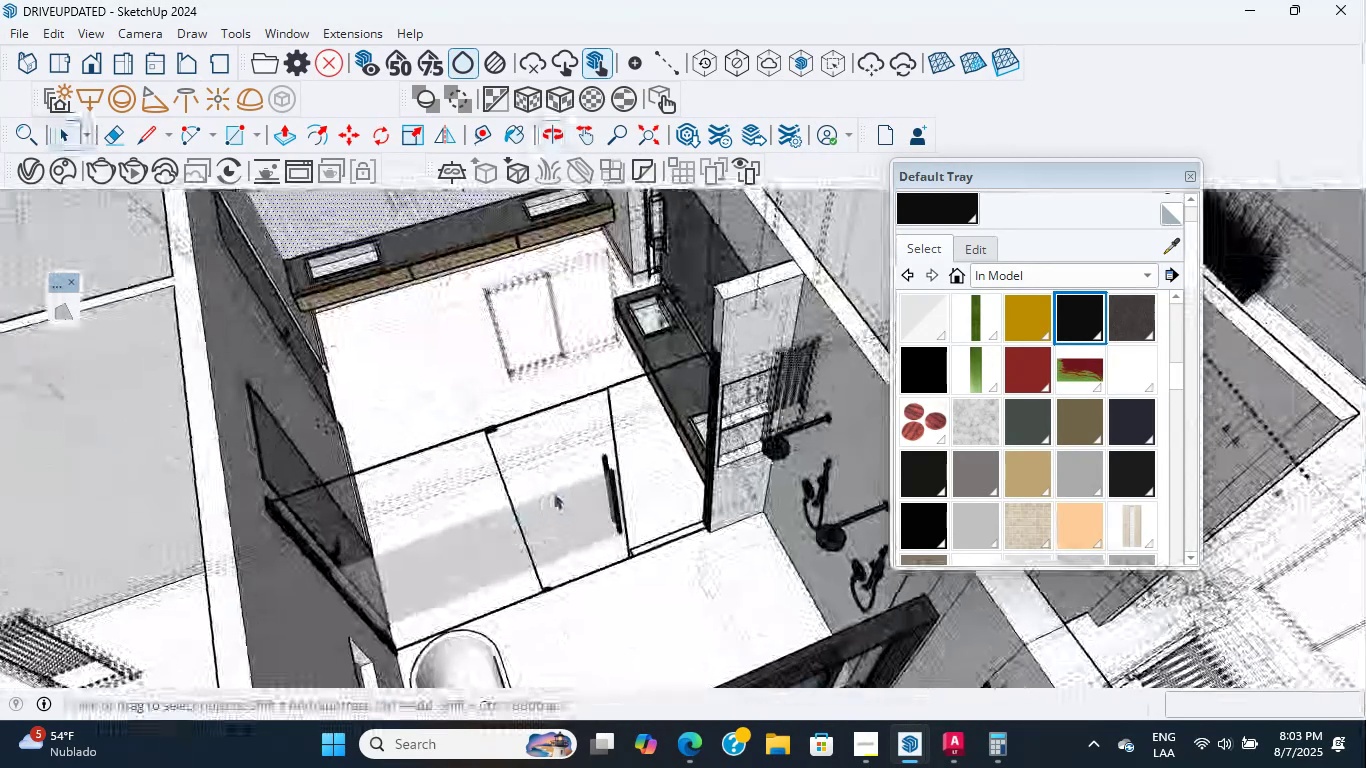 
hold_key(key=ShiftLeft, duration=0.36)
 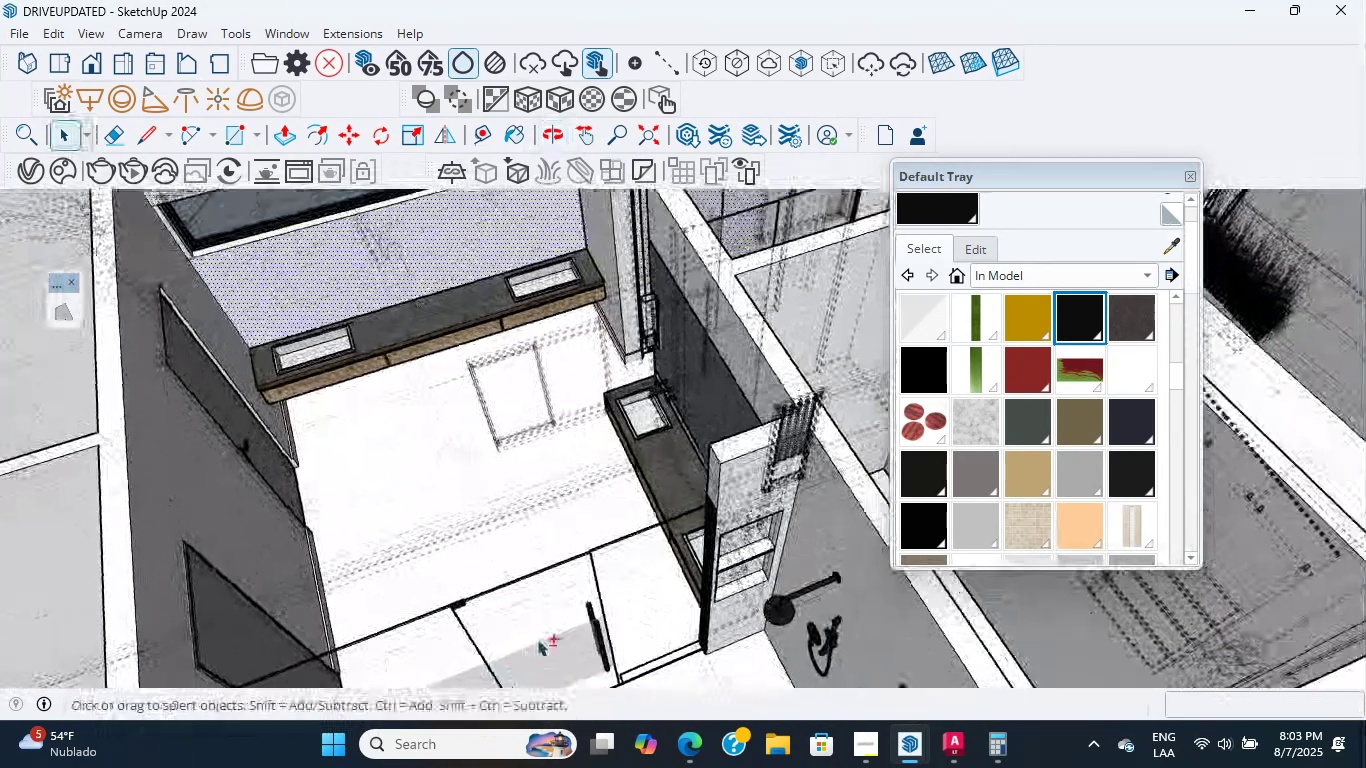 
scroll: coordinate [525, 396], scroll_direction: up, amount: 7.0
 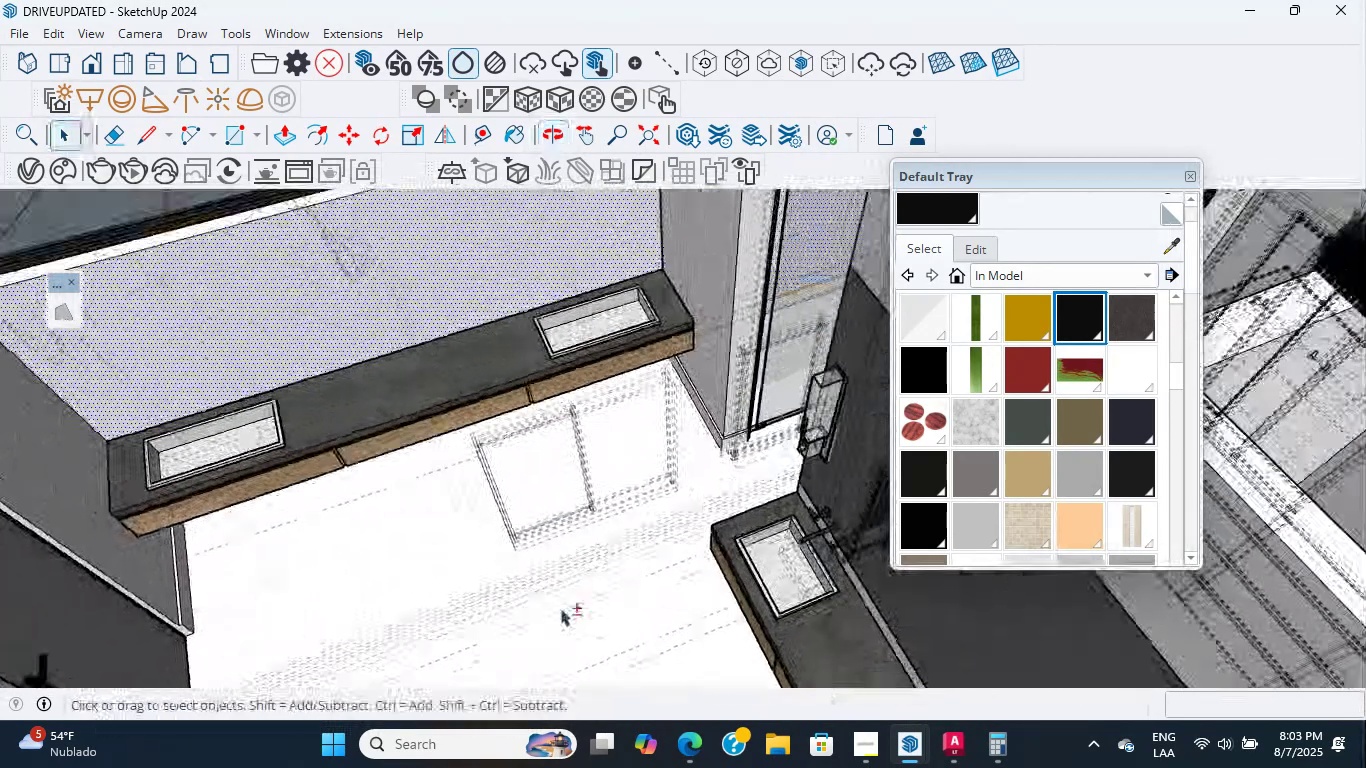 
hold_key(key=ShiftLeft, duration=0.43)
 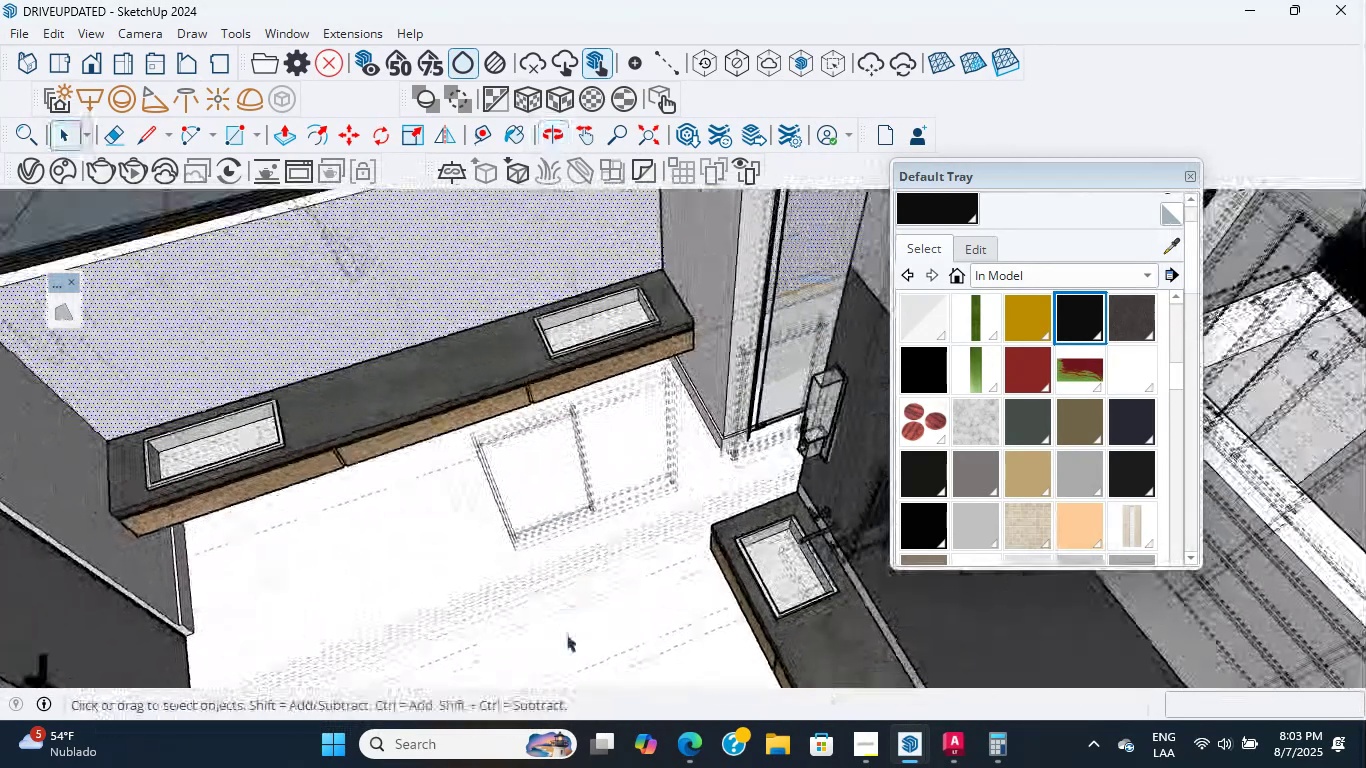 
scroll: coordinate [569, 642], scroll_direction: up, amount: 1.0
 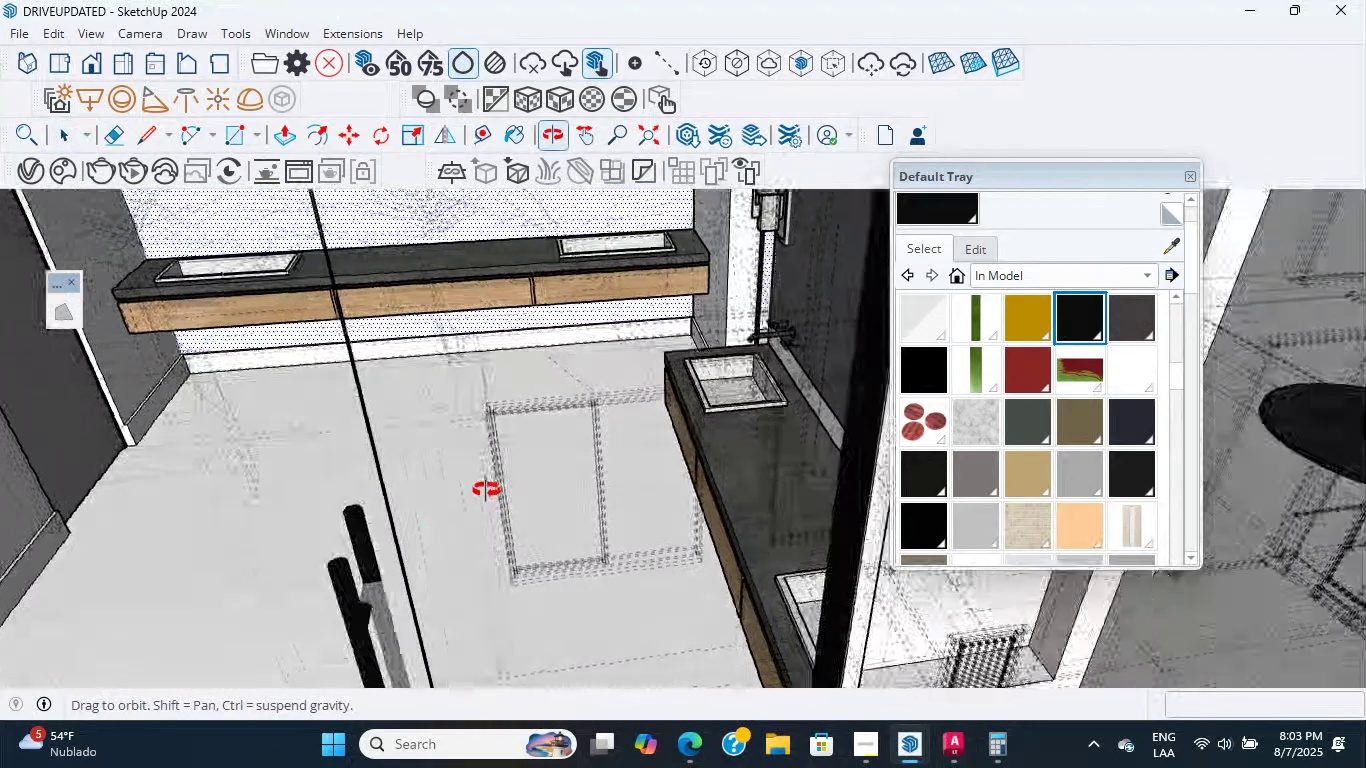 
hold_key(key=ShiftLeft, duration=0.4)
 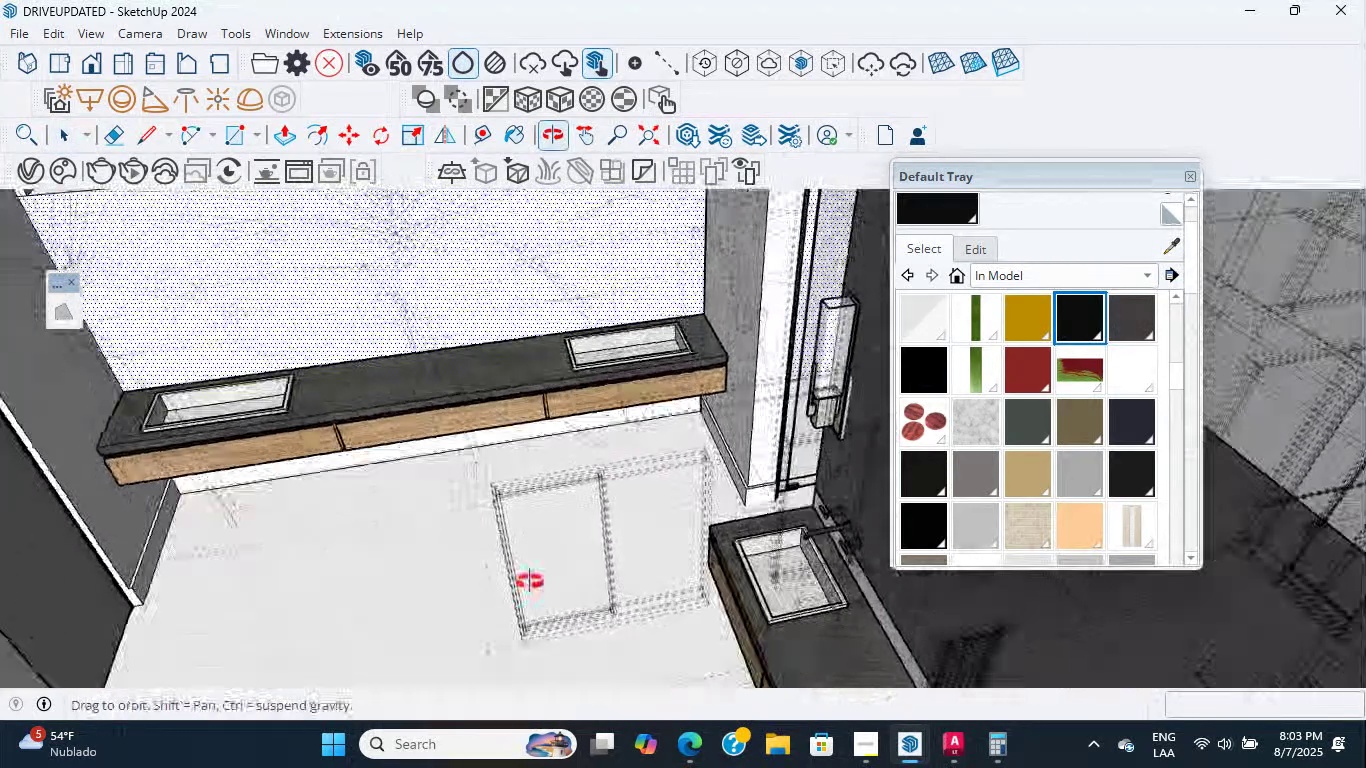 
scroll: coordinate [639, 413], scroll_direction: up, amount: 10.0
 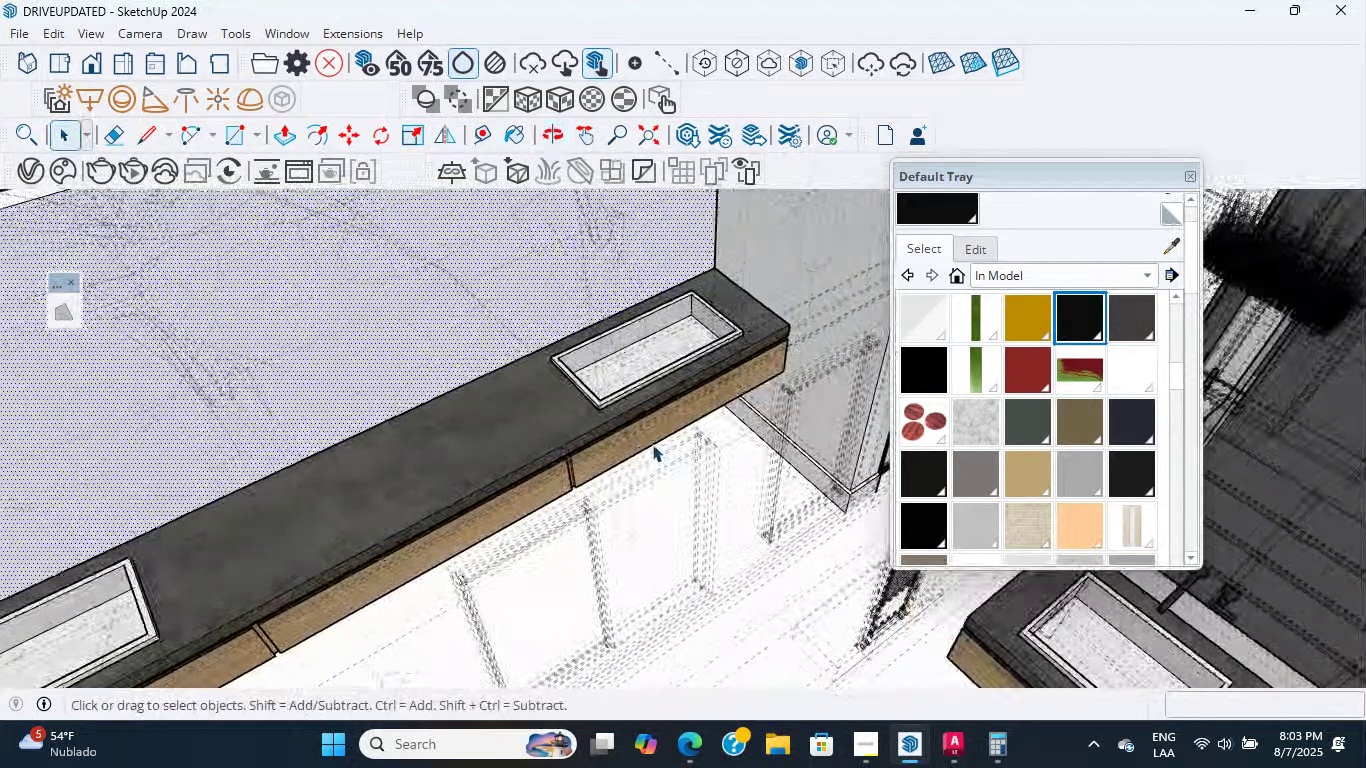 
hold_key(key=ShiftLeft, duration=0.33)
 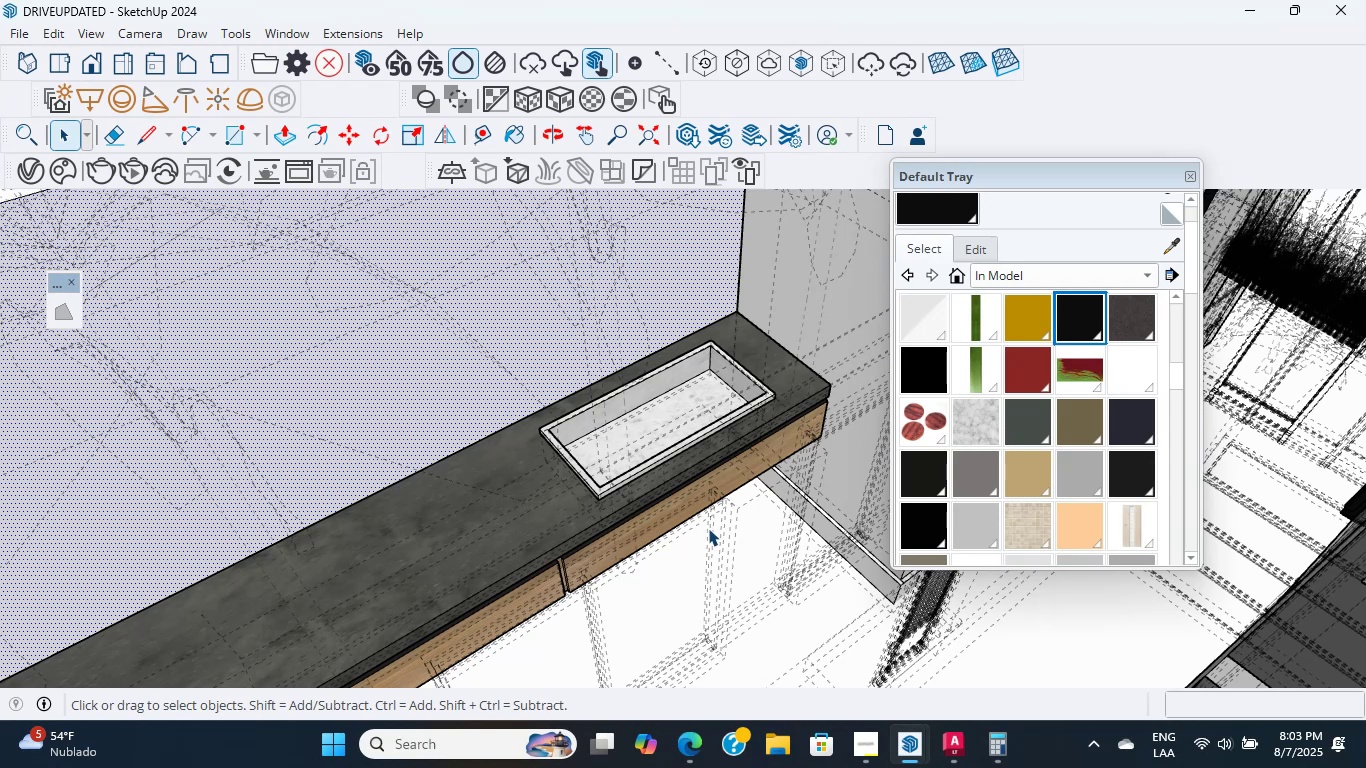 
wait(30.53)
 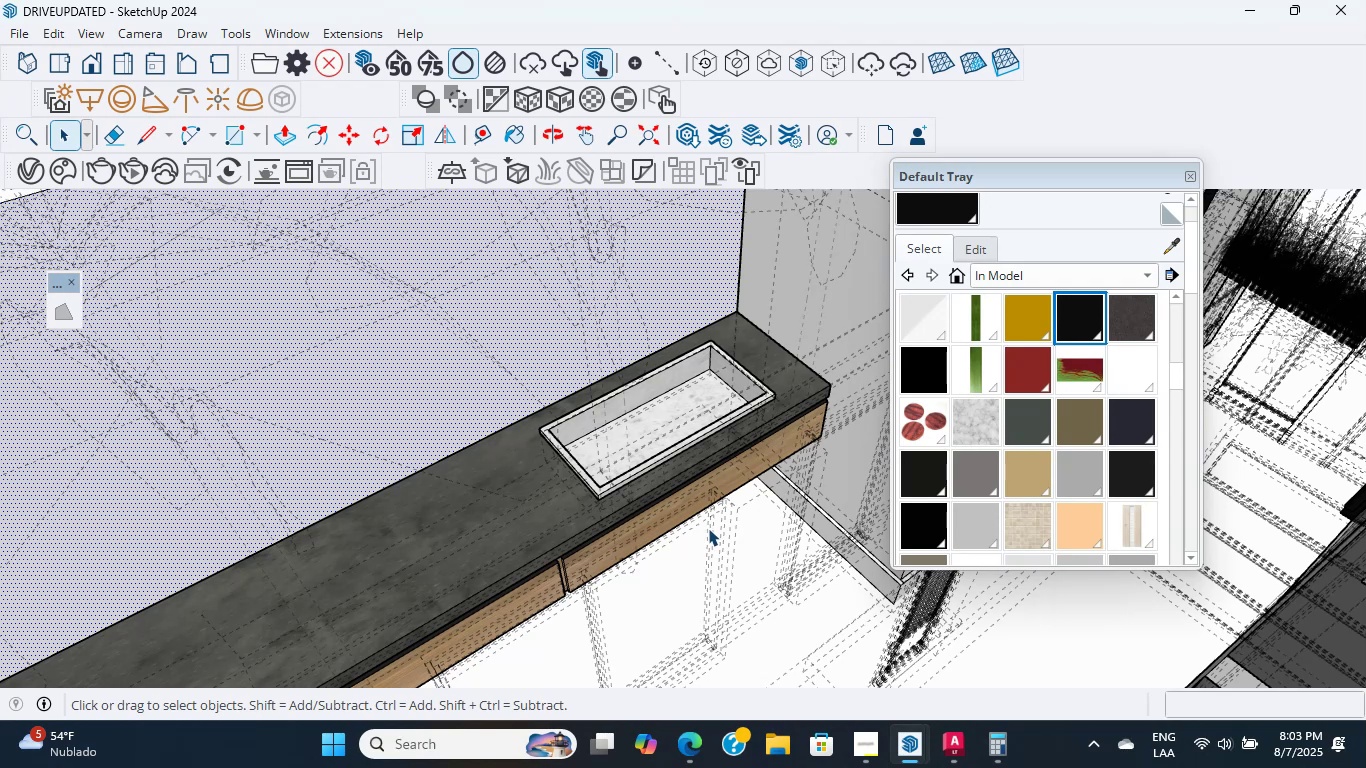 
scroll: coordinate [589, 450], scroll_direction: down, amount: 8.0
 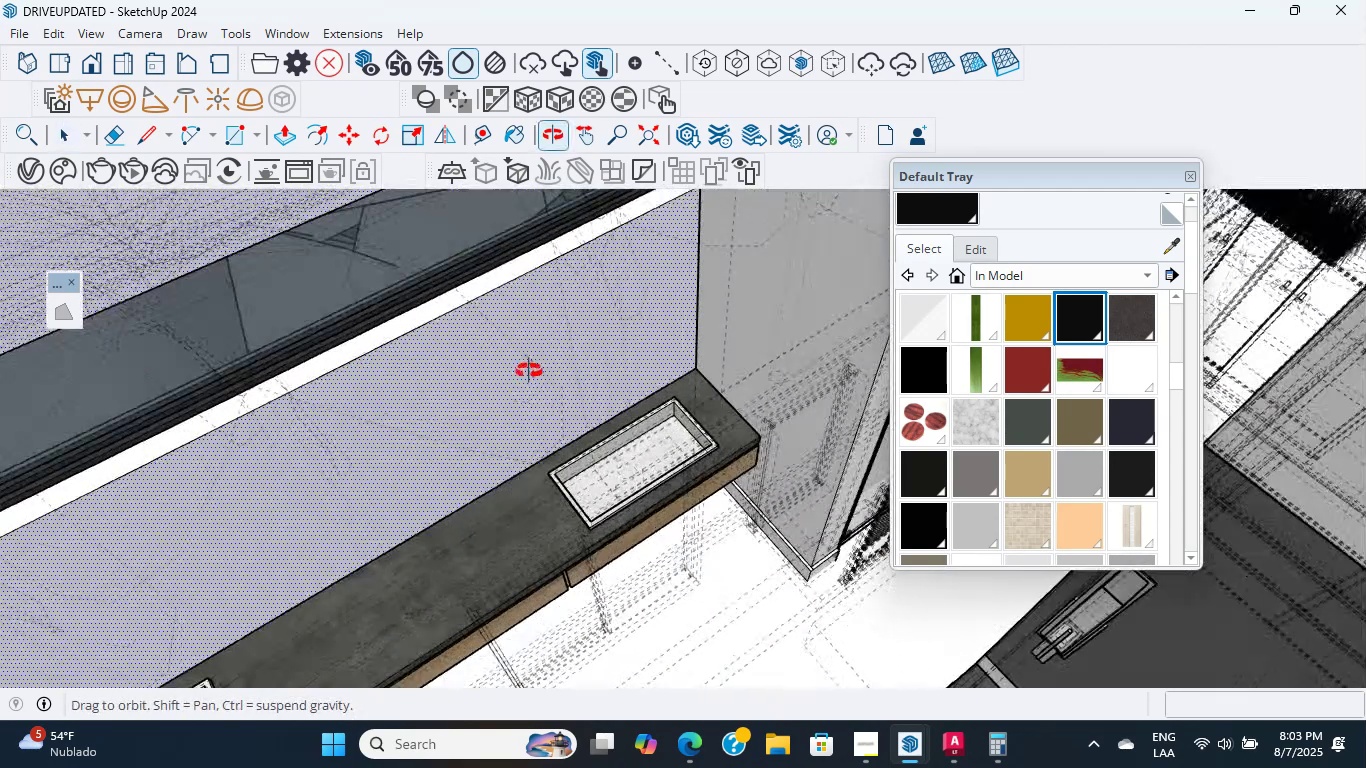 
key(Shift+ShiftLeft)
 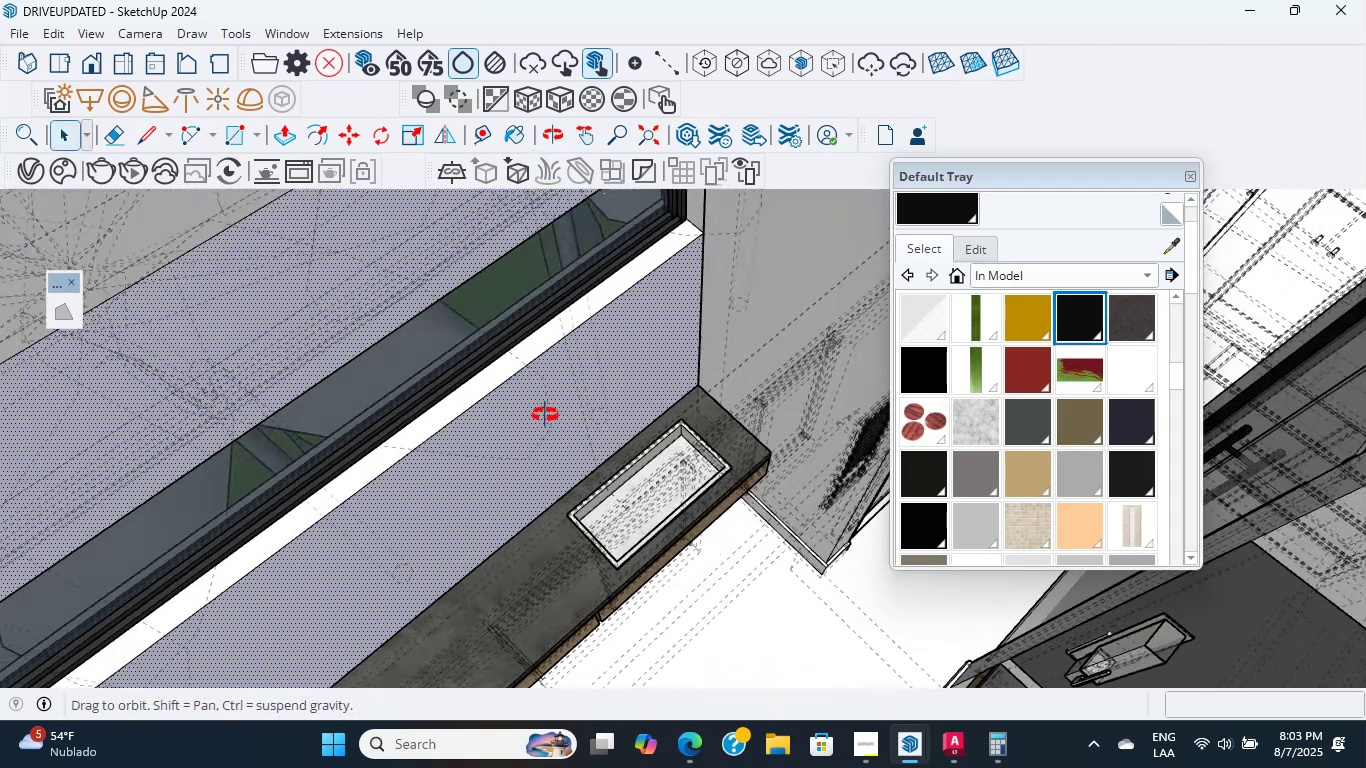 
hold_key(key=ShiftLeft, duration=0.54)
 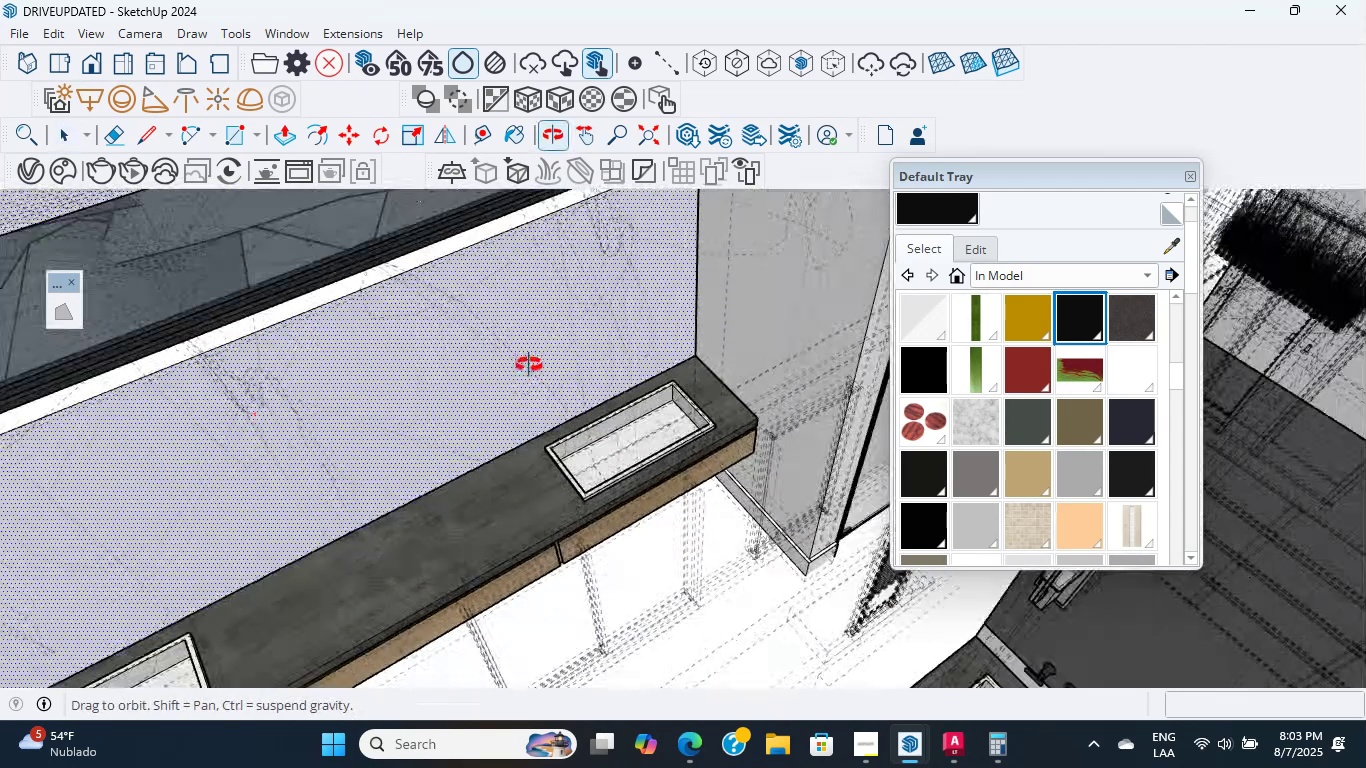 
scroll: coordinate [589, 554], scroll_direction: down, amount: 4.0
 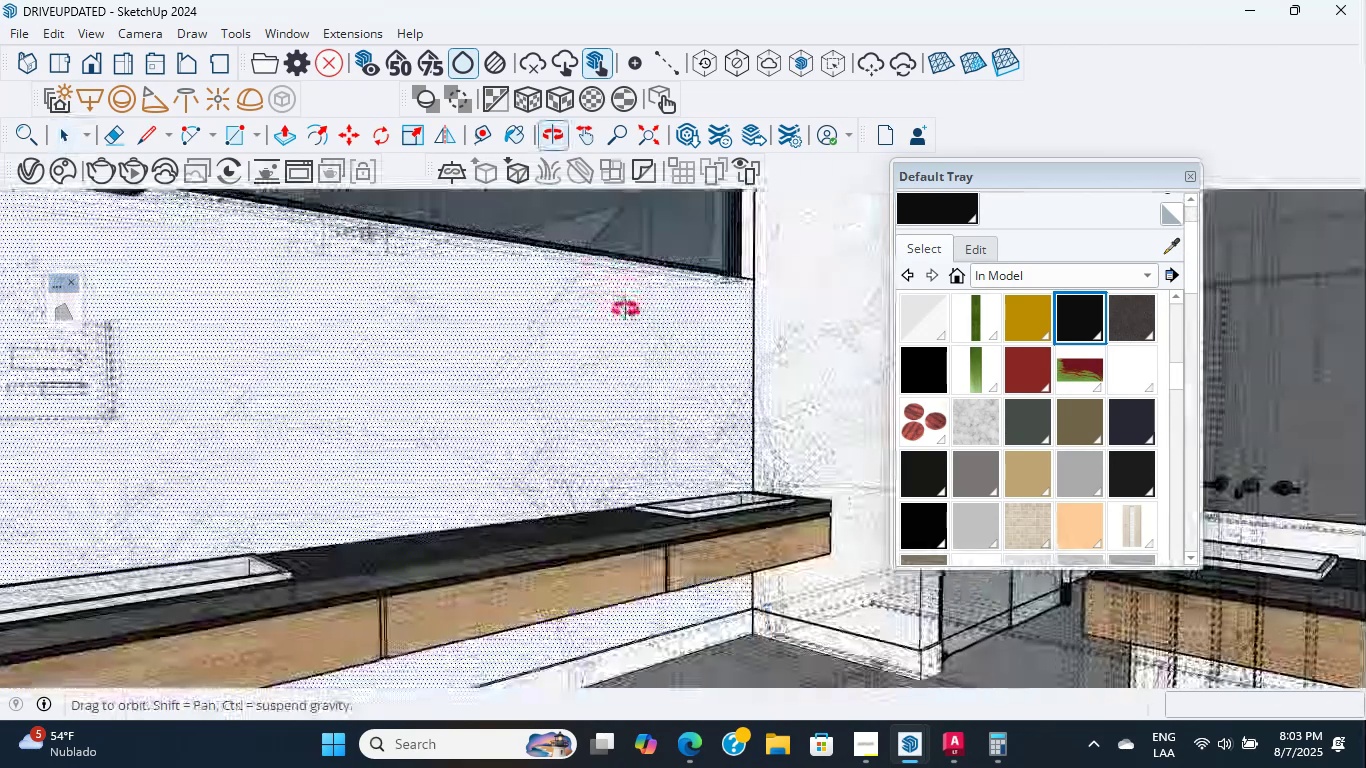 
hold_key(key=ShiftLeft, duration=1.44)
 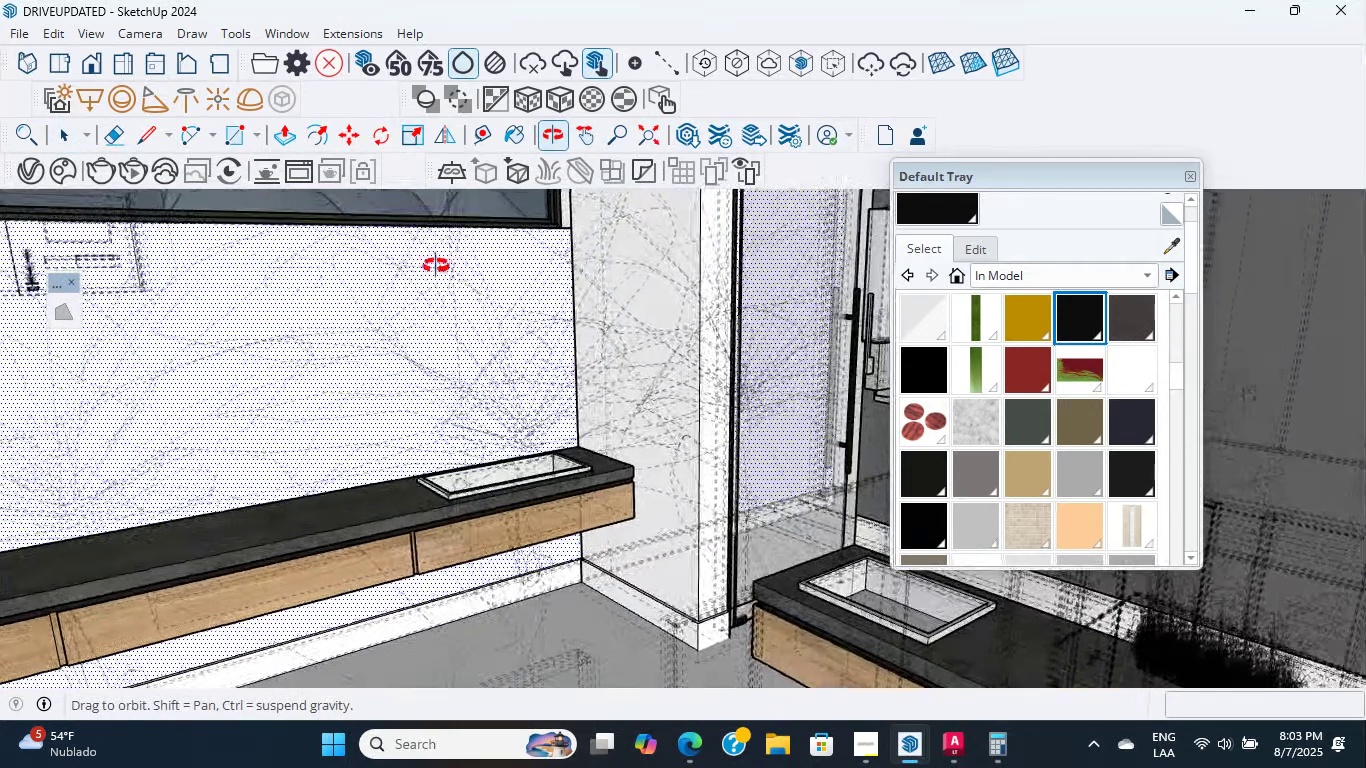 
hold_key(key=ShiftLeft, duration=0.83)
scroll: coordinate [249, 397], scroll_direction: up, amount: 7.0
 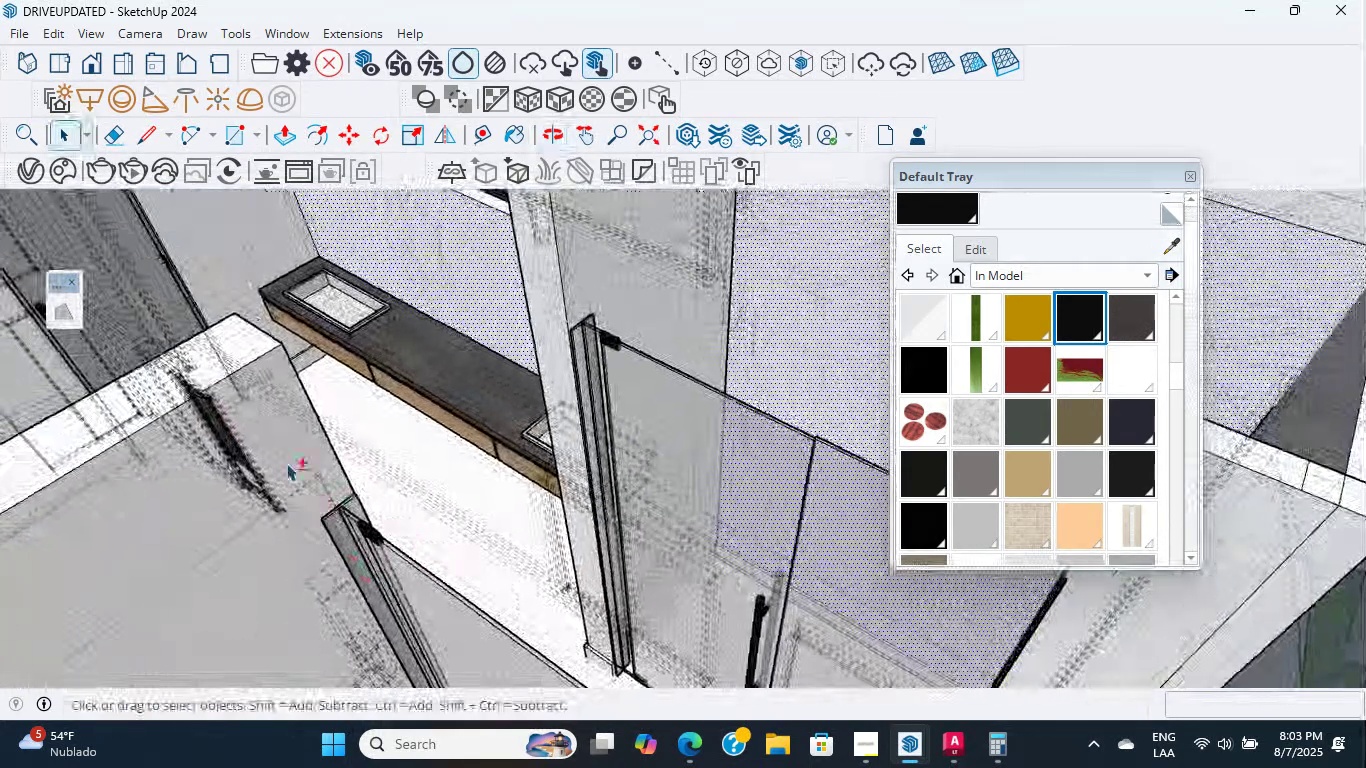 
hold_key(key=ShiftLeft, duration=0.54)
 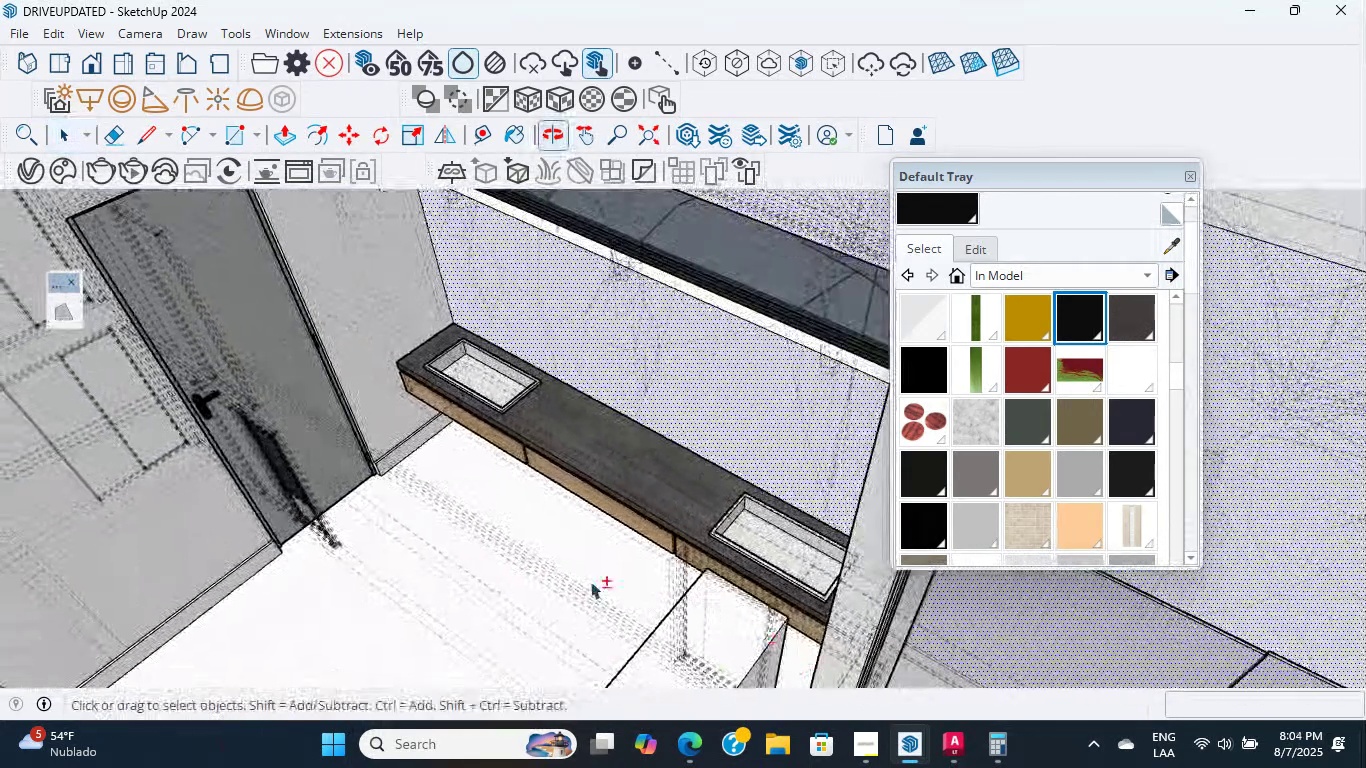 
scroll: coordinate [415, 493], scroll_direction: up, amount: 5.0
 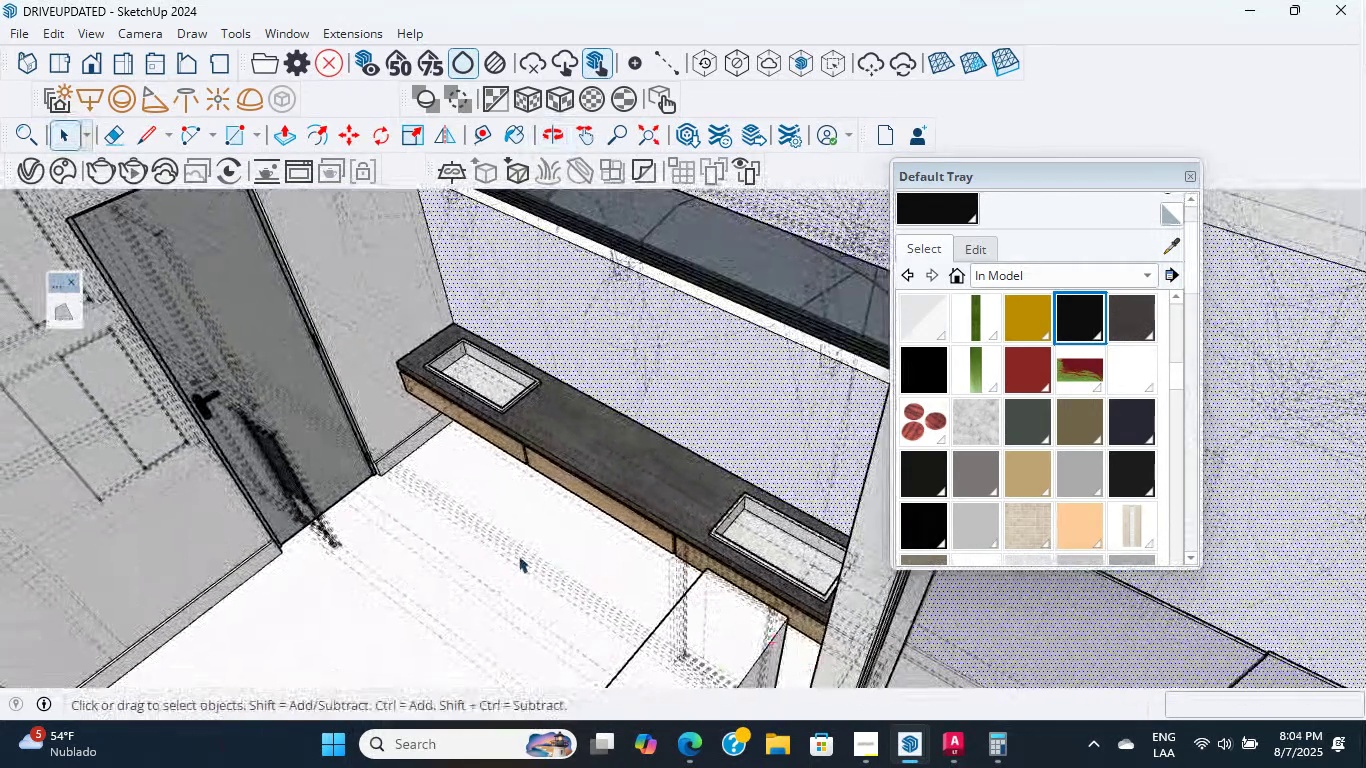 
hold_key(key=ShiftLeft, duration=0.62)
scroll: coordinate [360, 537], scroll_direction: up, amount: 5.0
 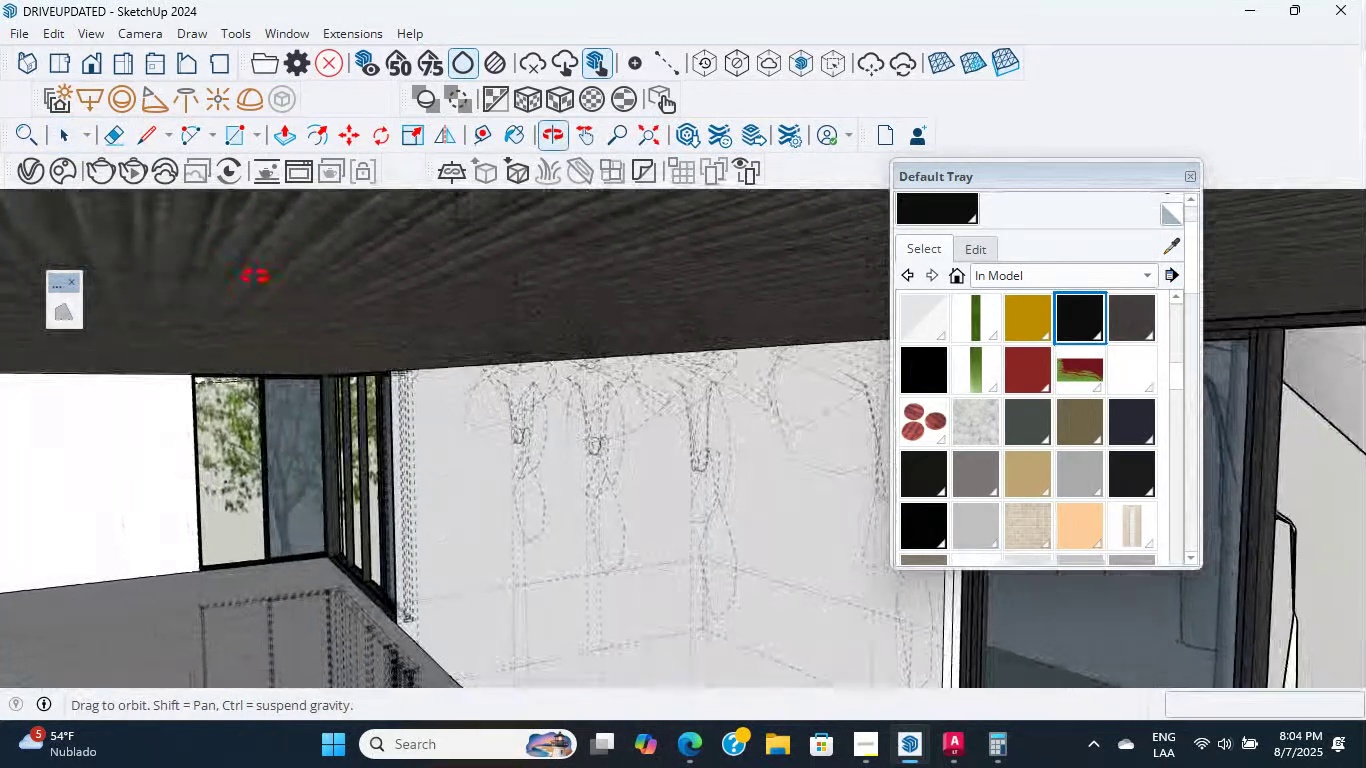 
hold_key(key=ShiftLeft, duration=0.93)
 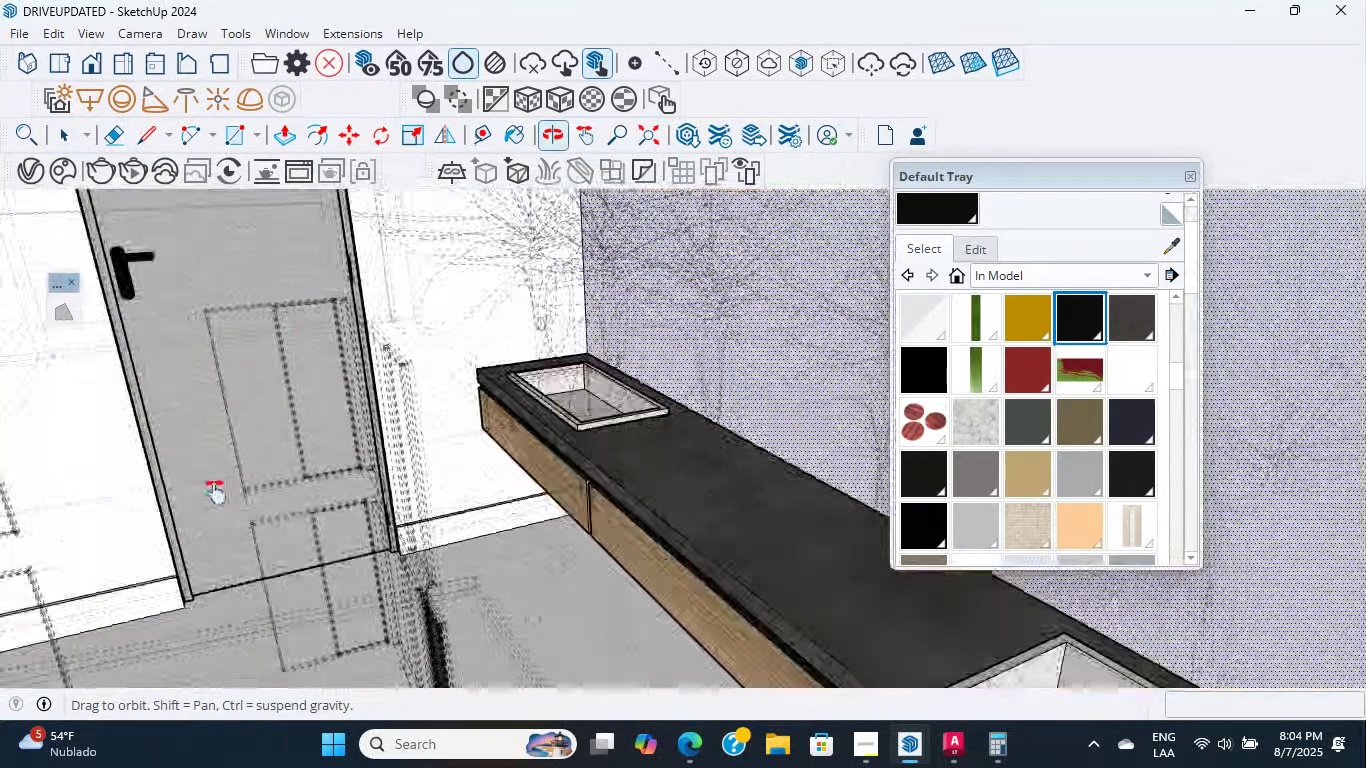 
hold_key(key=ShiftLeft, duration=3.07)
scroll: coordinate [534, 398], scroll_direction: down, amount: 6.0
 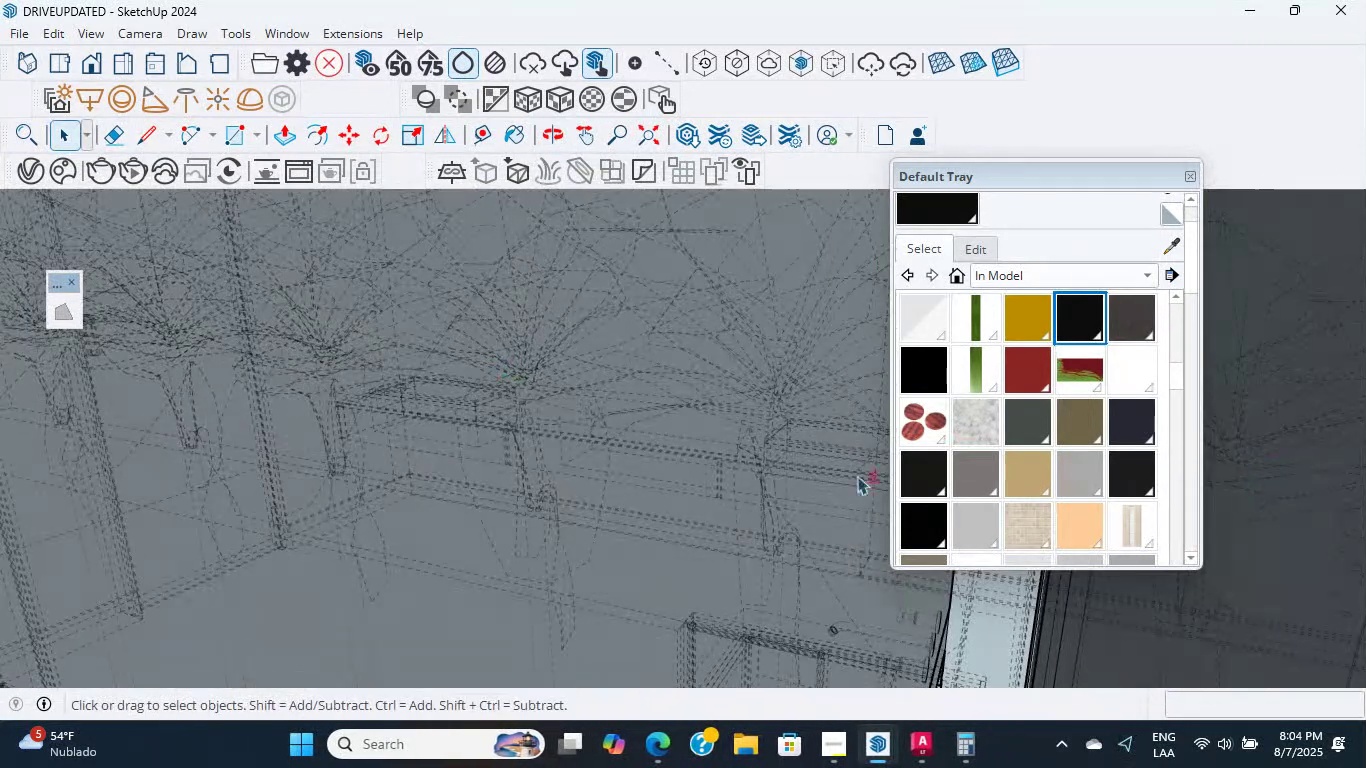 
hold_key(key=ShiftLeft, duration=4.76)
scroll: coordinate [501, 421], scroll_direction: down, amount: 14.0
 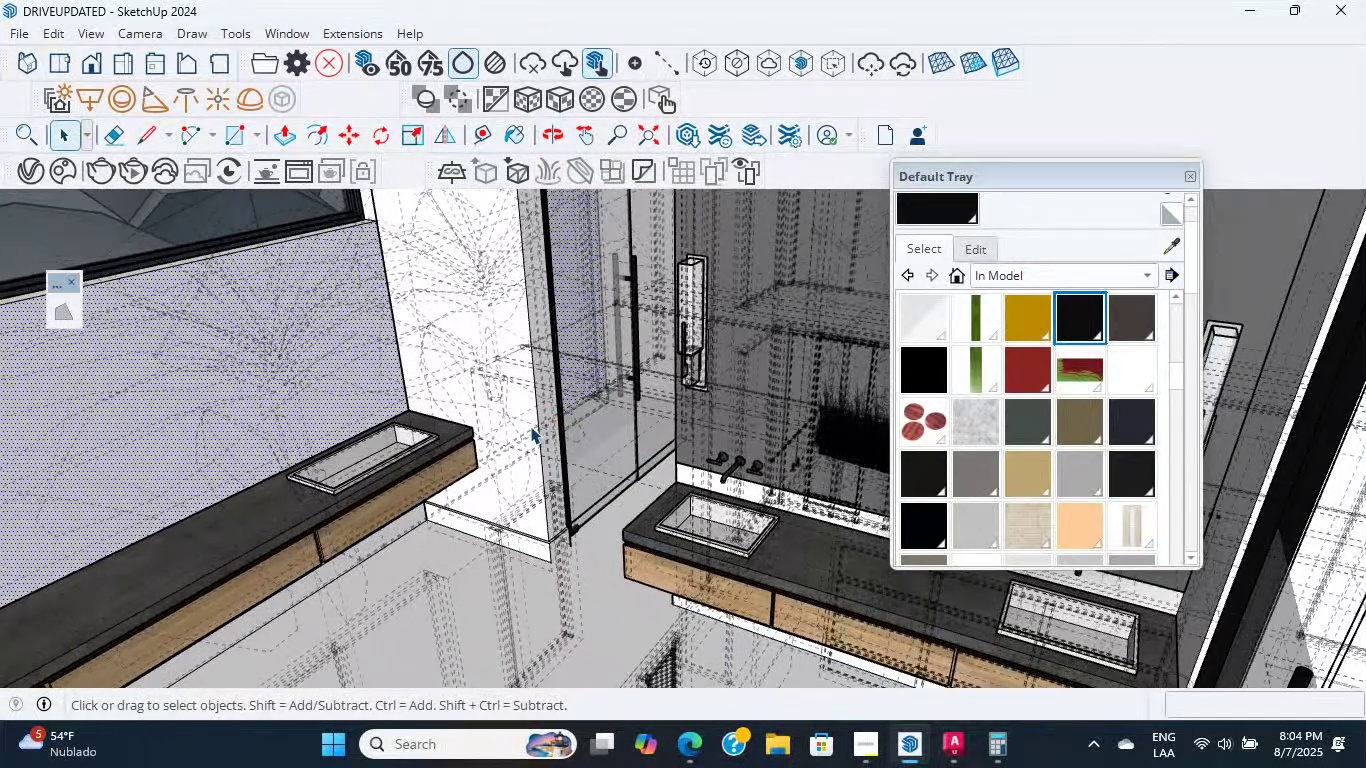 
hold_key(key=ShiftLeft, duration=0.89)
scroll: coordinate [470, 430], scroll_direction: up, amount: 7.0
 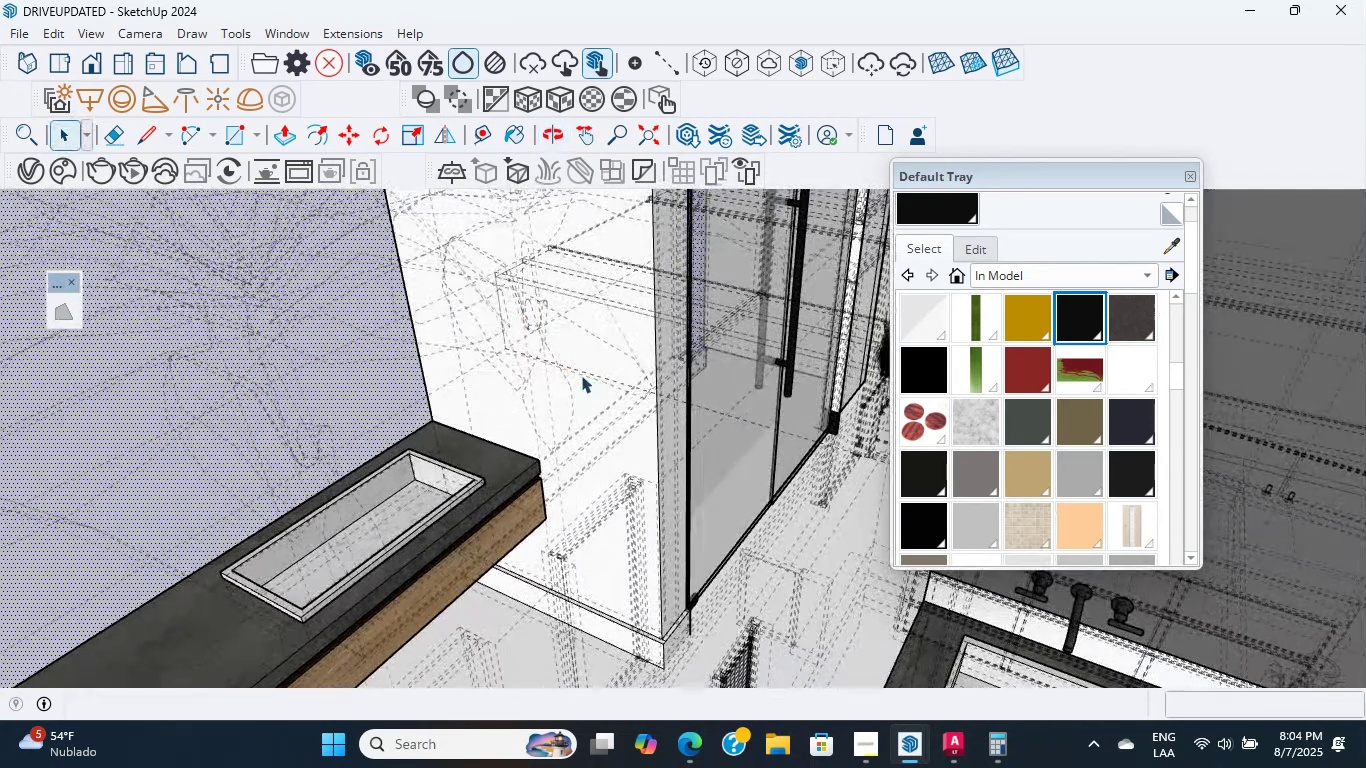 
wait(16.61)
 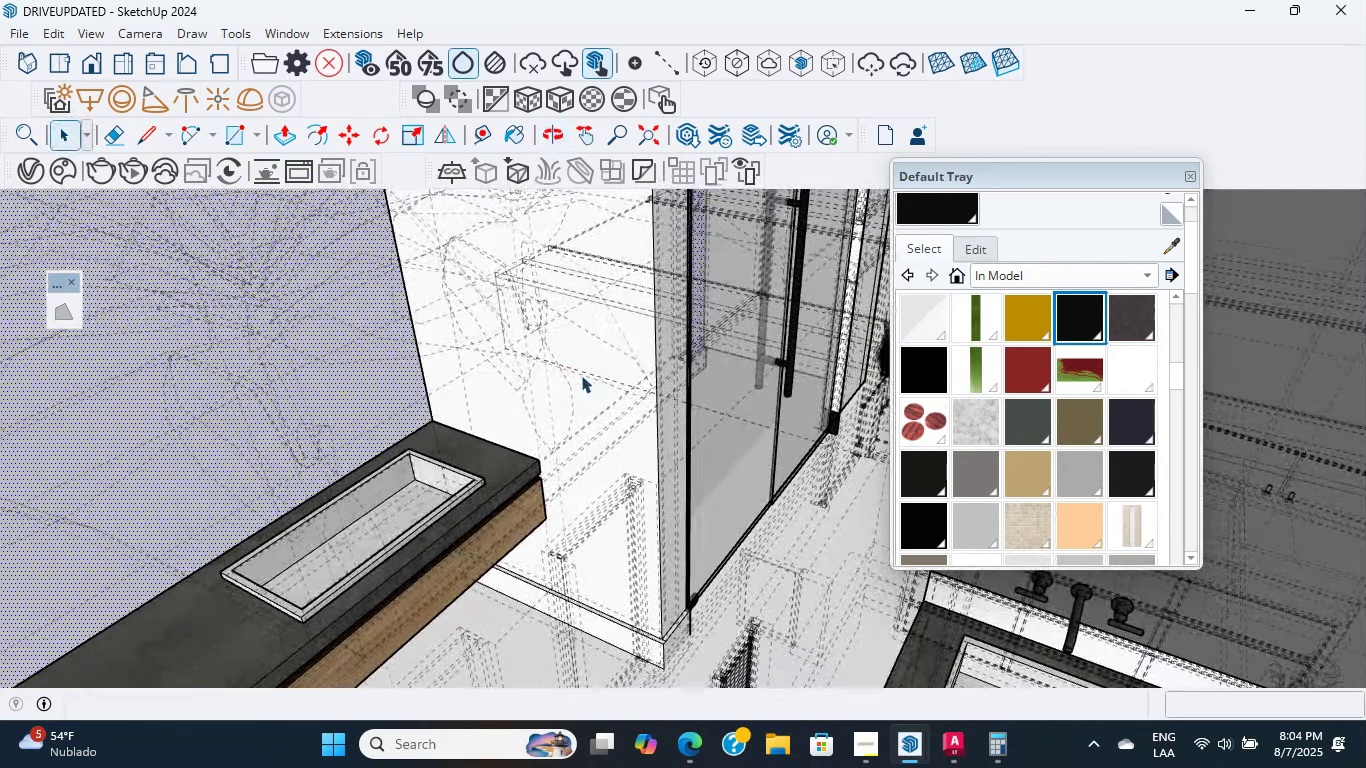 
scroll: coordinate [557, 399], scroll_direction: down, amount: 10.0
 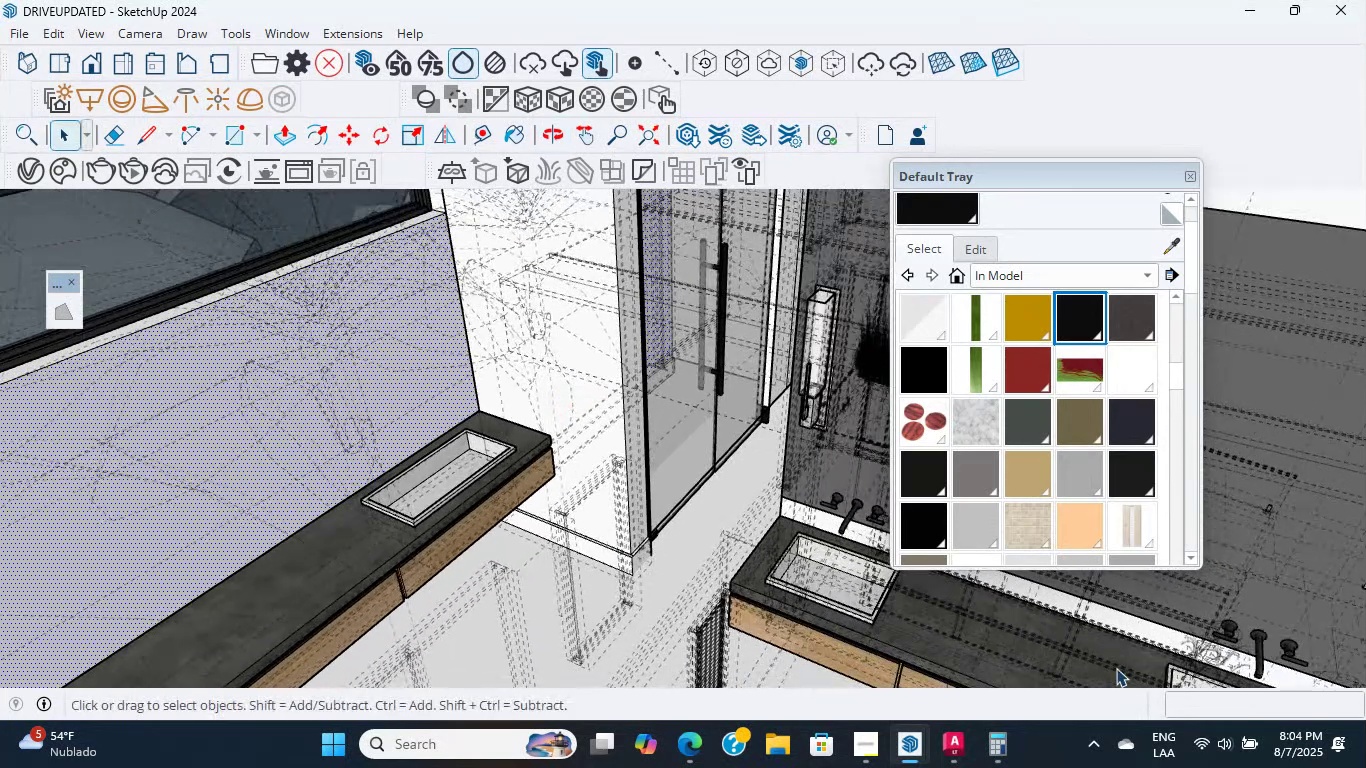 
key(Shift+ShiftLeft)
 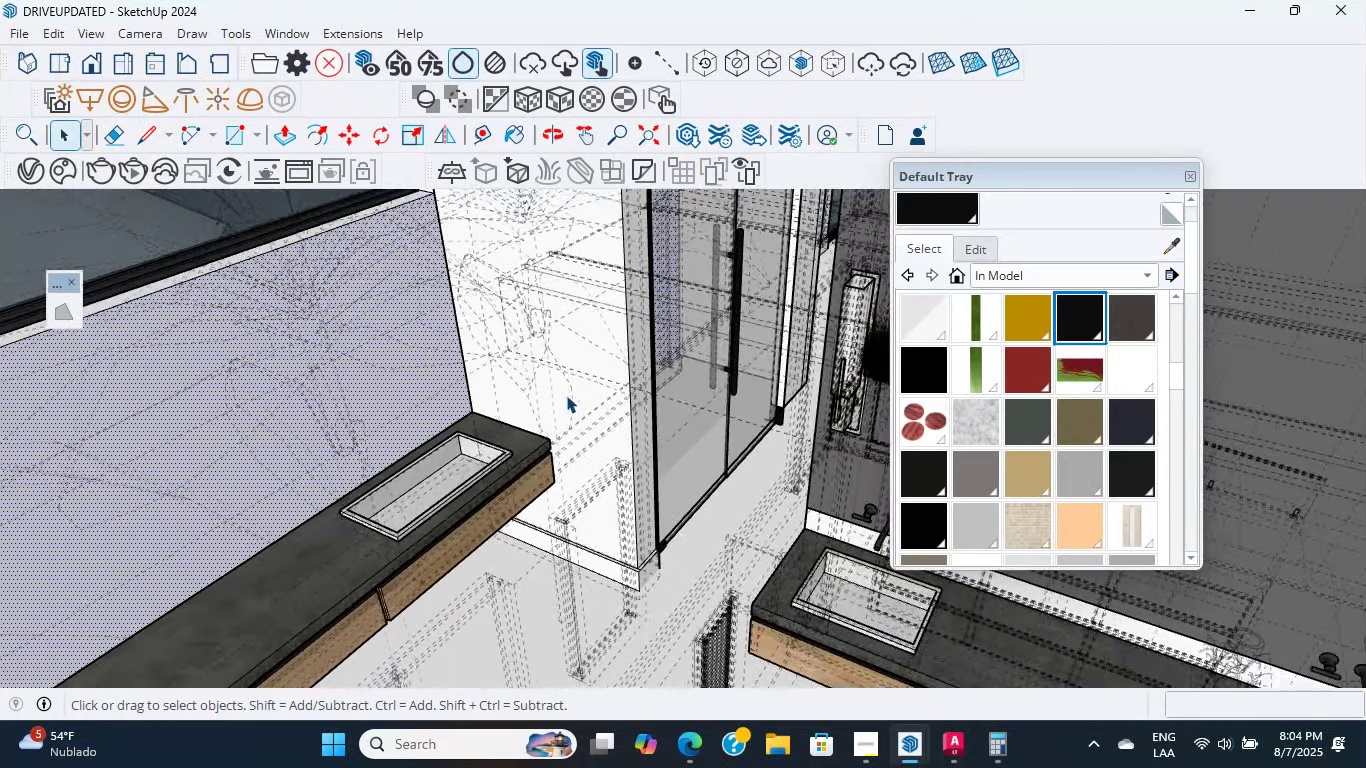 
key(Shift+ShiftLeft)
 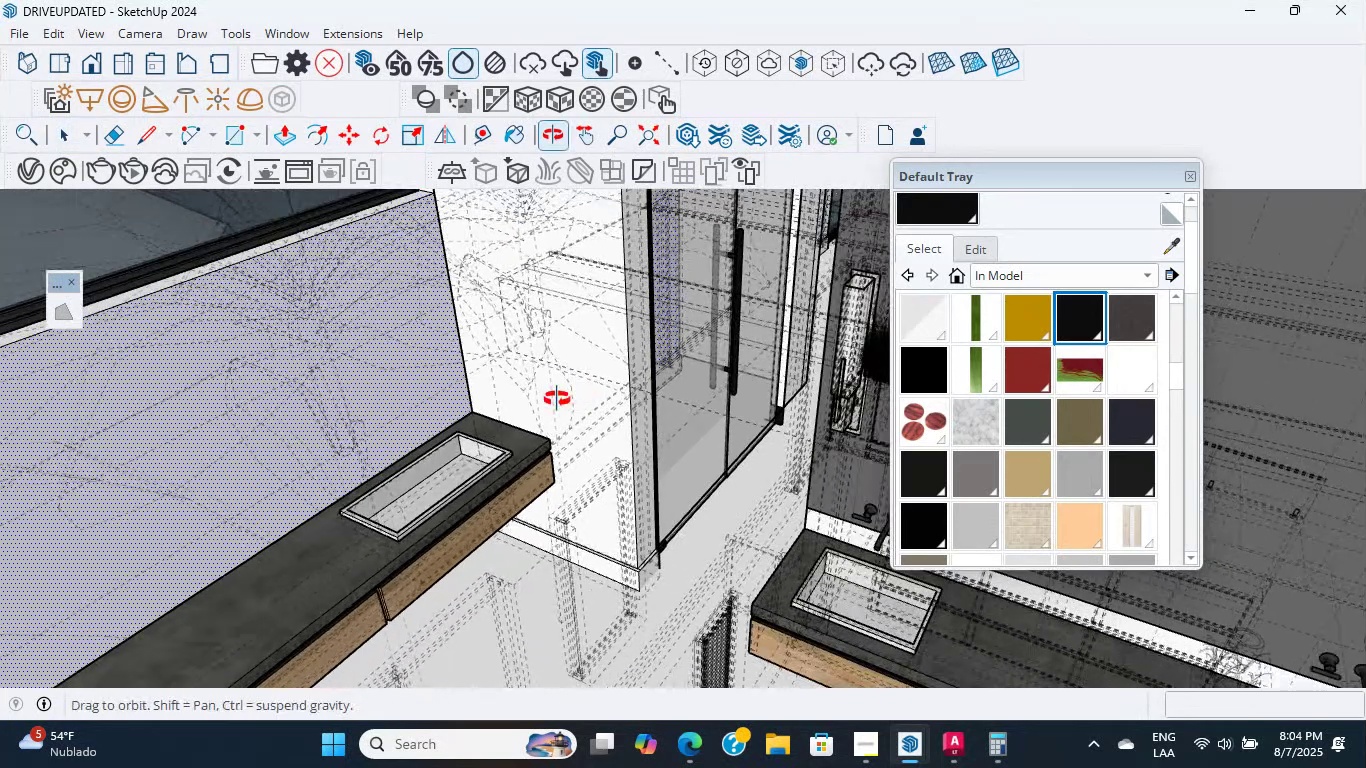 
middle_click([557, 399])
 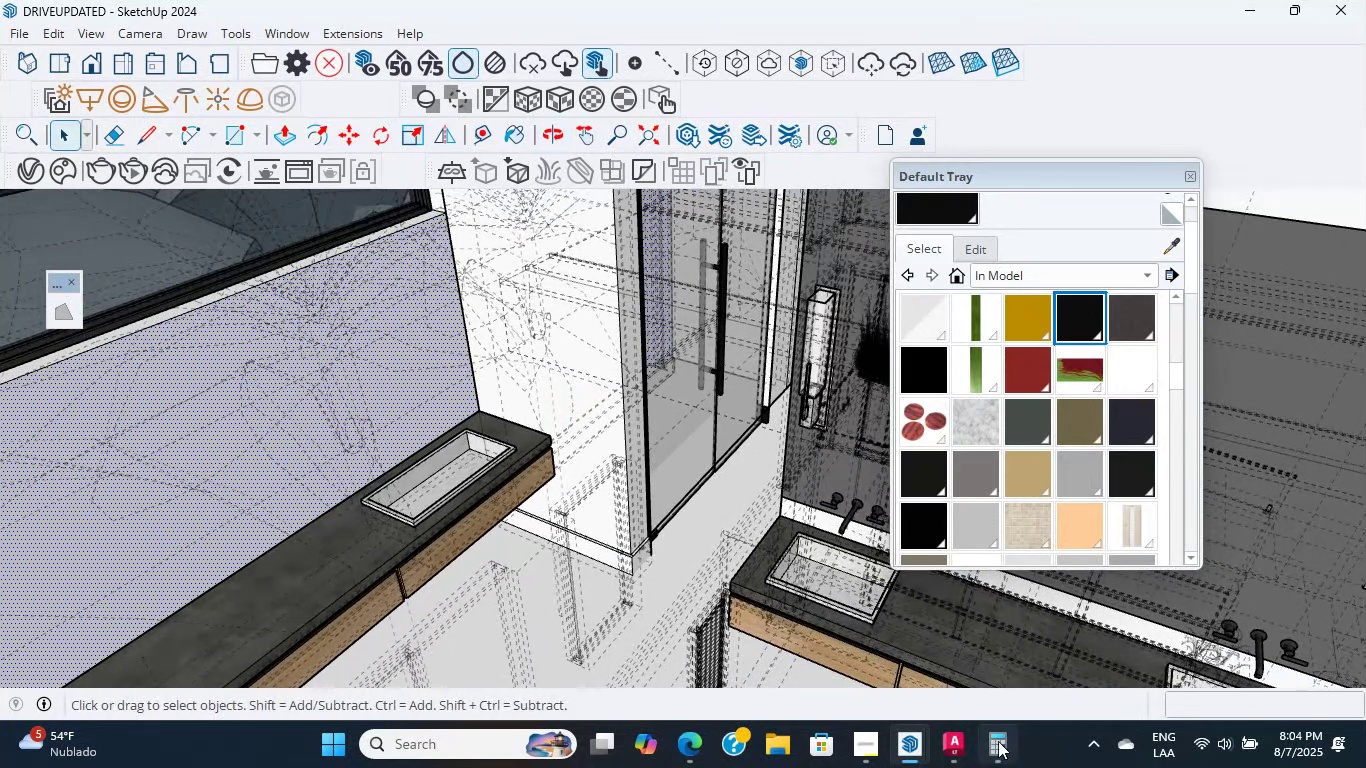 
left_click([964, 746])
 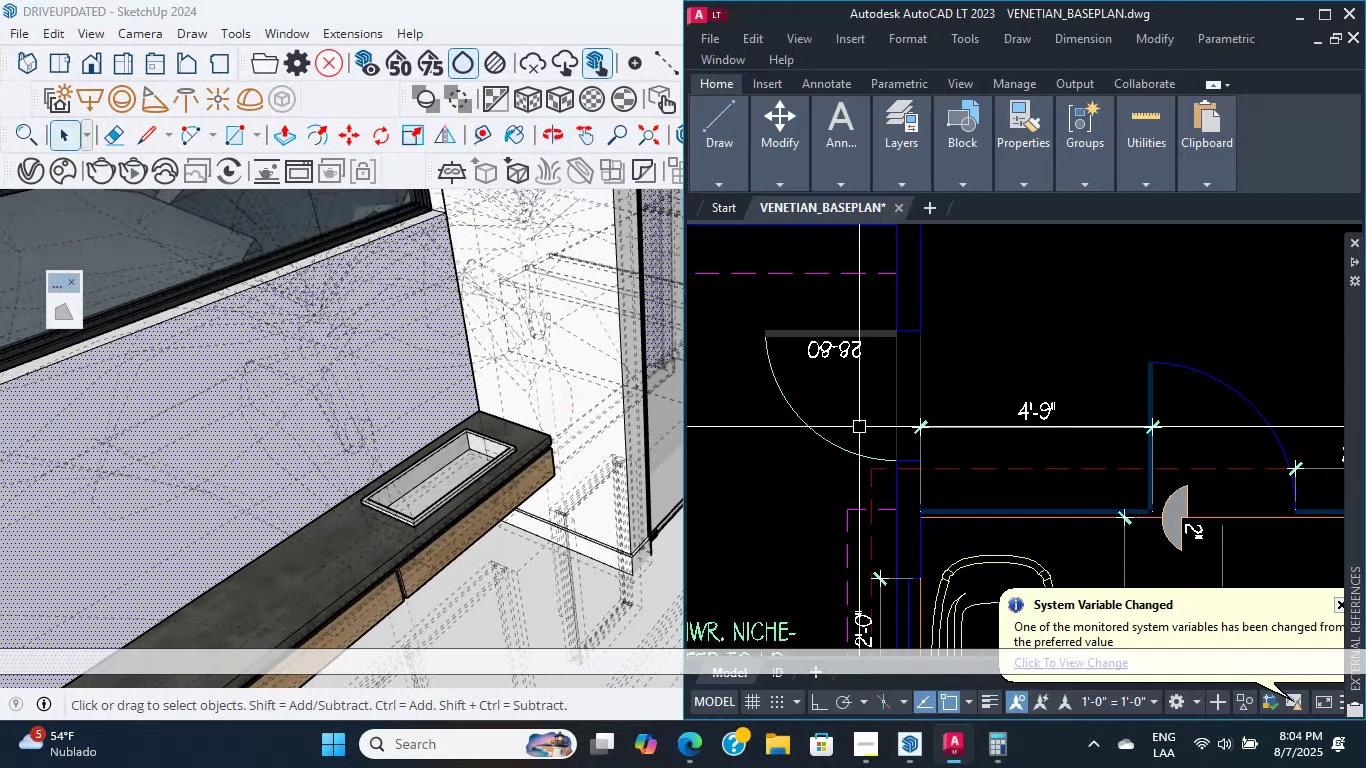 
scroll: coordinate [972, 330], scroll_direction: none, amount: 0.0
 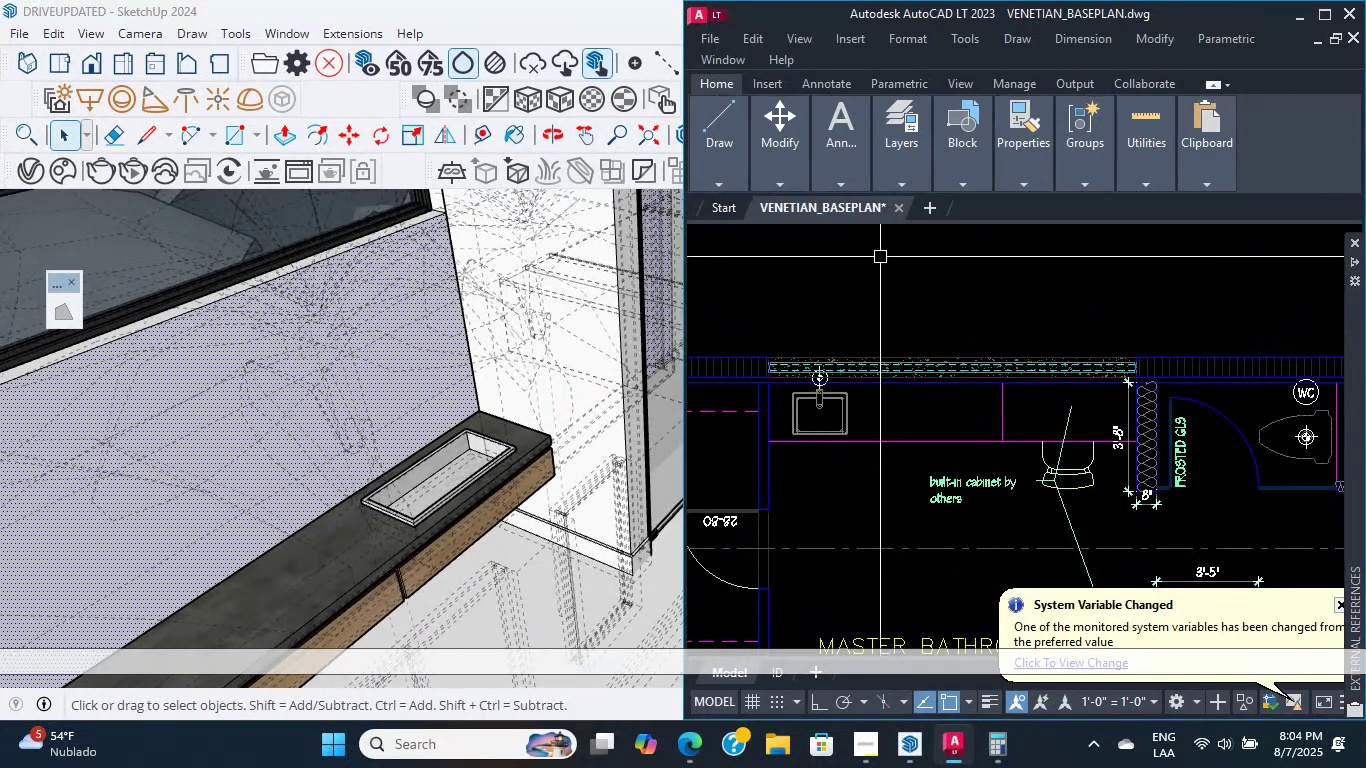 
scroll: coordinate [891, 422], scroll_direction: up, amount: 1.0
 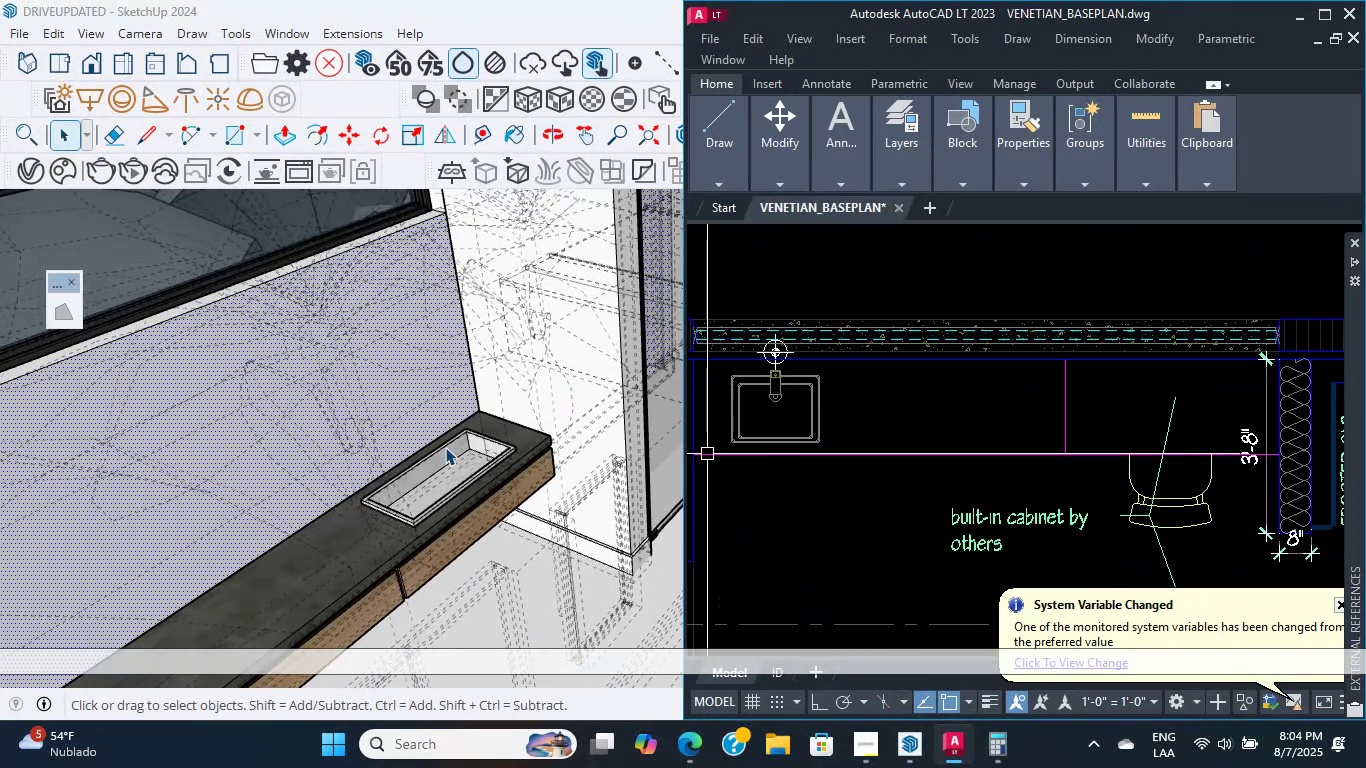 
scroll: coordinate [463, 468], scroll_direction: down, amount: 2.0
 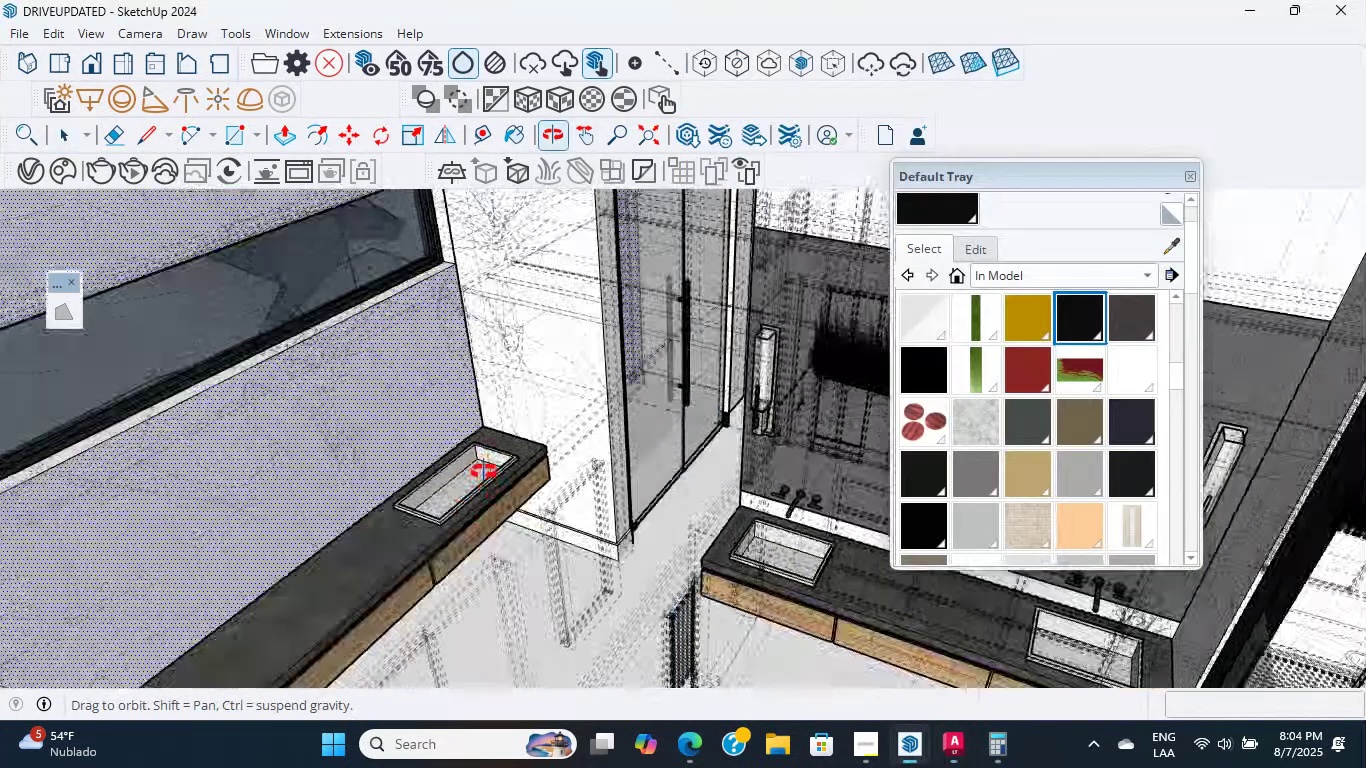 
scroll: coordinate [428, 490], scroll_direction: up, amount: 5.0
 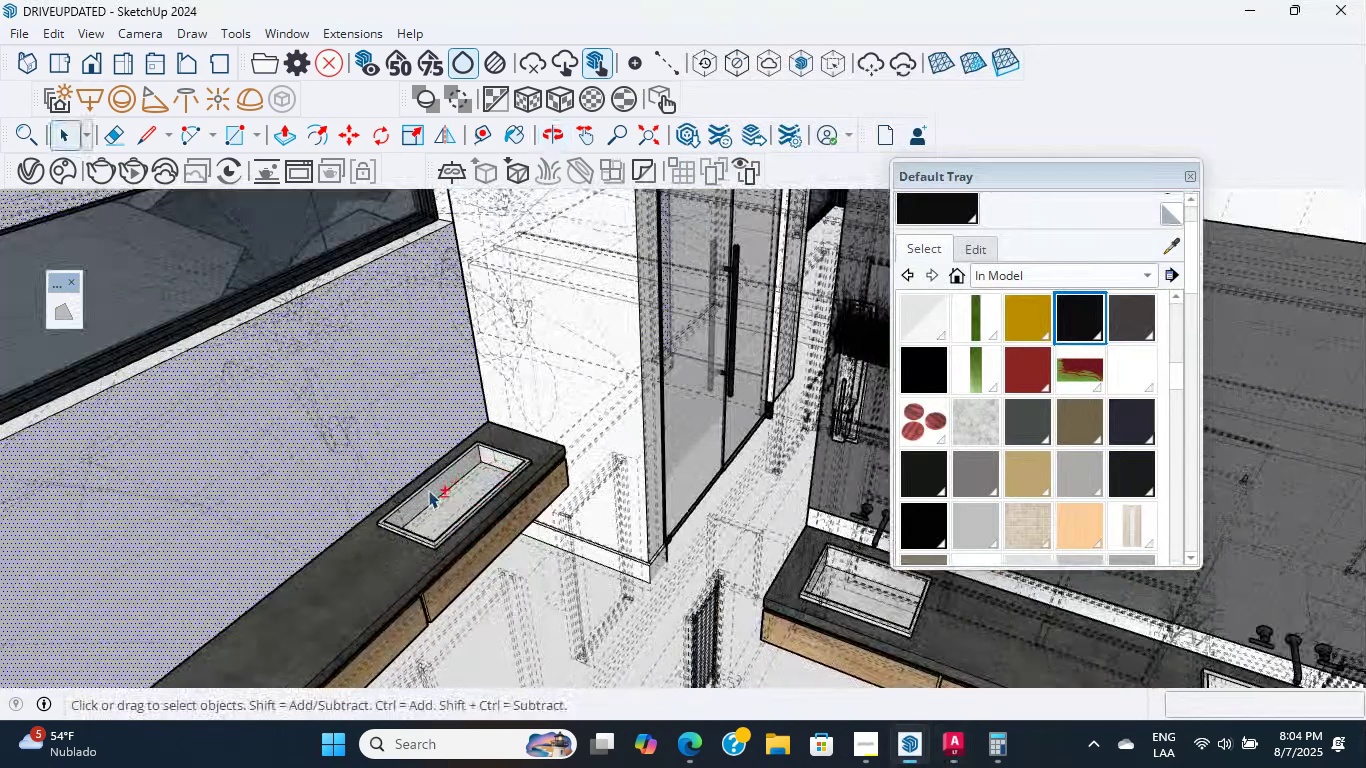 
hold_key(key=ShiftLeft, duration=0.52)
 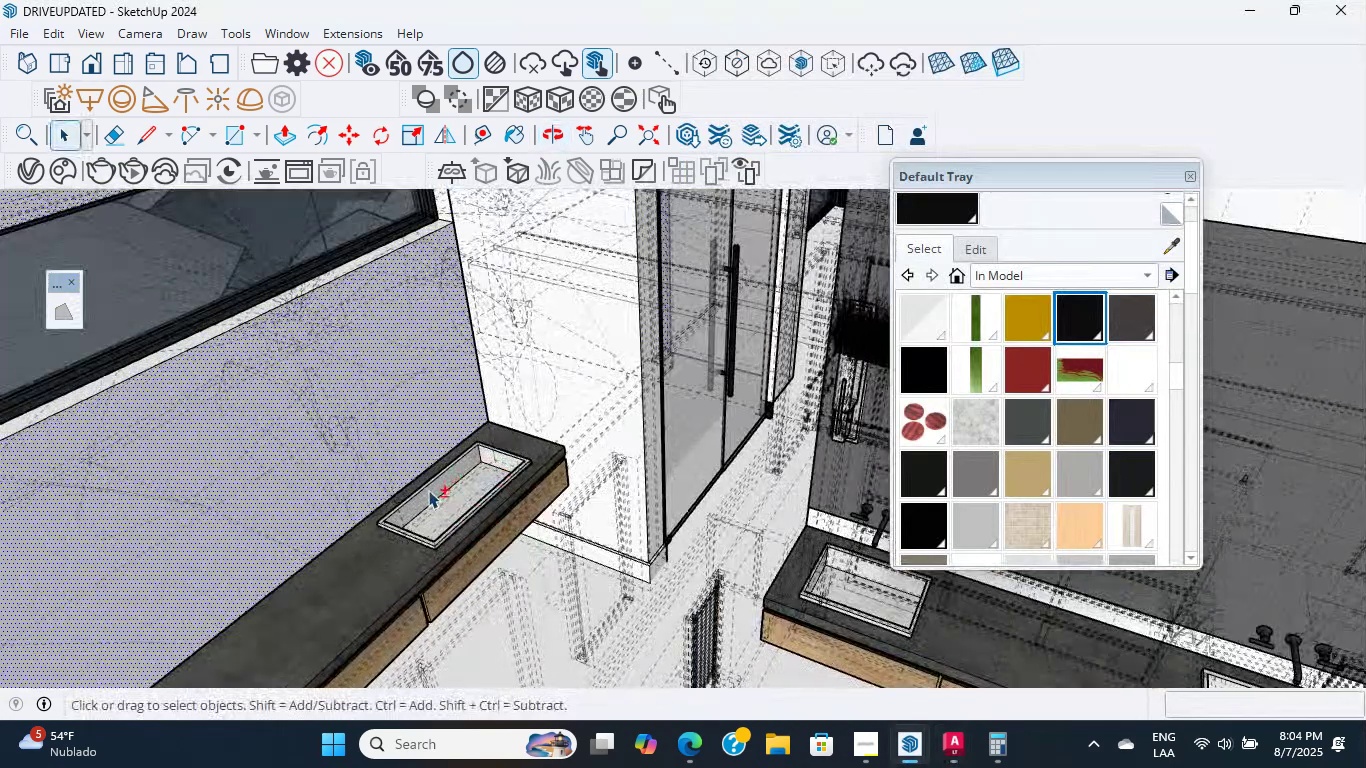 
scroll: coordinate [466, 485], scroll_direction: up, amount: 3.0
 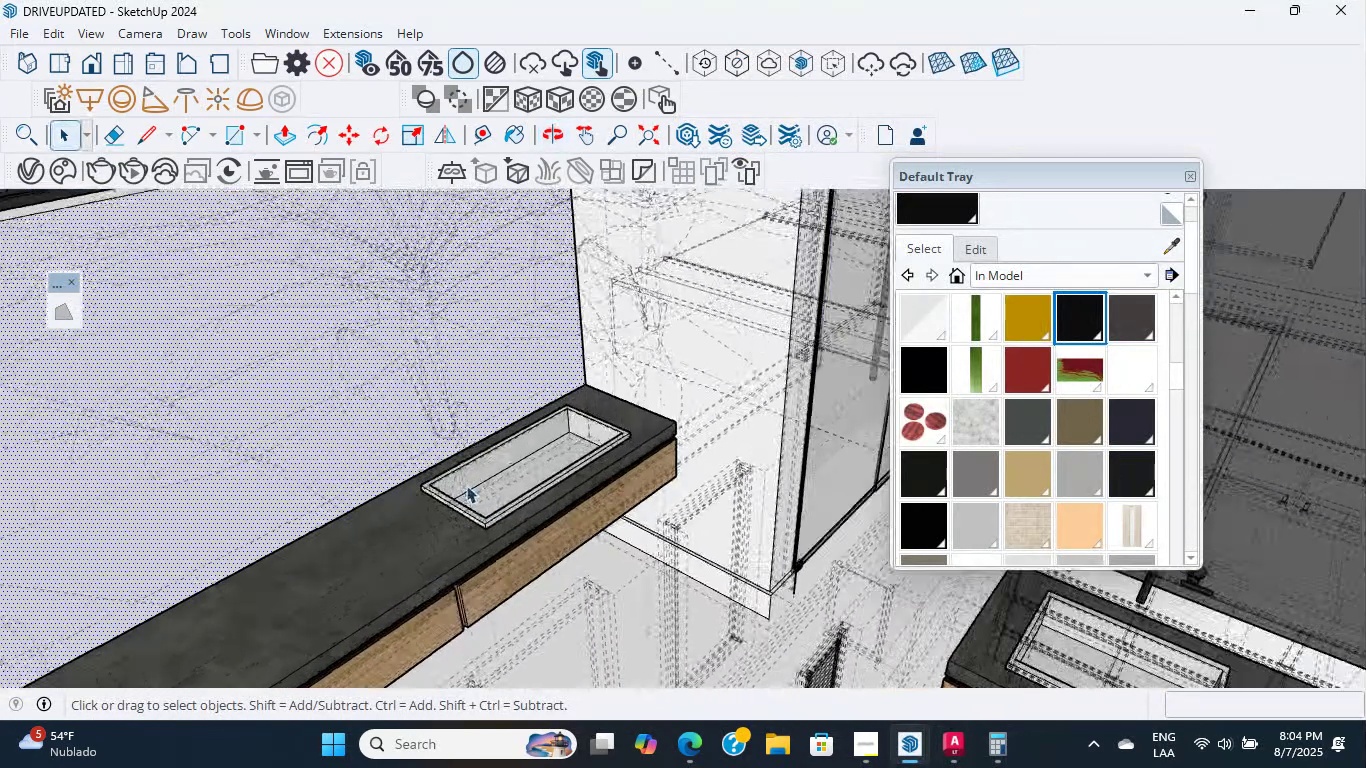 
double_click([466, 485])
 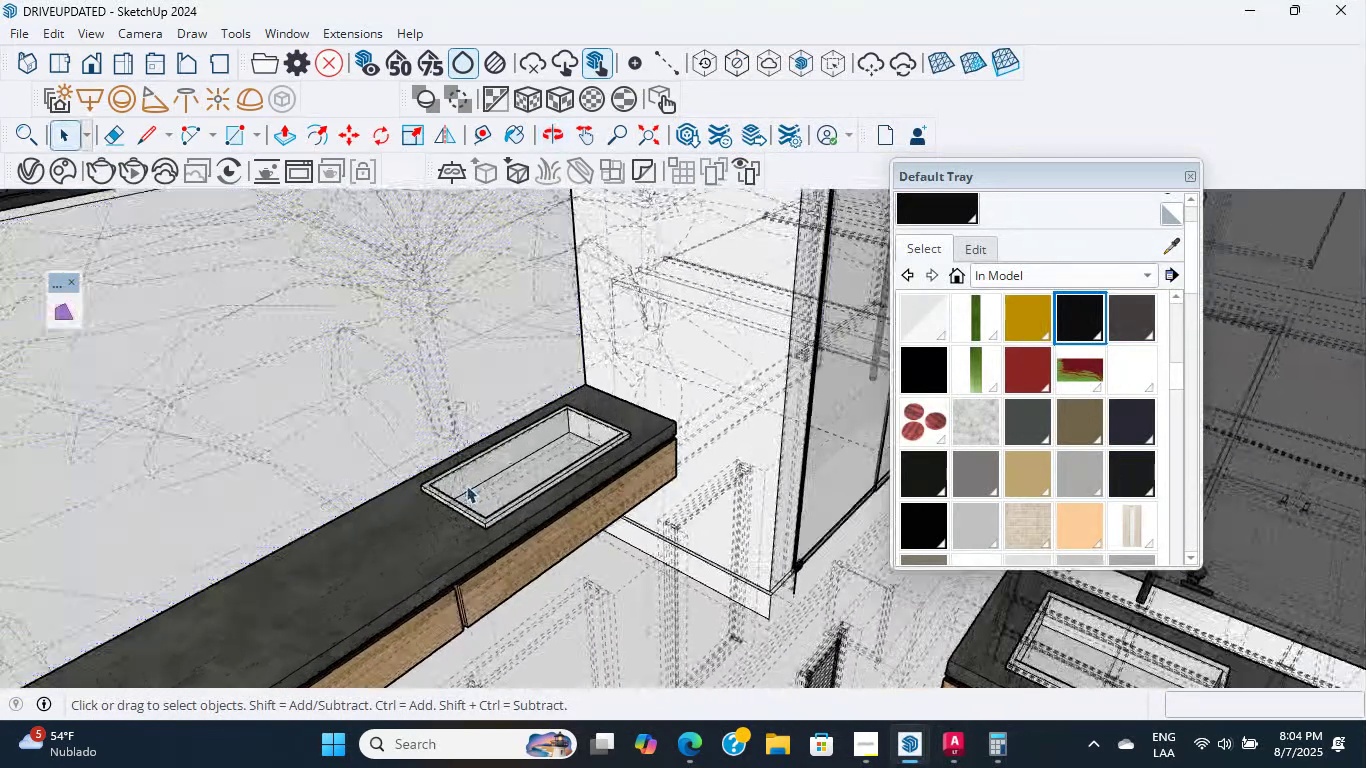 
scroll: coordinate [466, 490], scroll_direction: up, amount: 5.0
 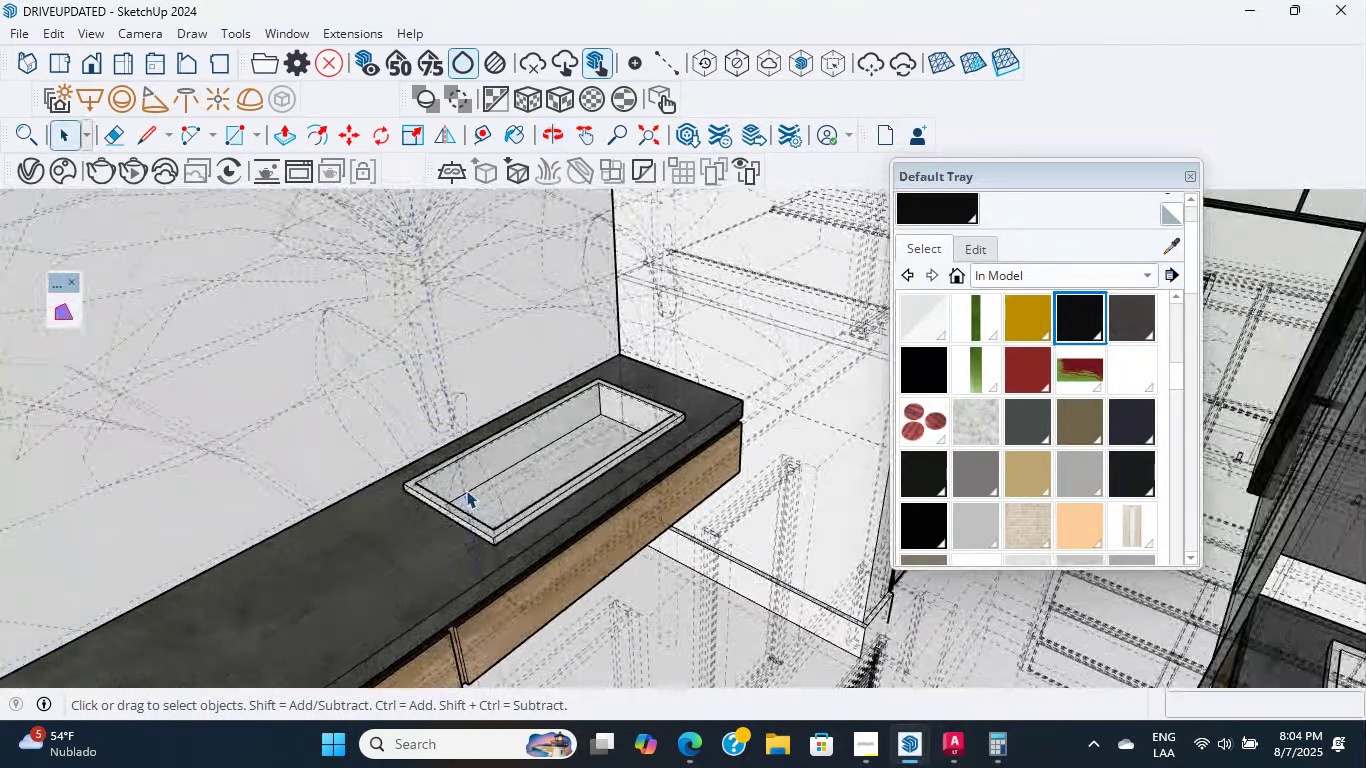 
double_click([466, 490])
 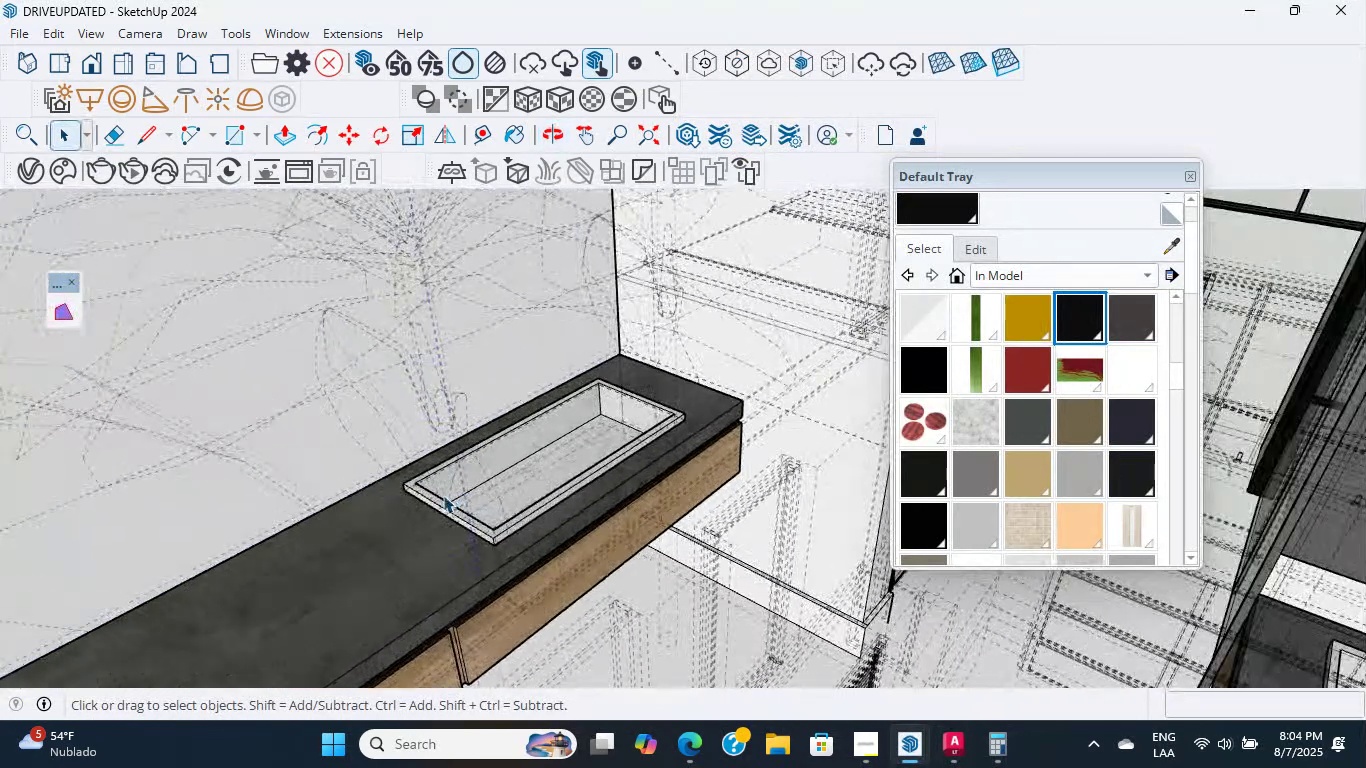 
double_click([442, 495])
 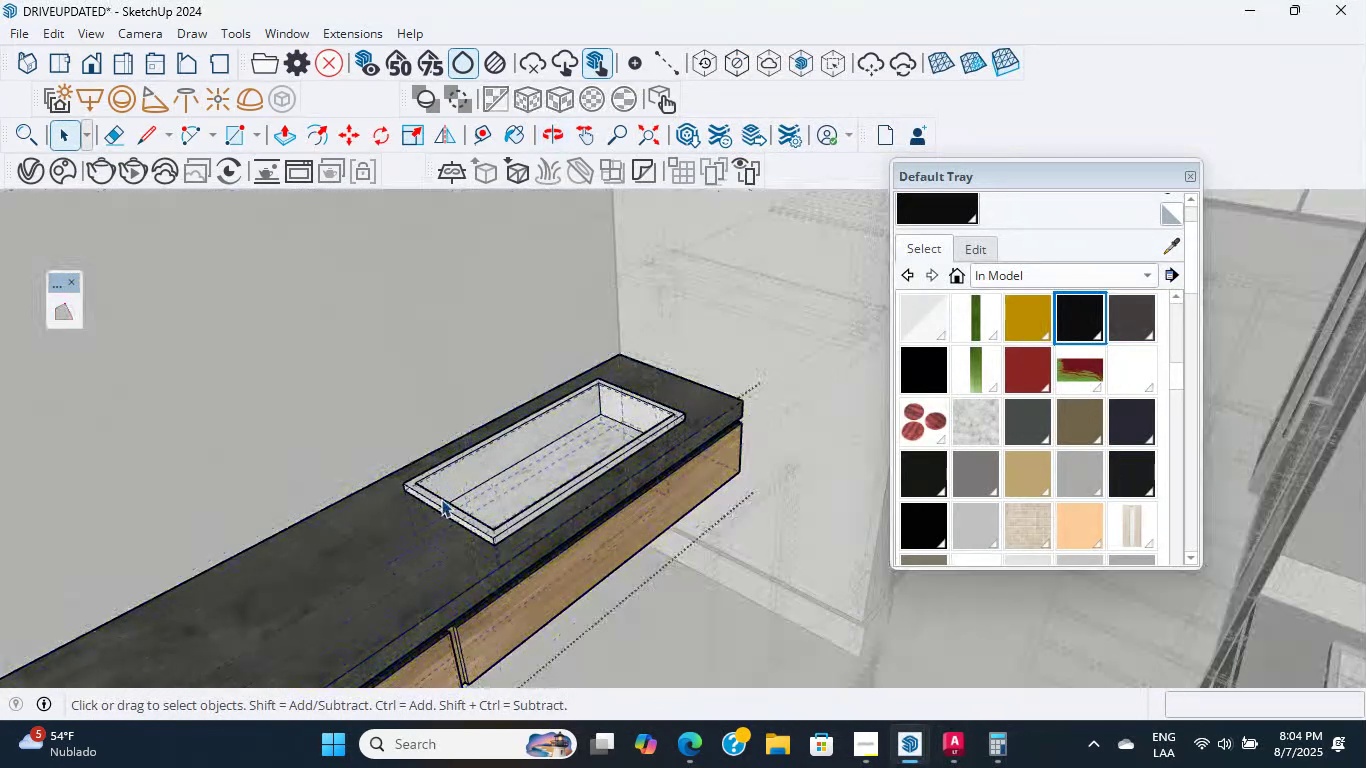 
scroll: coordinate [441, 502], scroll_direction: up, amount: 3.0
 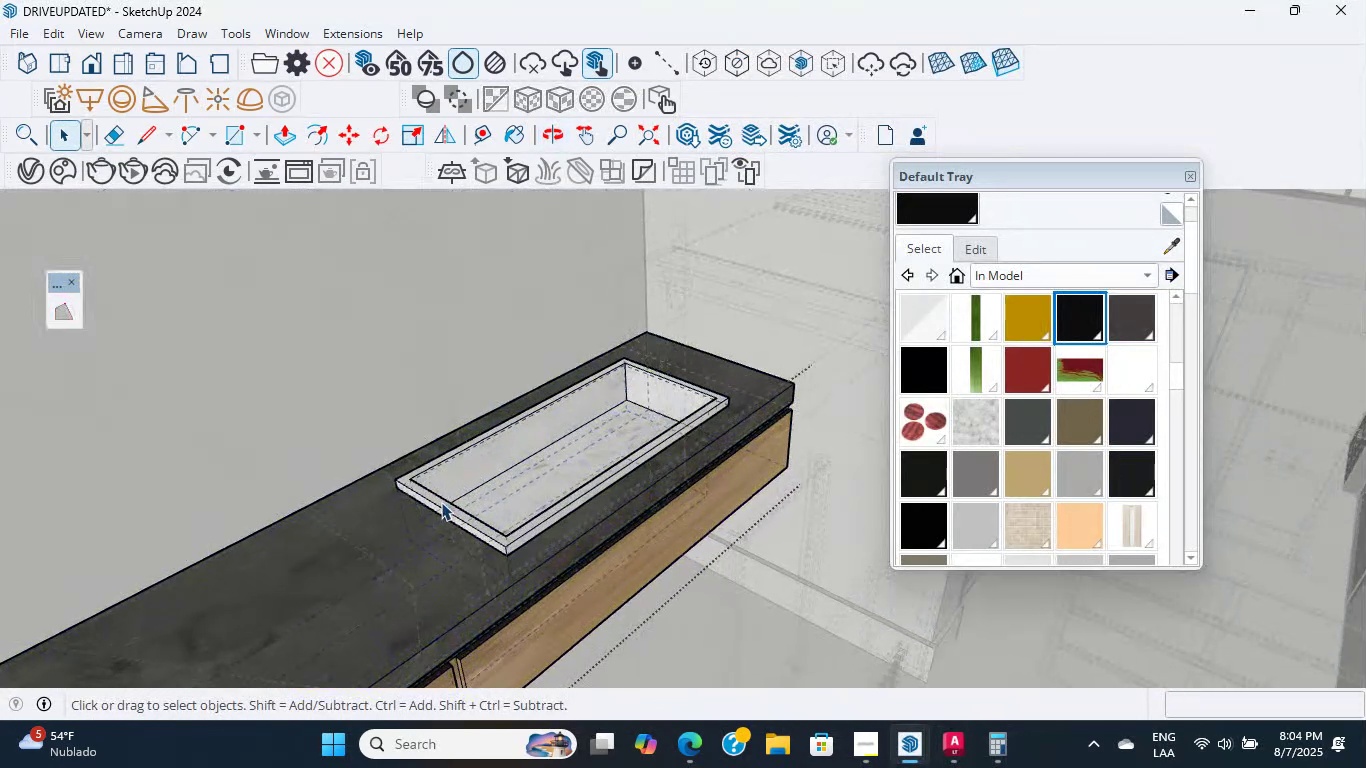 
left_click([441, 502])
 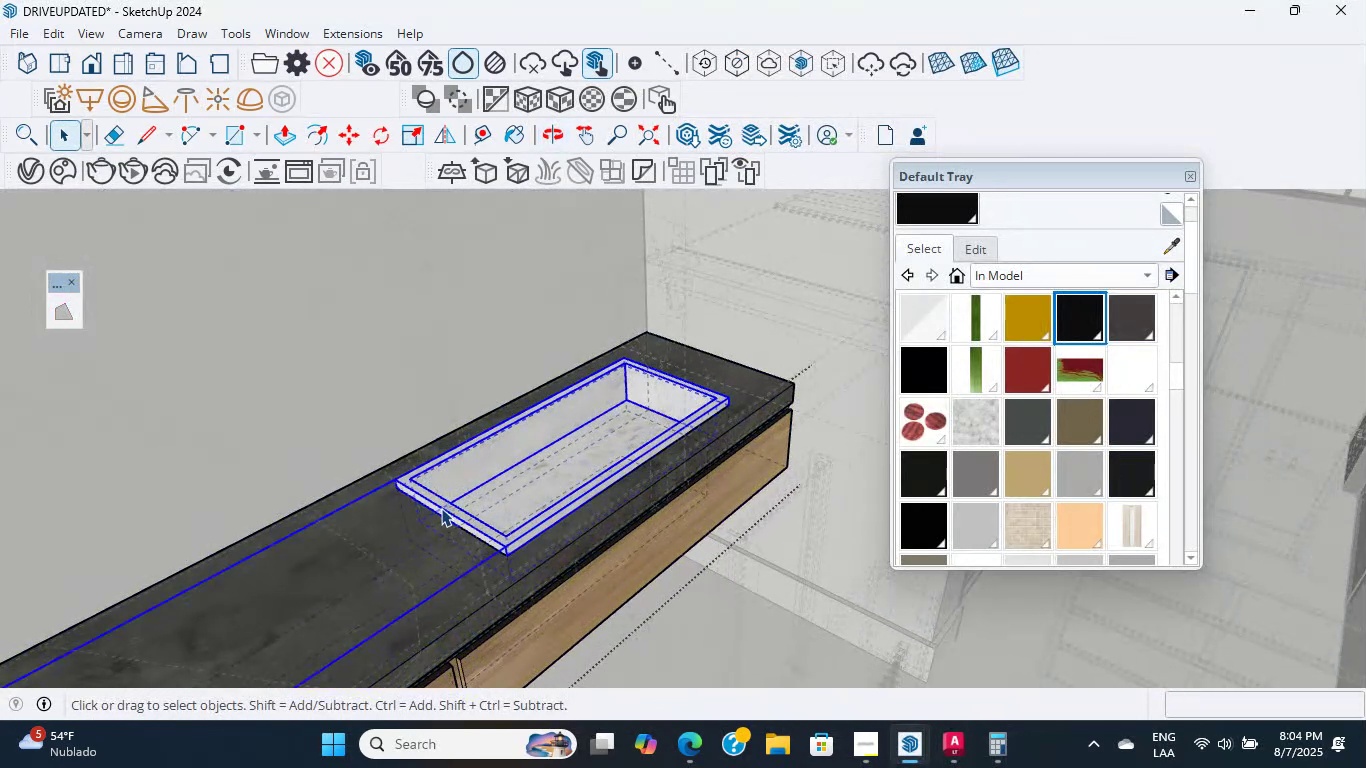 
scroll: coordinate [450, 492], scroll_direction: down, amount: 8.0
 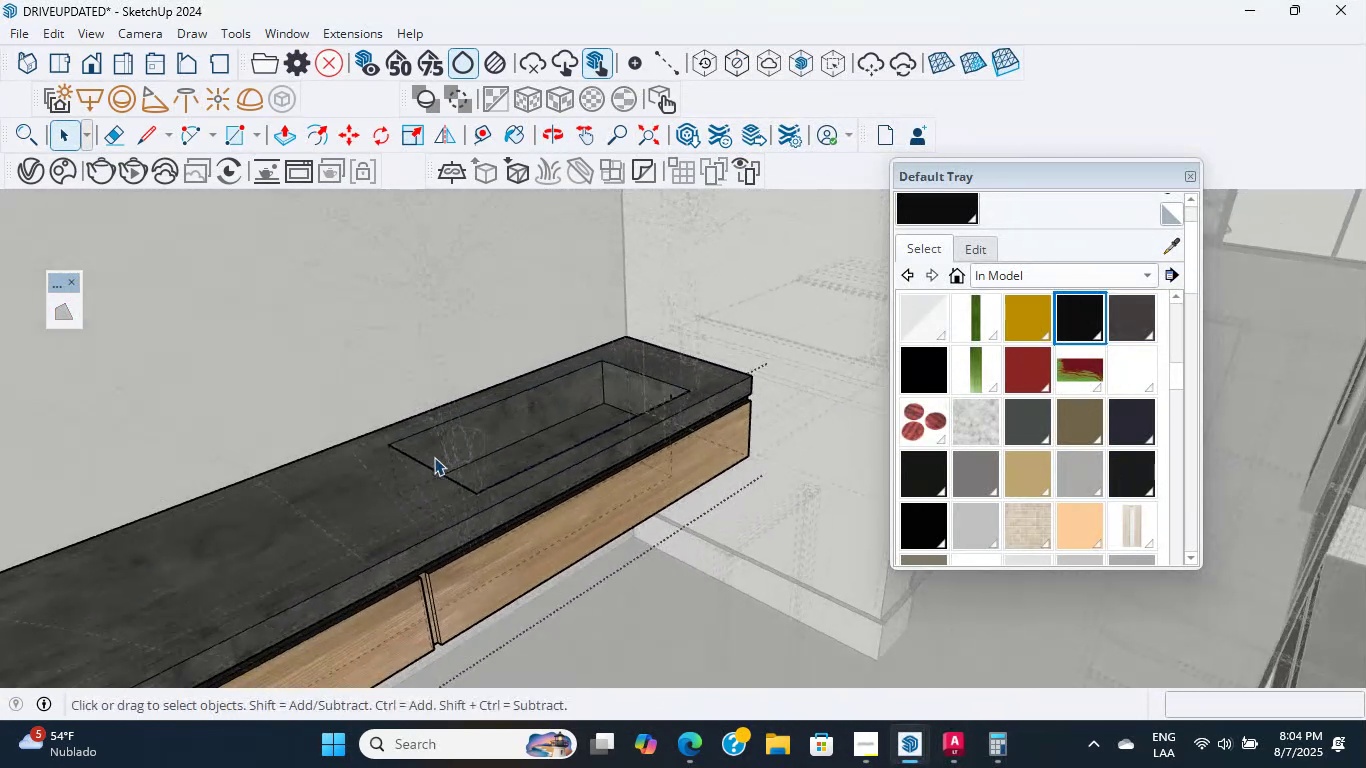 
key(Delete)
 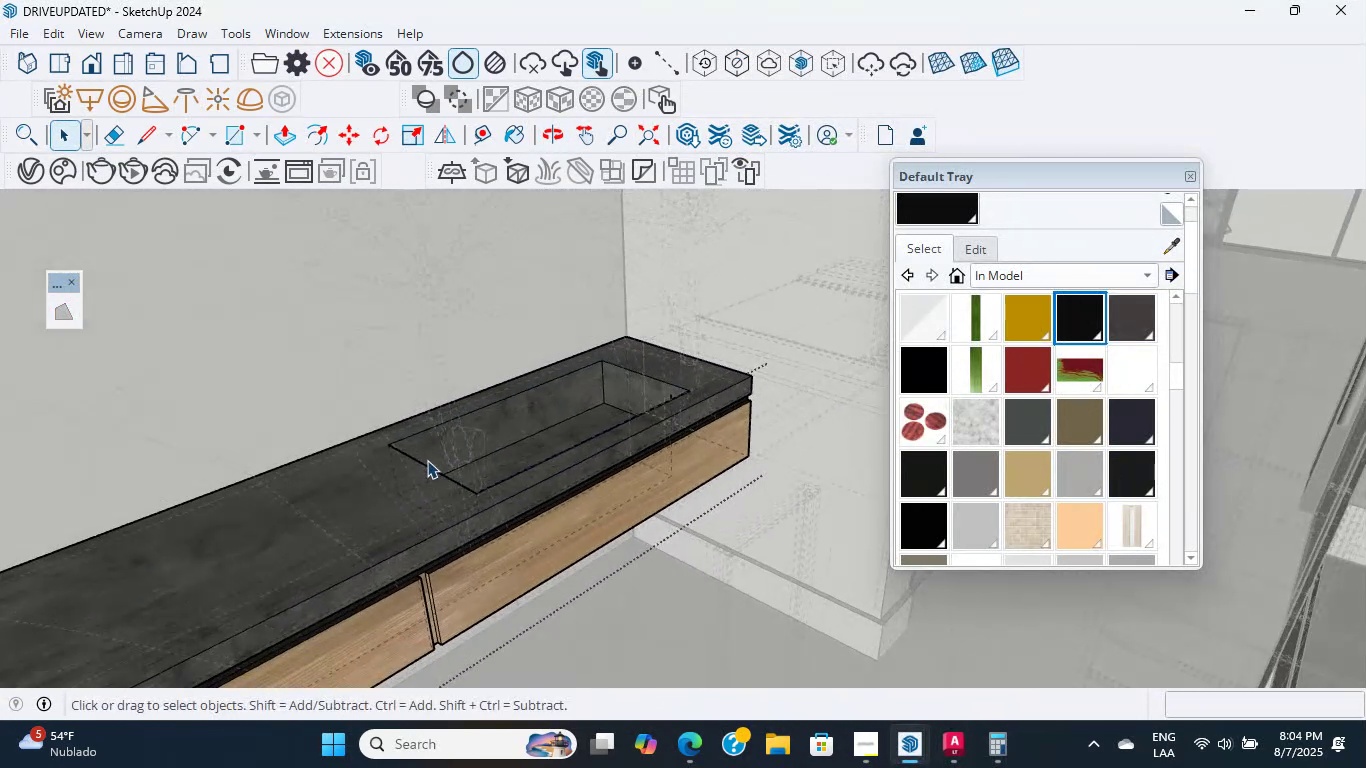 
left_click([438, 437])
 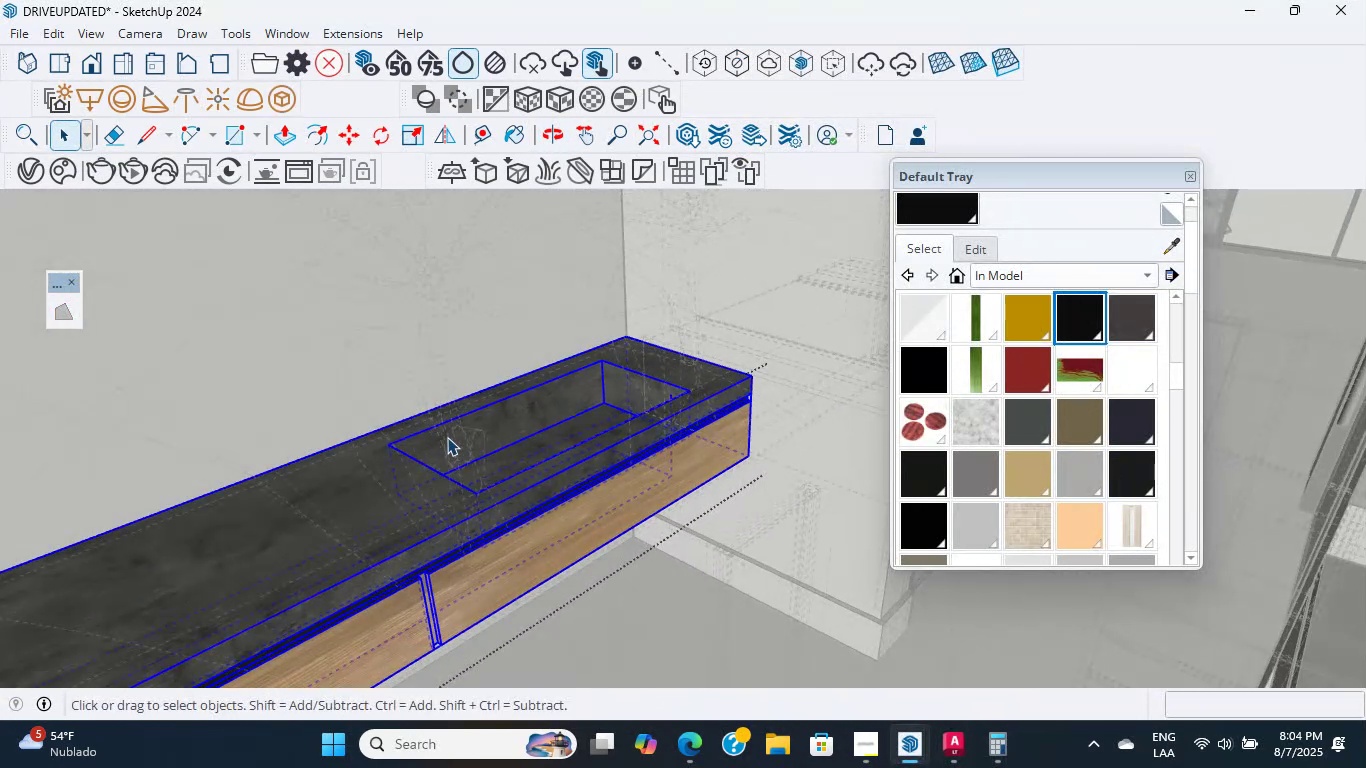 
scroll: coordinate [437, 477], scroll_direction: up, amount: 3.0
 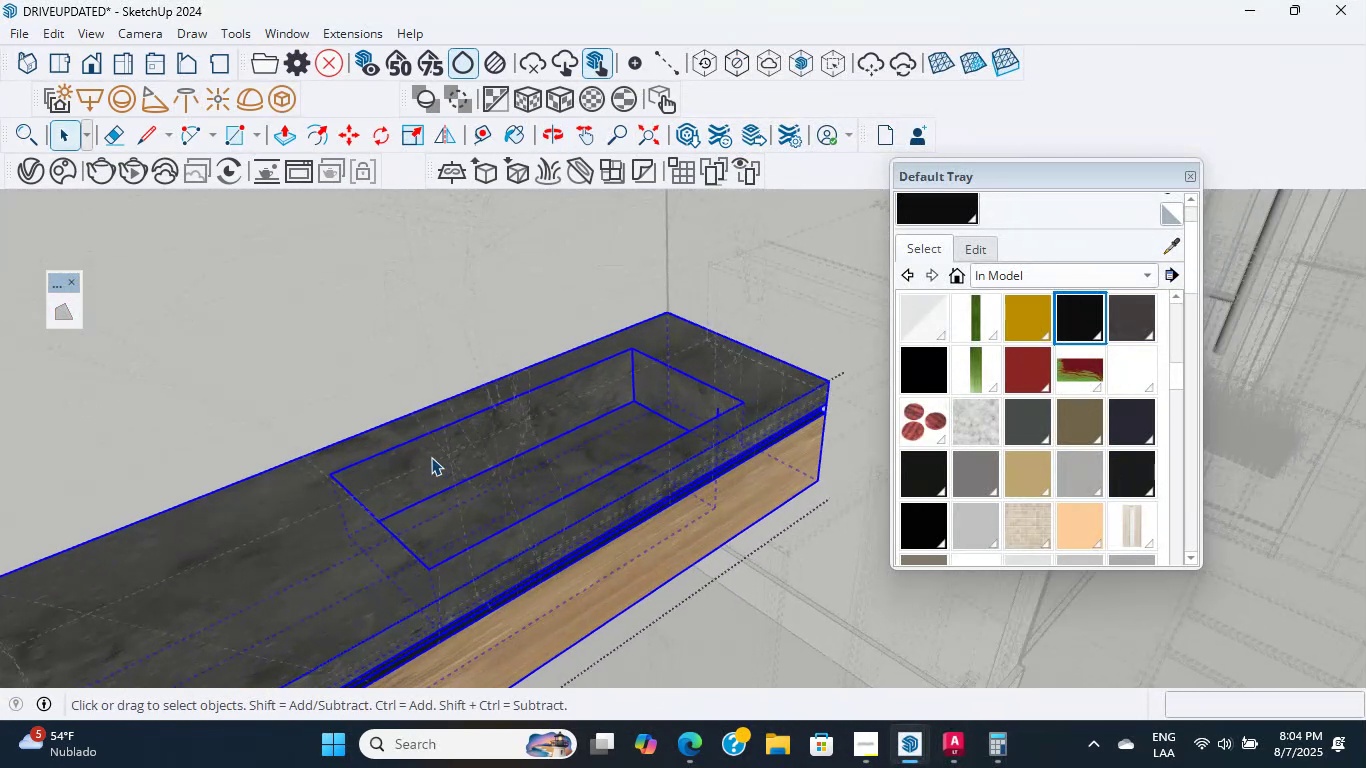 
double_click([431, 457])
 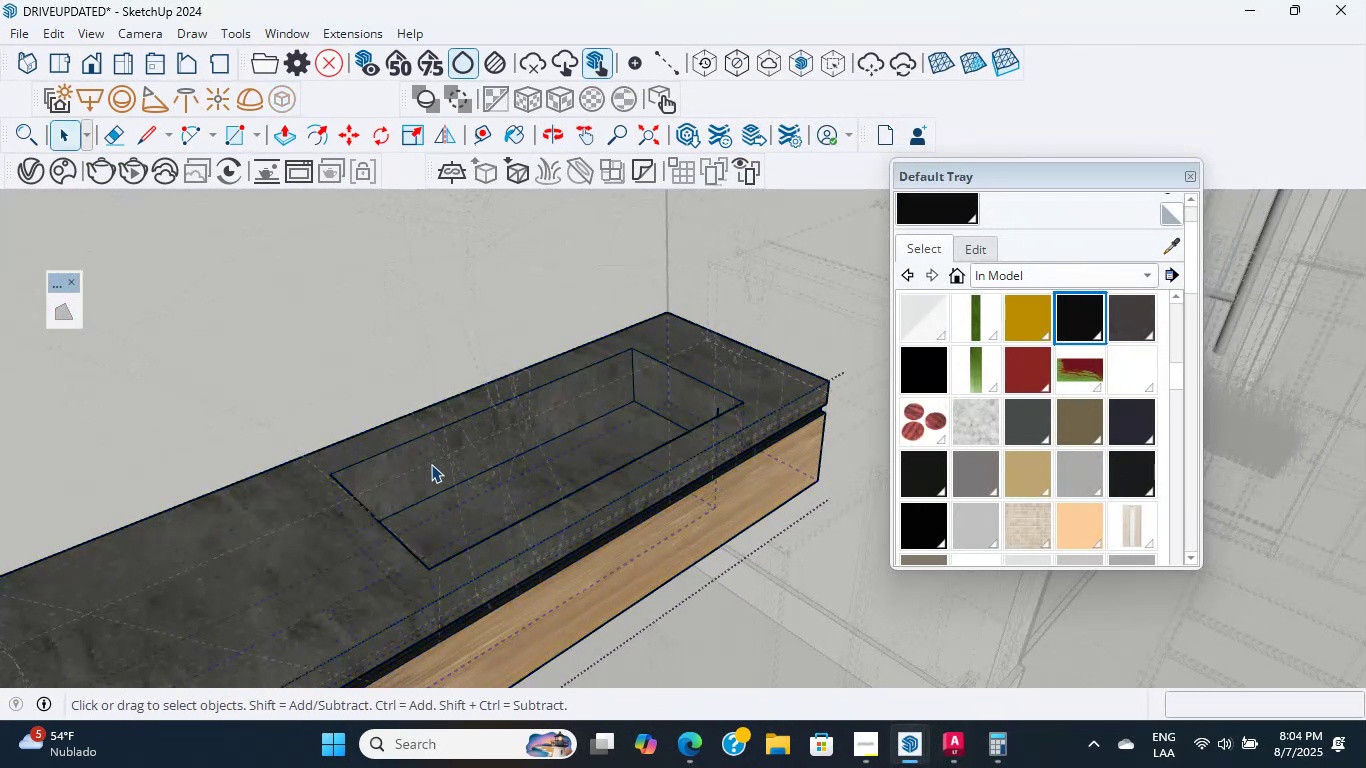 
scroll: coordinate [227, 476], scroll_direction: up, amount: 12.0
 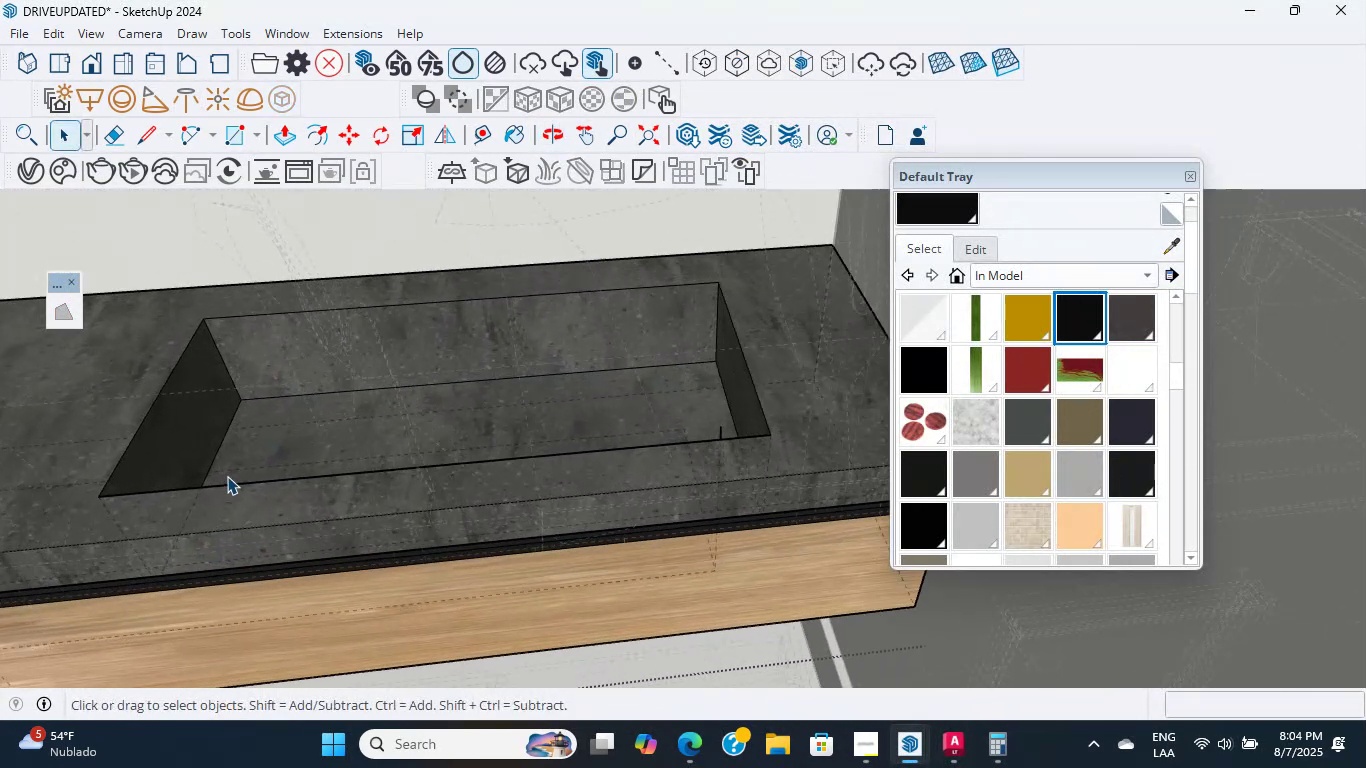 
key(P)
 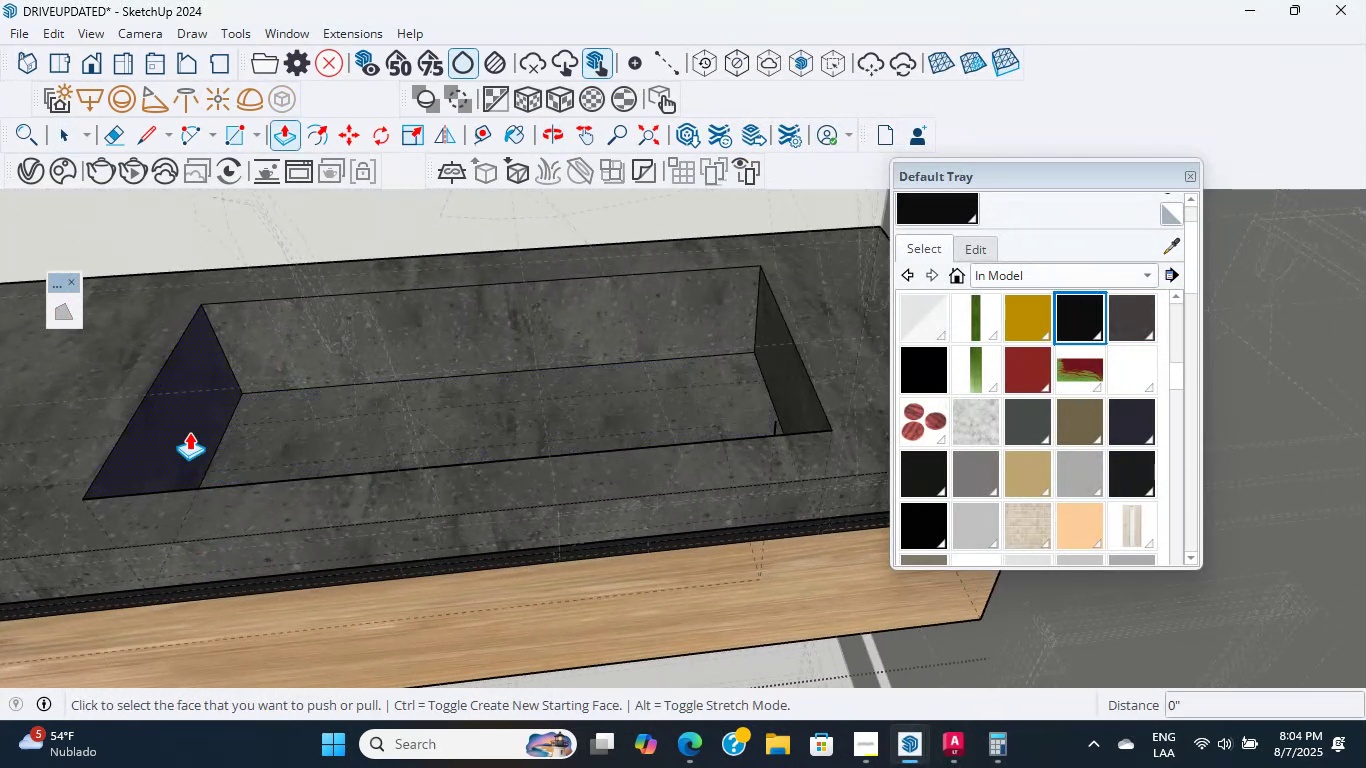 
left_click([185, 429])
 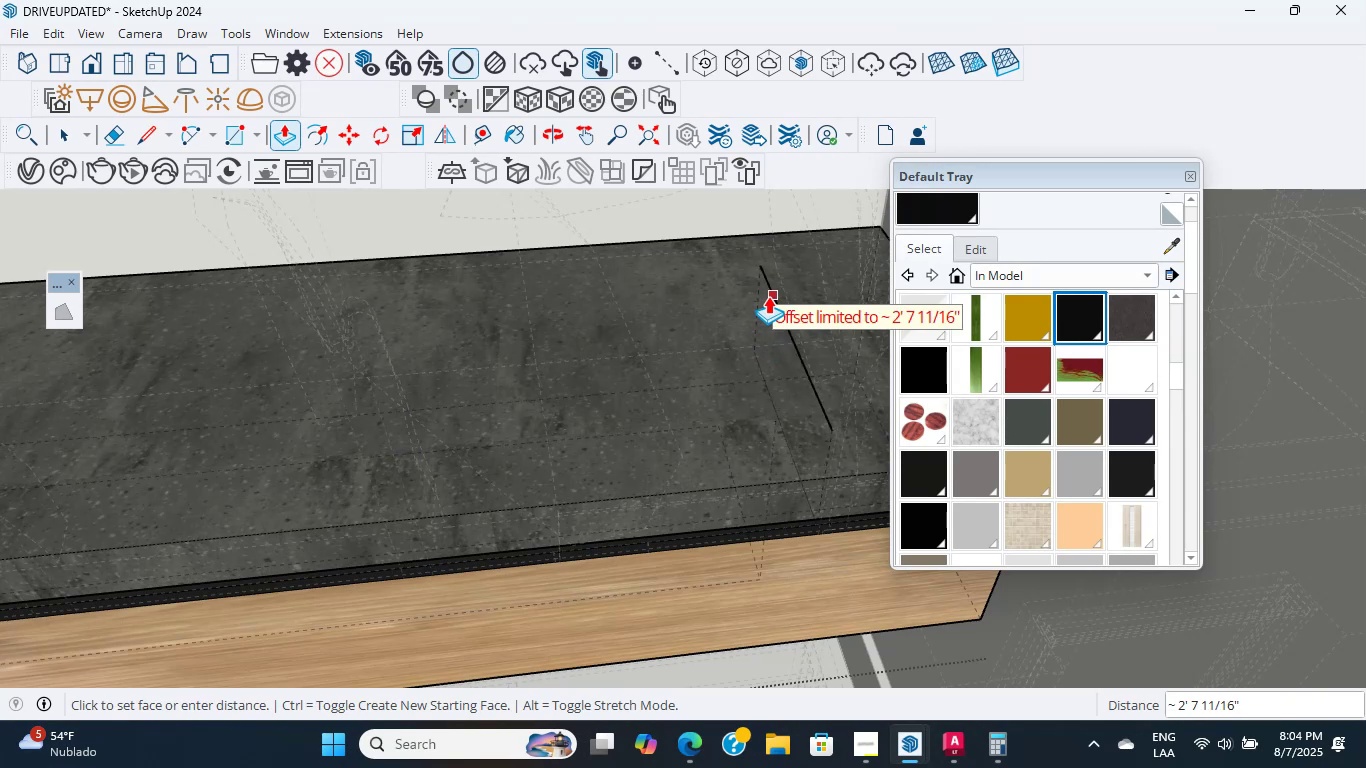 
left_click([790, 297])
 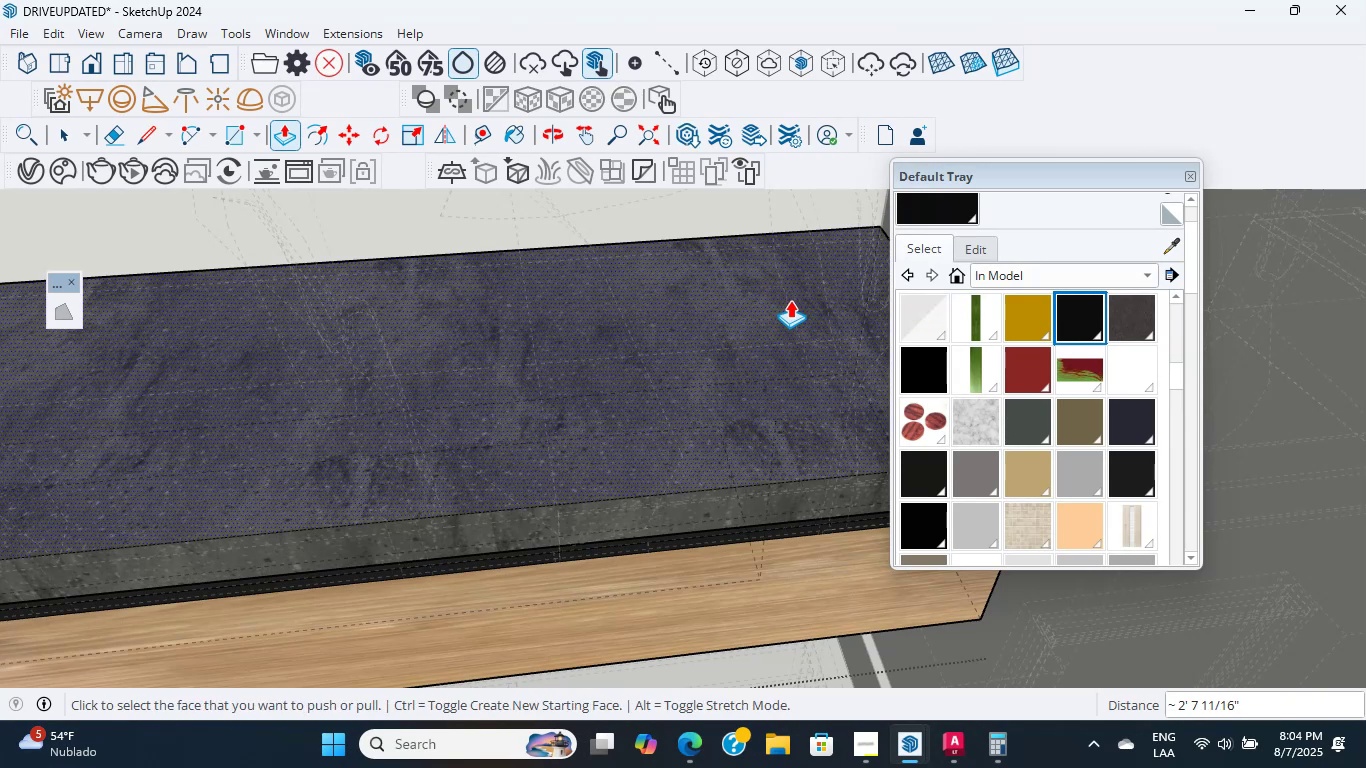 
scroll: coordinate [771, 396], scroll_direction: down, amount: 25.0
 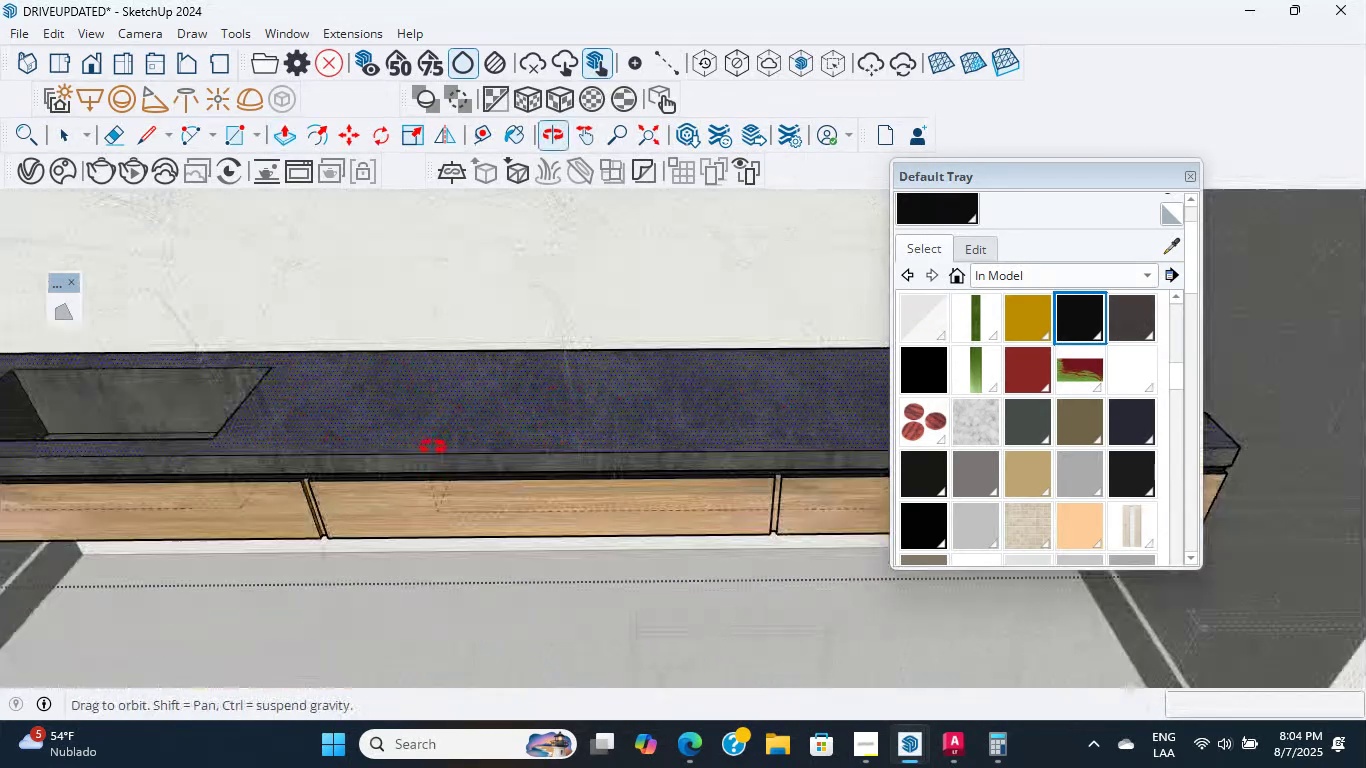 
hold_key(key=ShiftLeft, duration=0.84)
 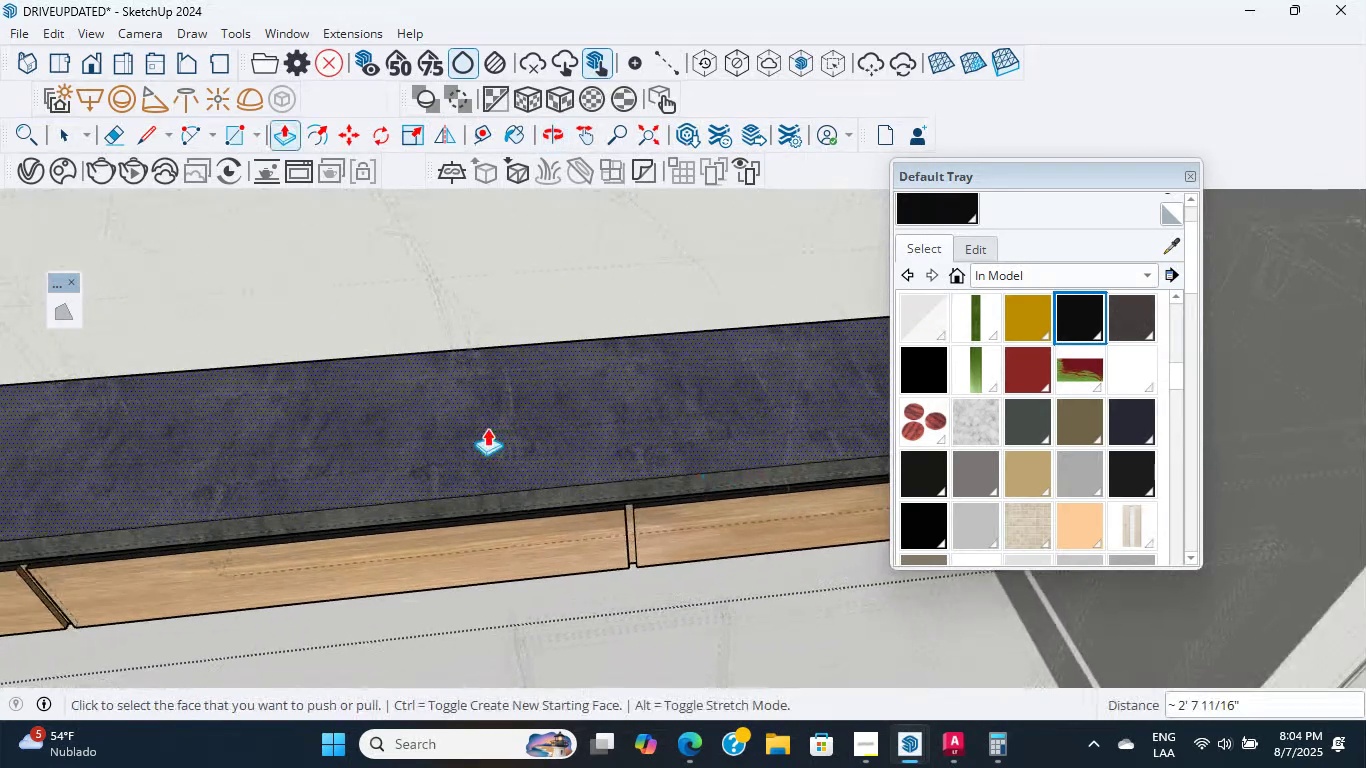 
hold_key(key=ShiftLeft, duration=0.42)
 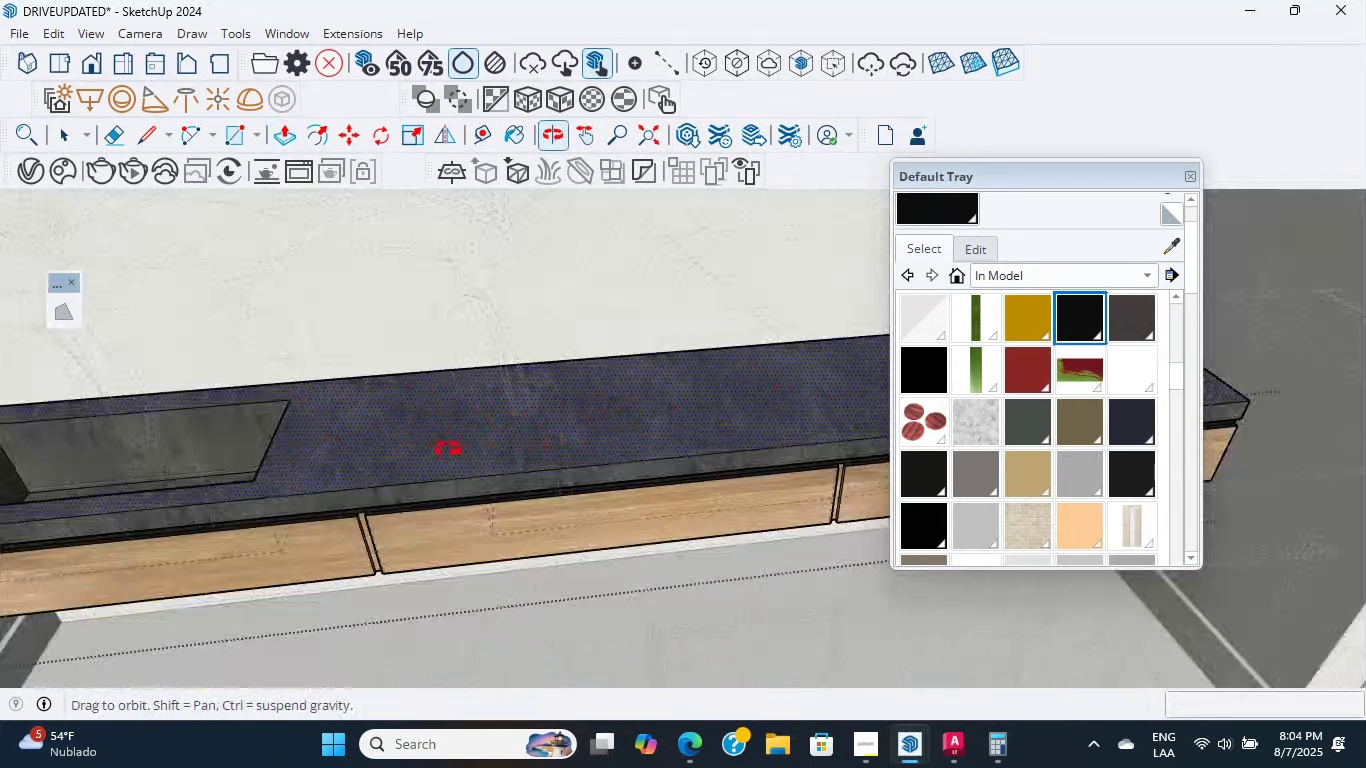 
hold_key(key=ShiftLeft, duration=0.58)
scroll: coordinate [399, 408], scroll_direction: down, amount: 14.0
 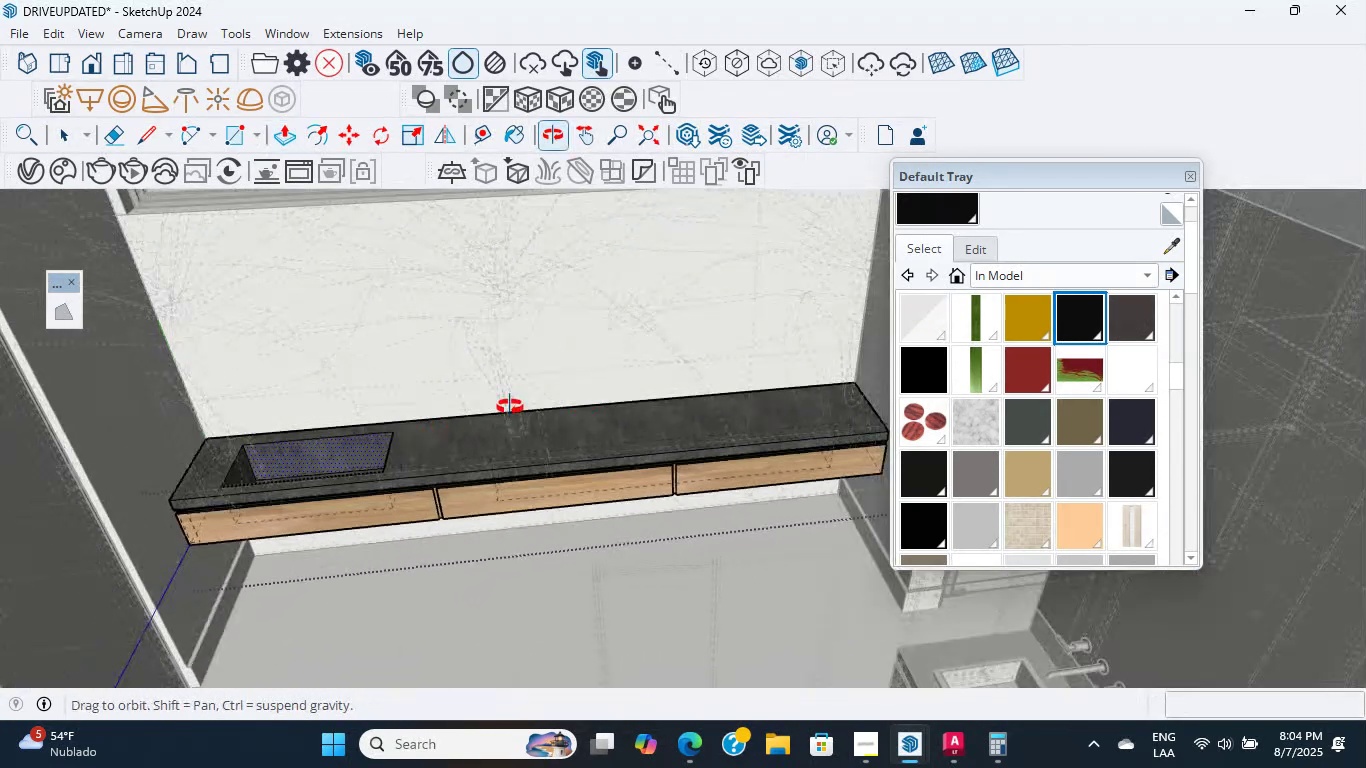 
hold_key(key=ShiftLeft, duration=1.49)
 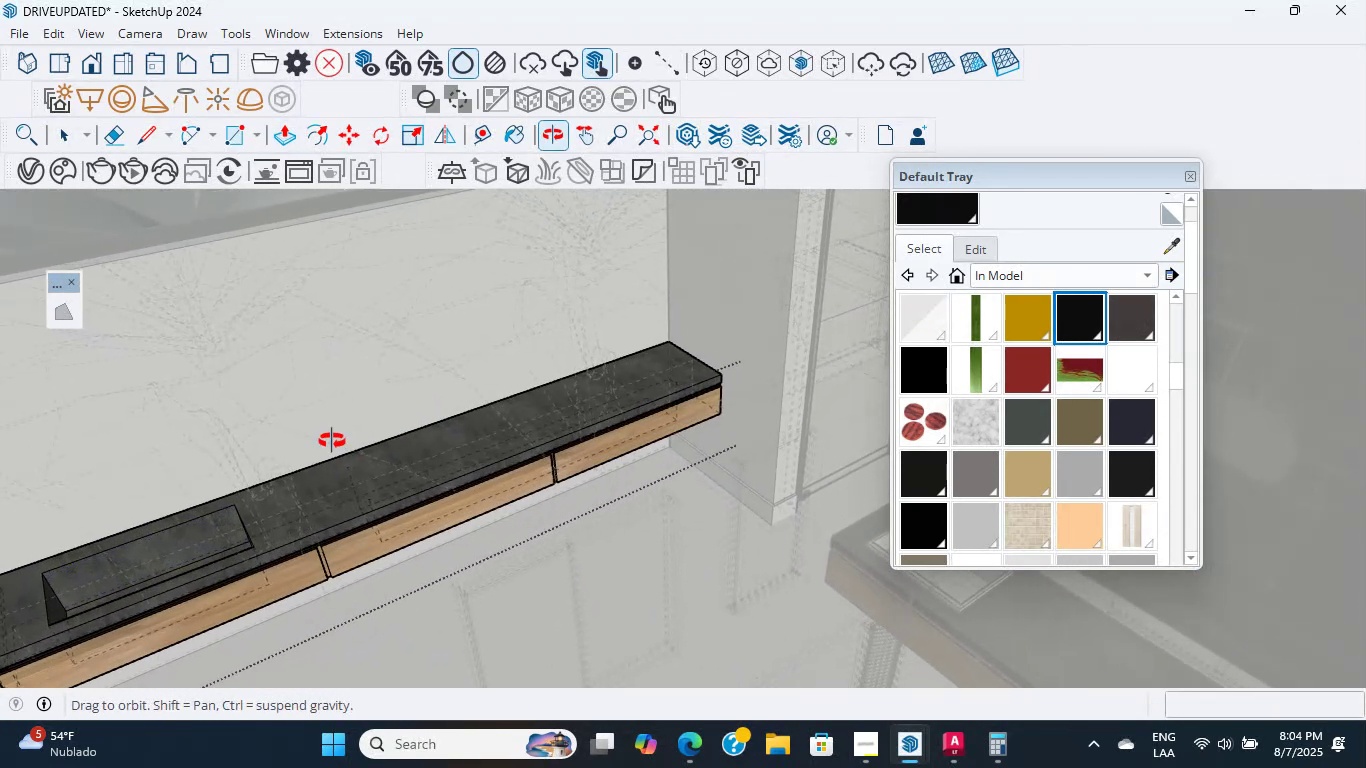 
key(Control+Z)
 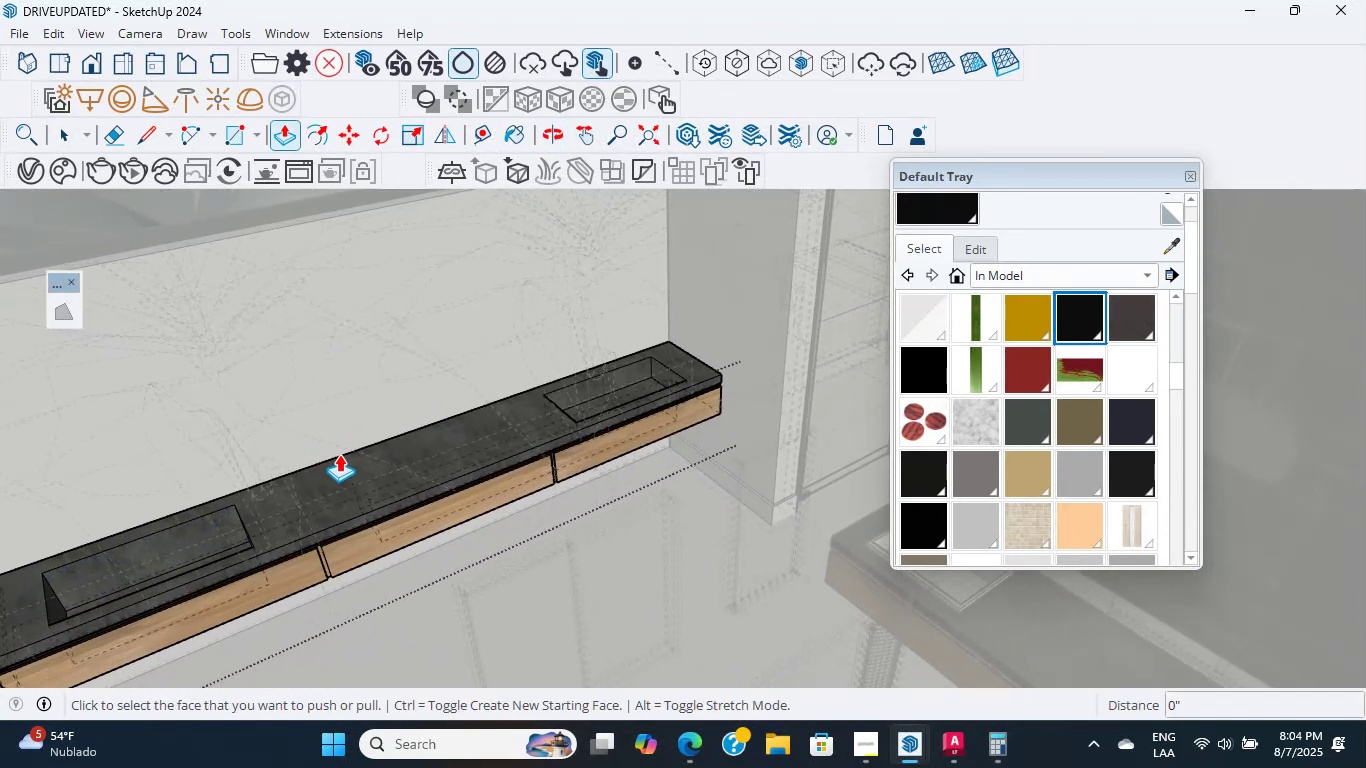 
scroll: coordinate [369, 475], scroll_direction: down, amount: 1.0
 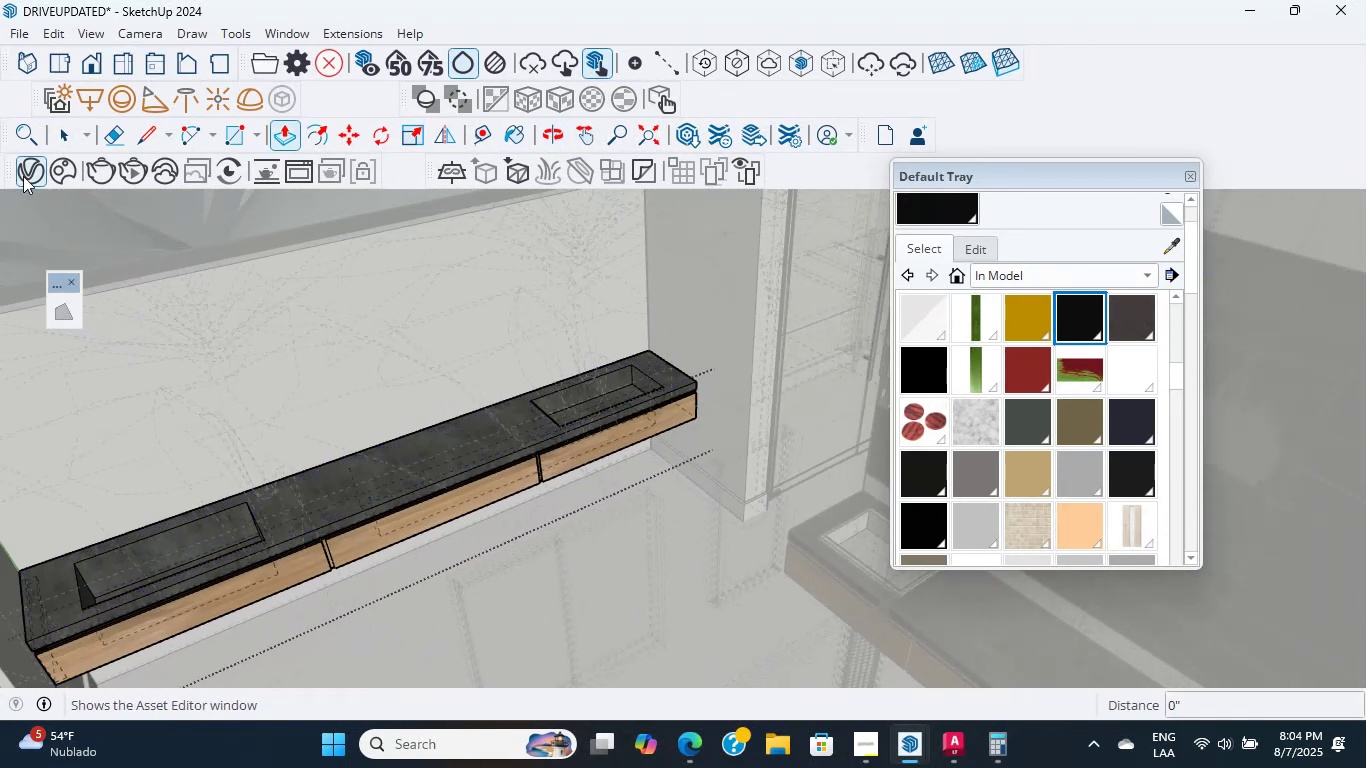 
key(Escape)
 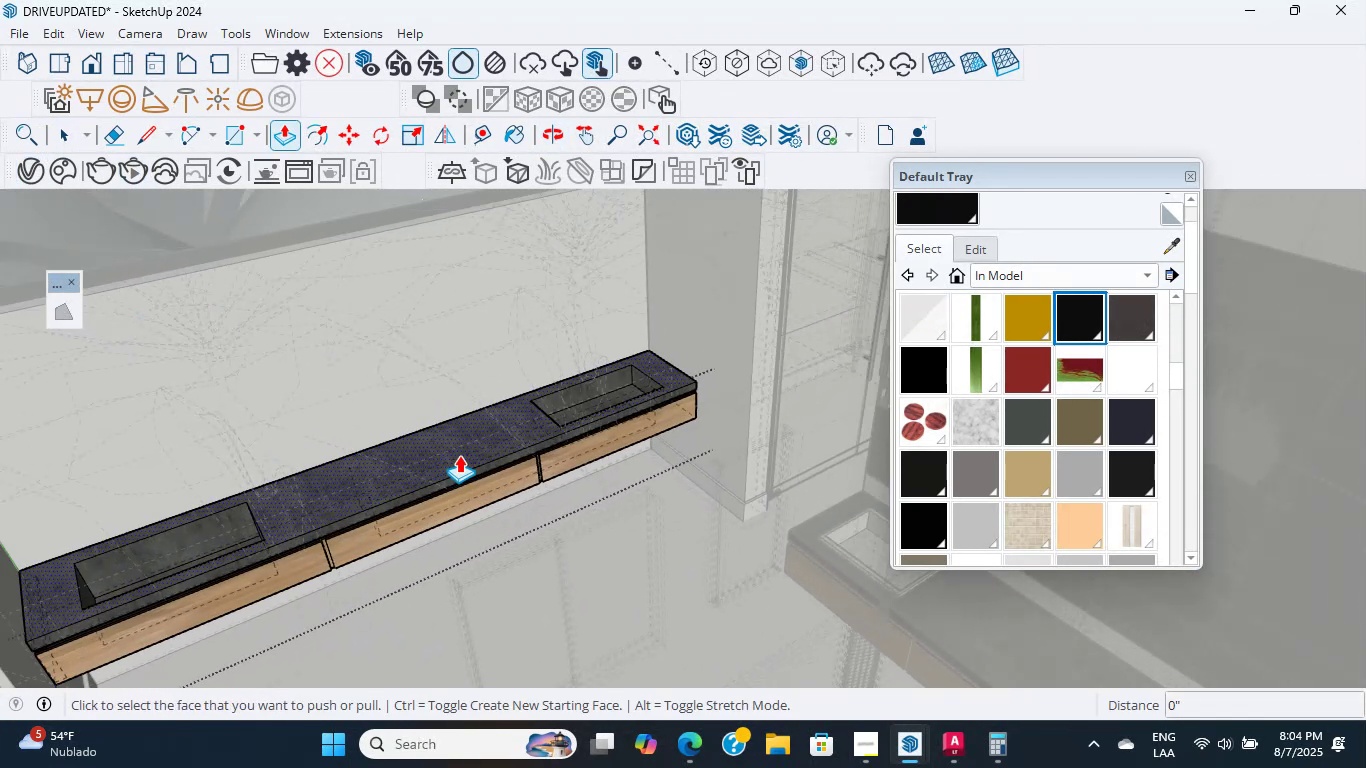 
key(Control+Z)
 